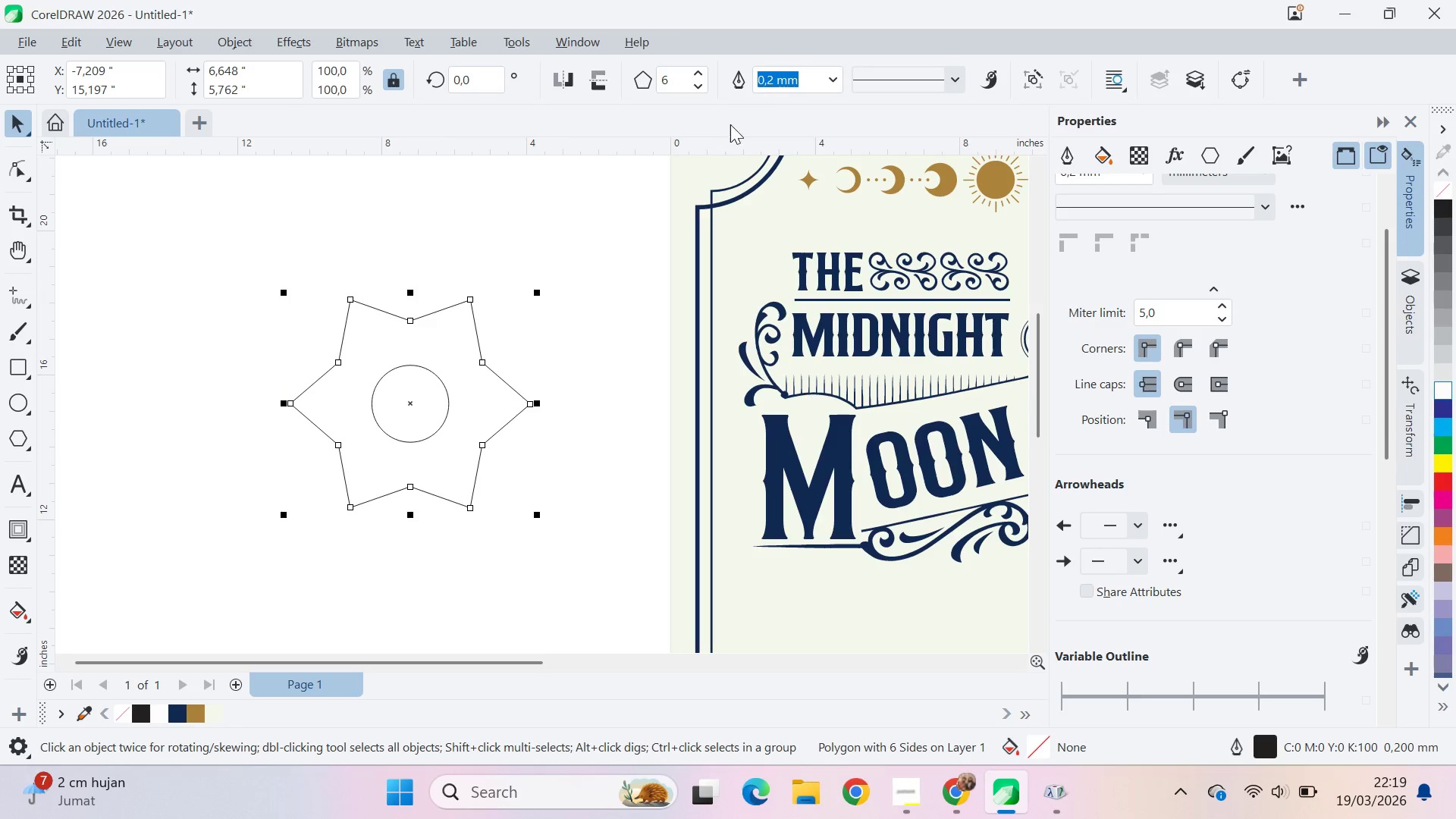 
double_click([700, 70])
 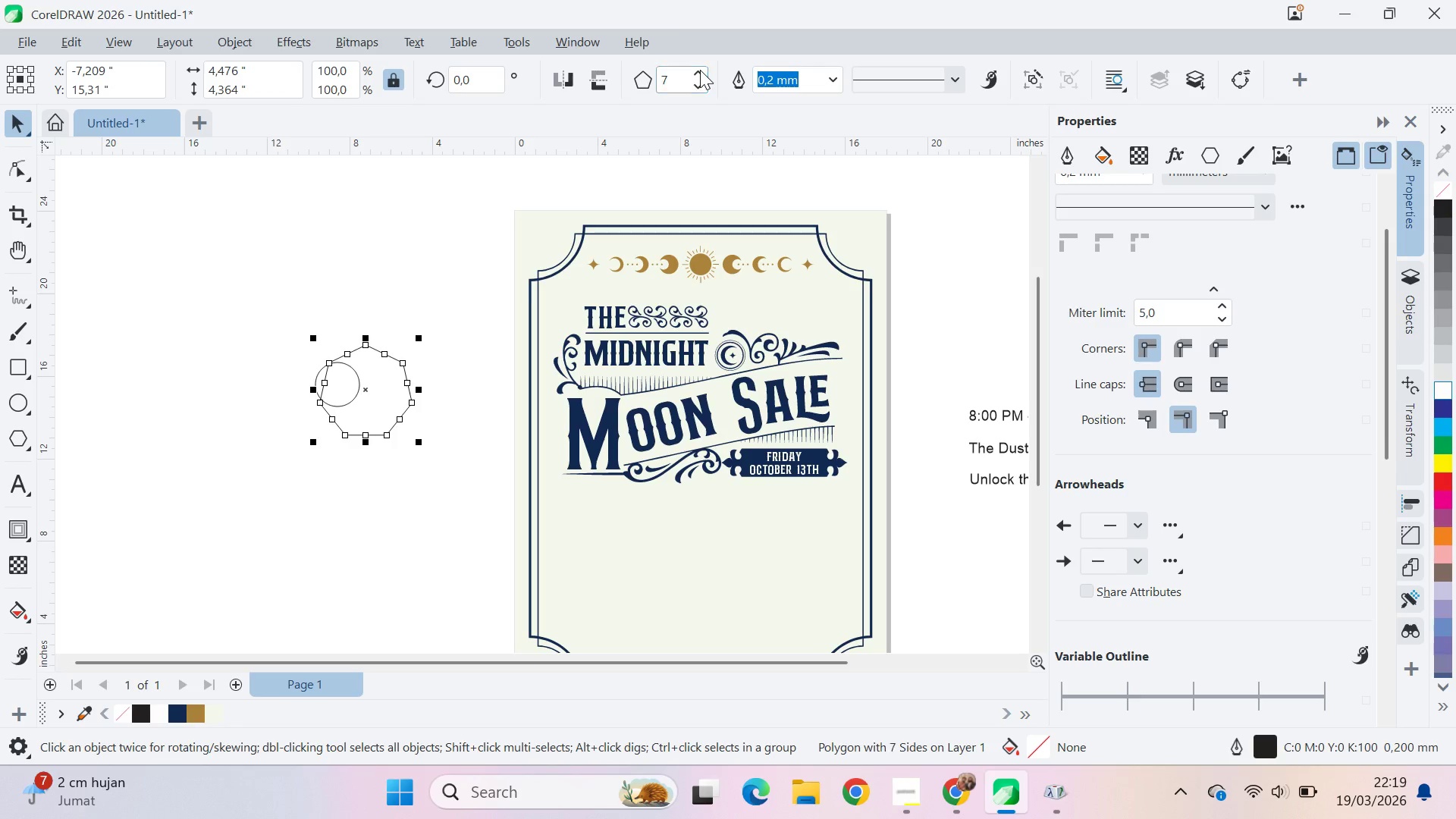 
triple_click([700, 70])
 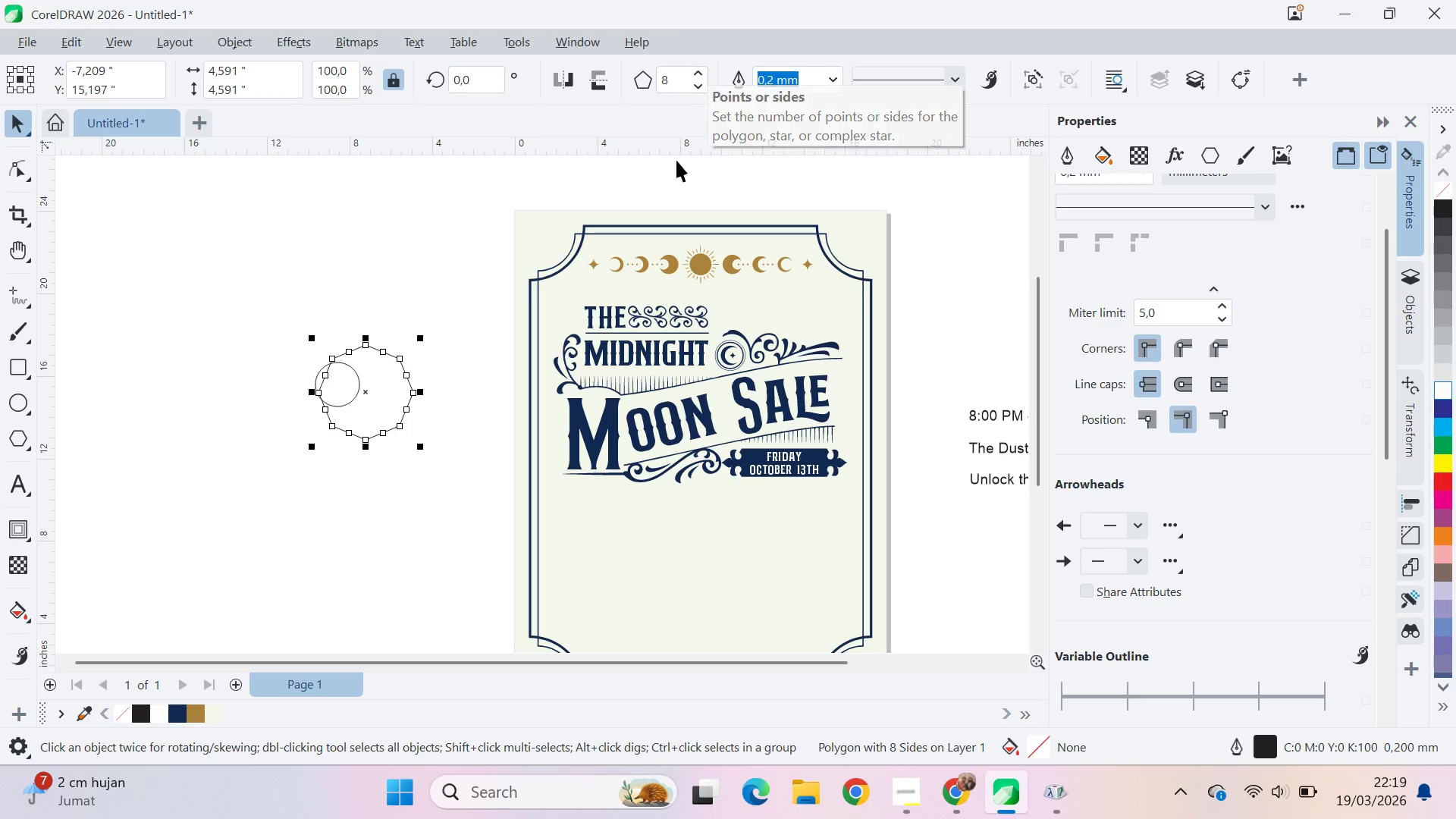 
hold_key(key=ShiftLeft, duration=0.67)
left_click_drag(start_coordinate=[340, 383], to_coordinate=[334, 379])
 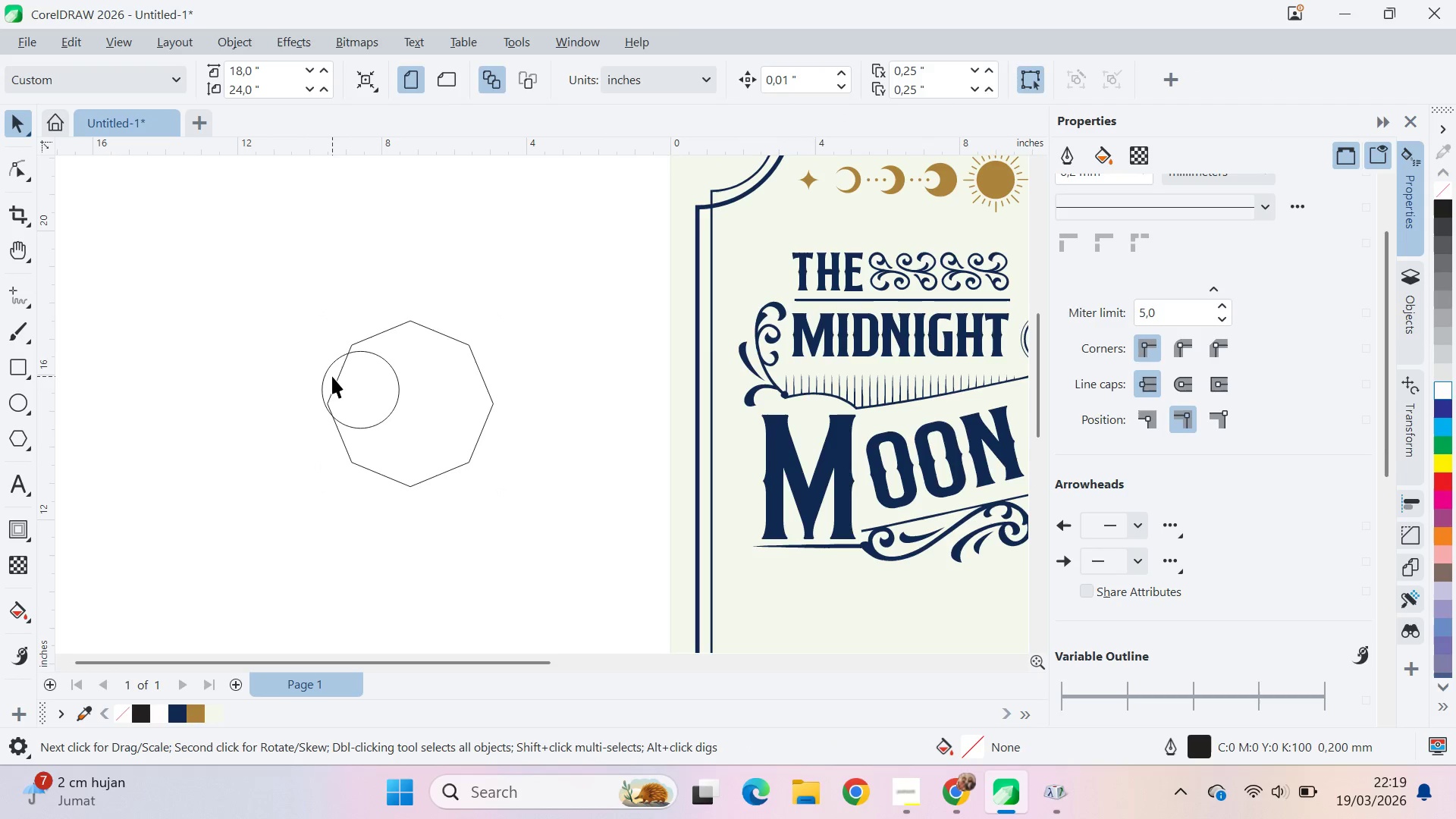 
scroll: coordinate [315, 378], scroll_direction: up, amount: 4.0
 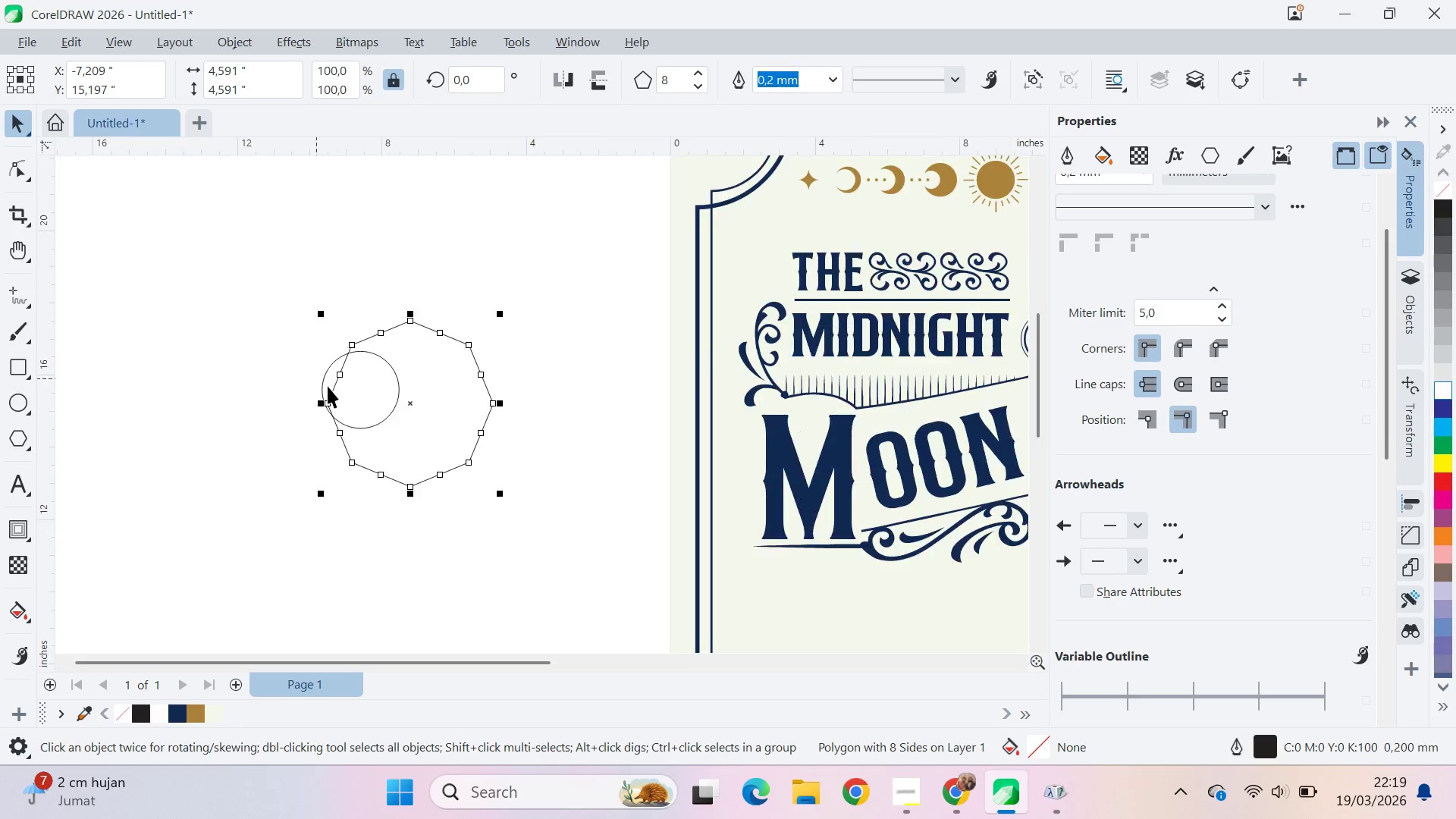 
double_click([332, 375])
 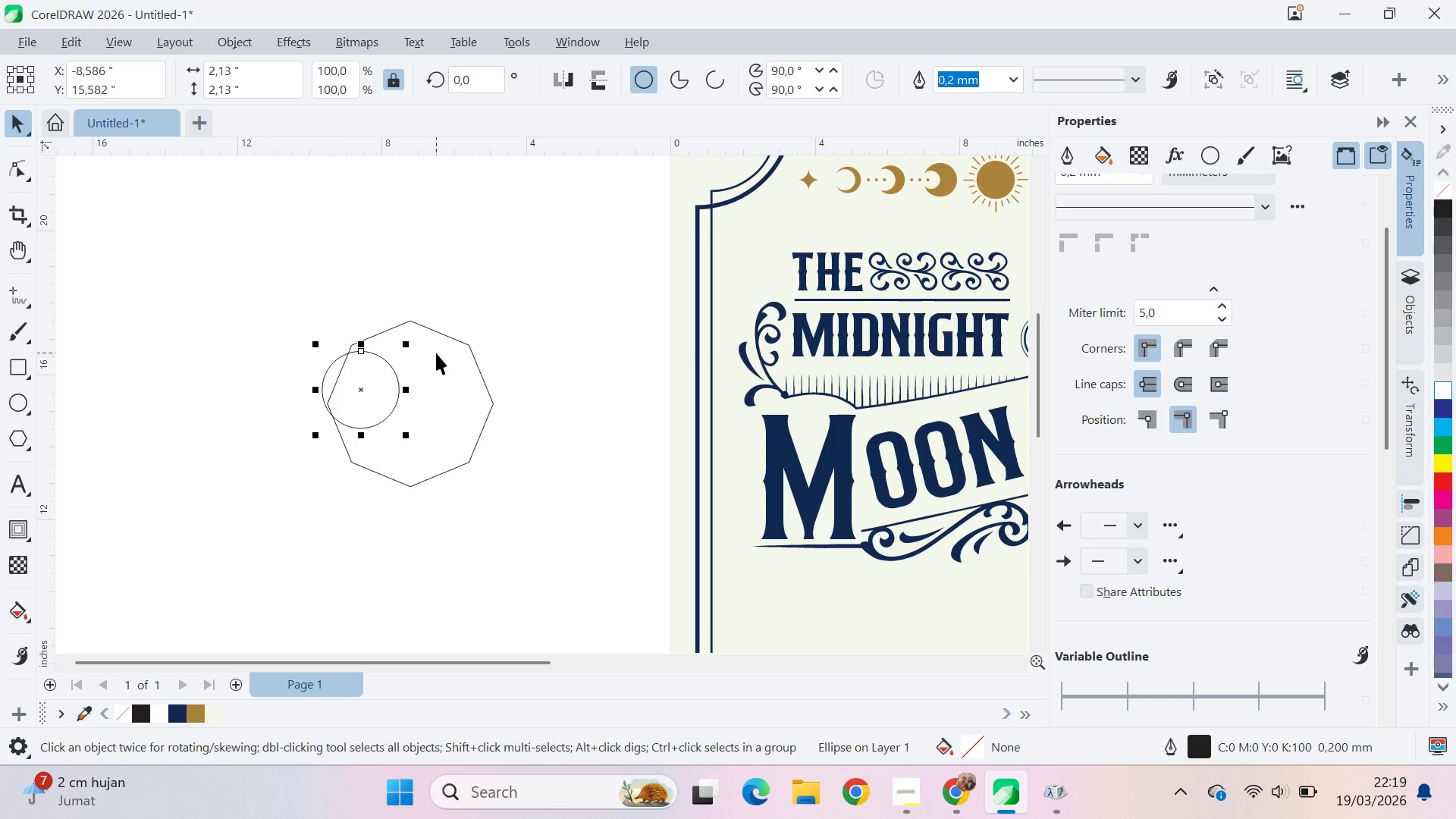 
key(Shift+ShiftLeft)
 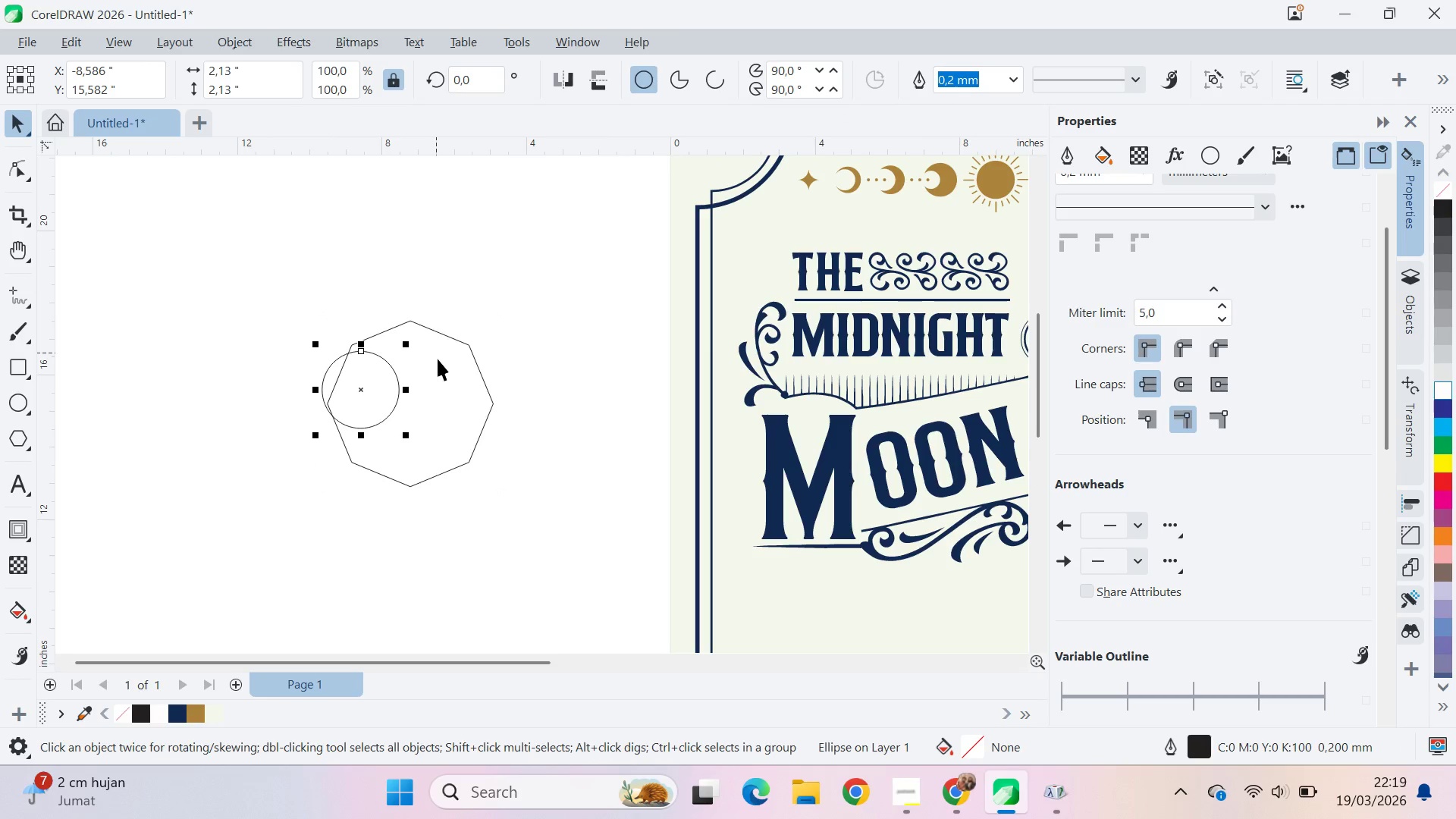 
left_click([441, 364])
 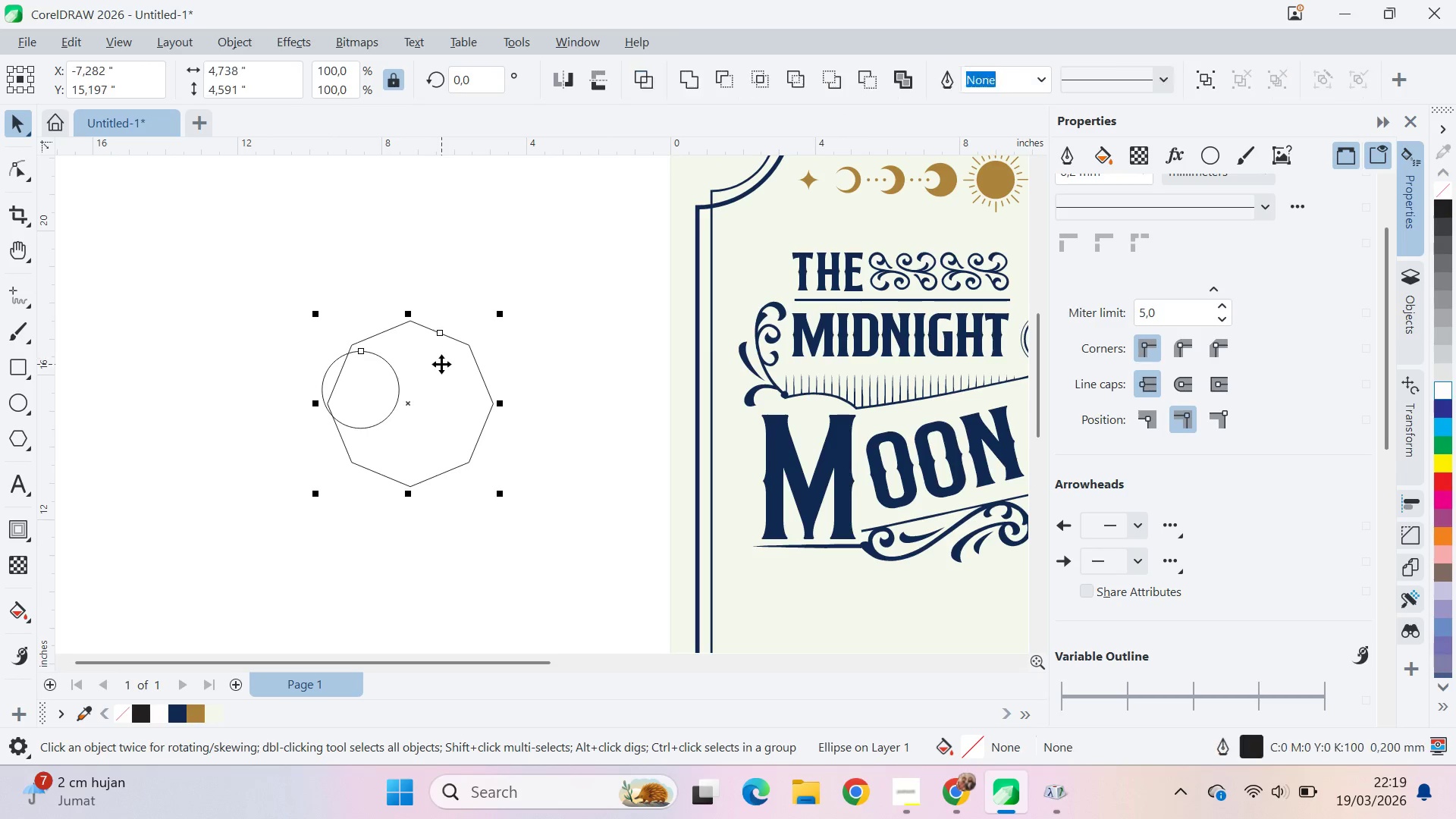 
type(ce)
 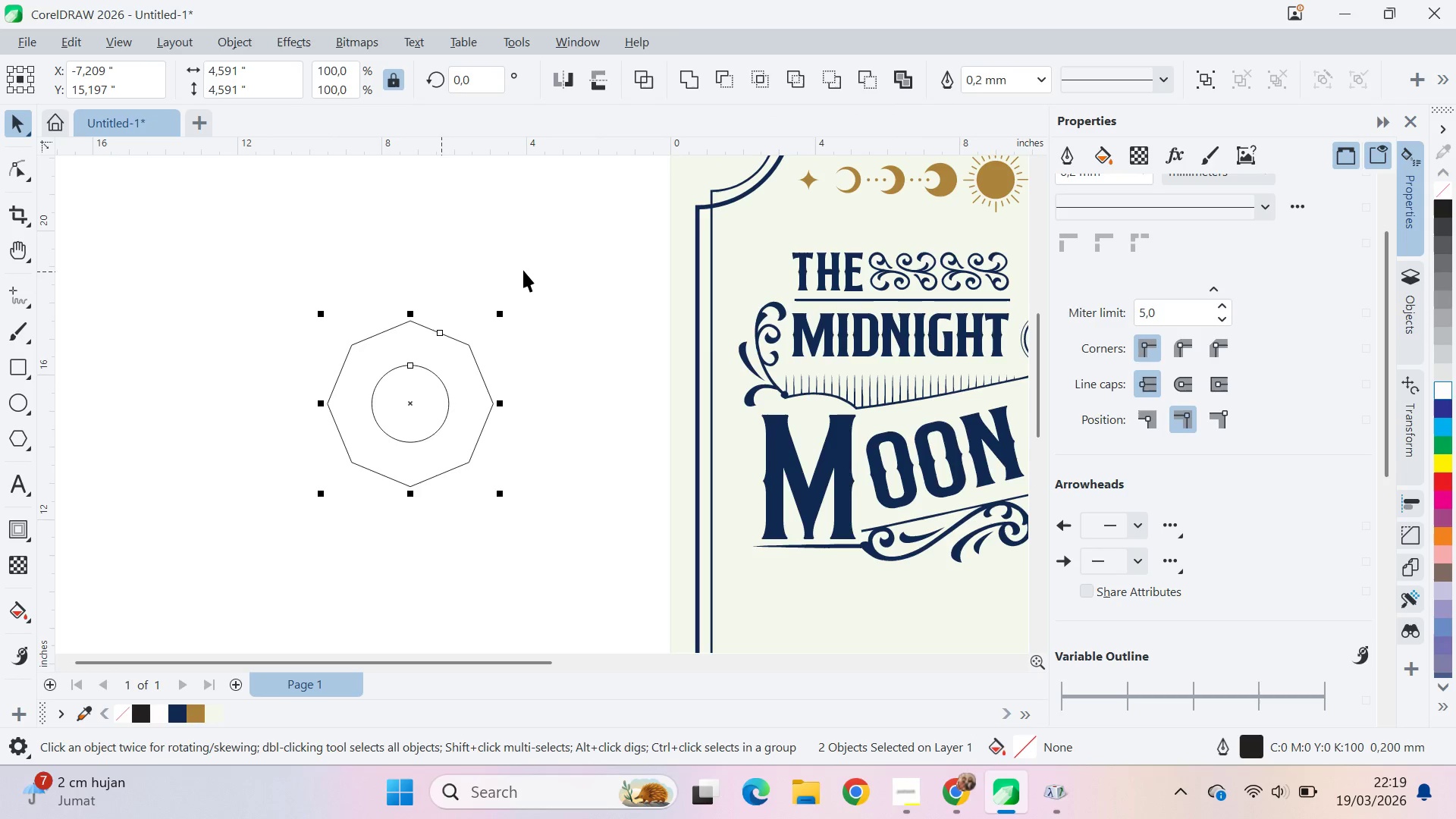 
double_click([523, 269])
 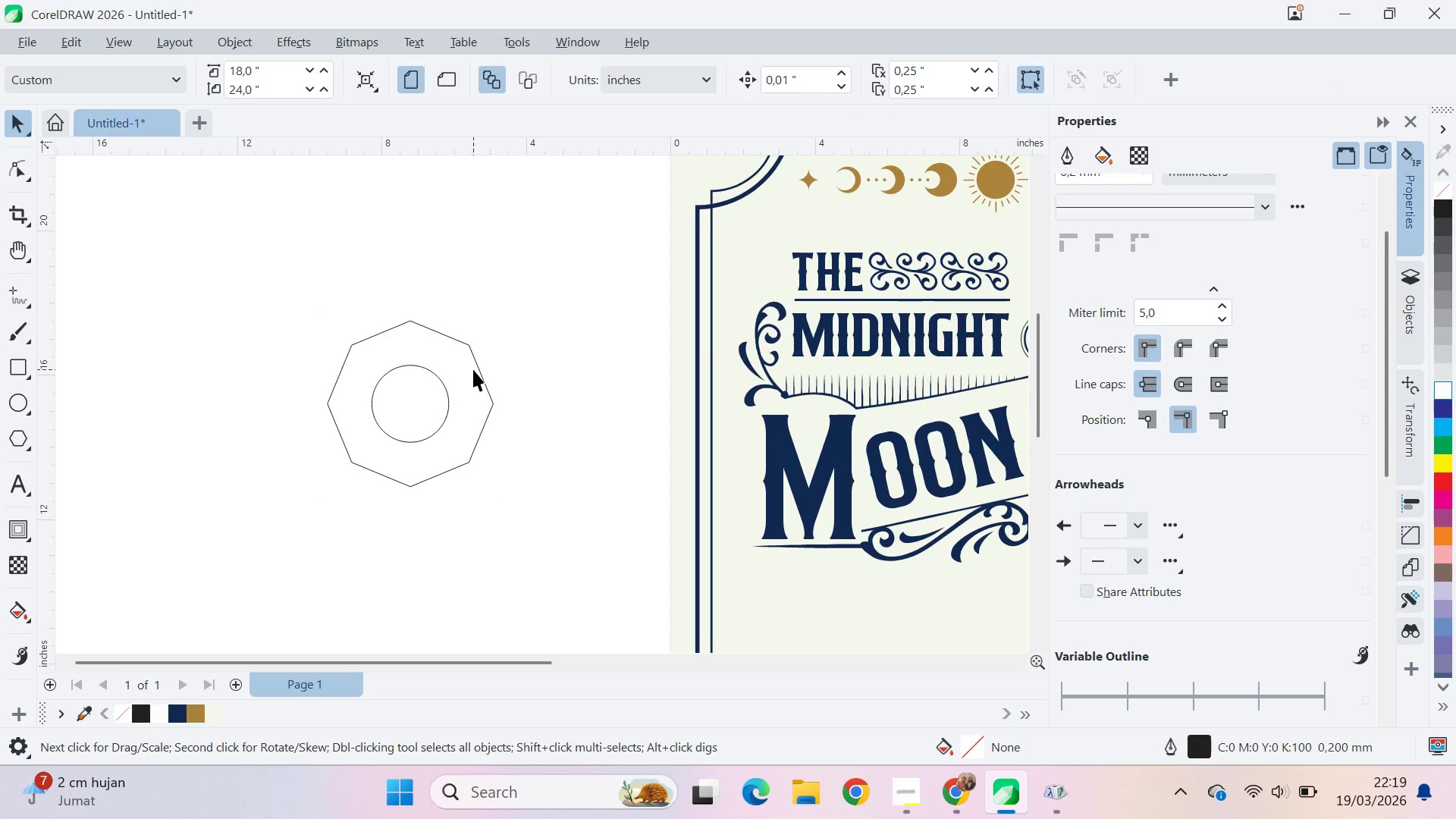 
key(Alt+AltLeft)
 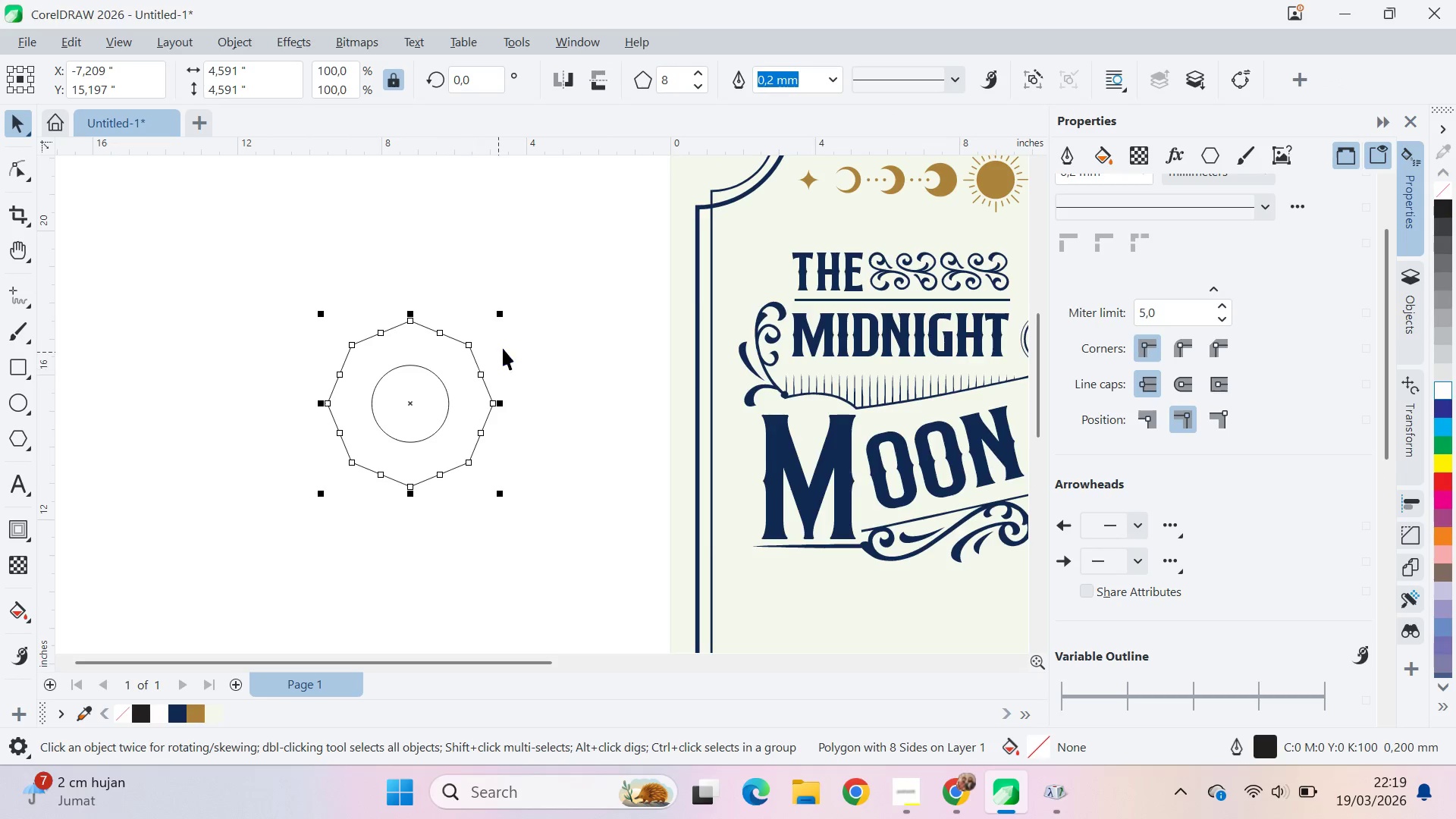 
key(Alt+Tab)
 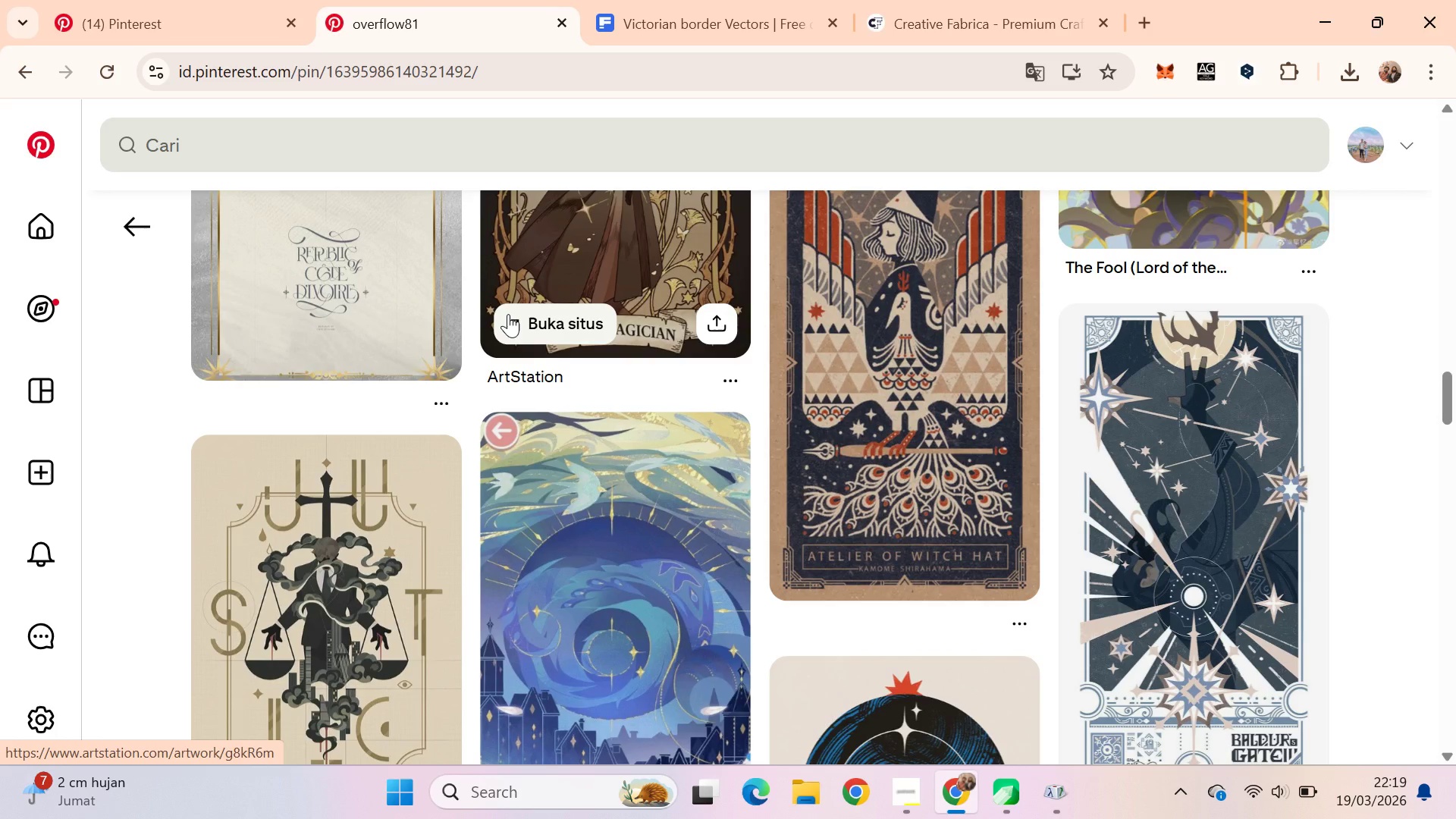 
key(Alt+AltLeft)
 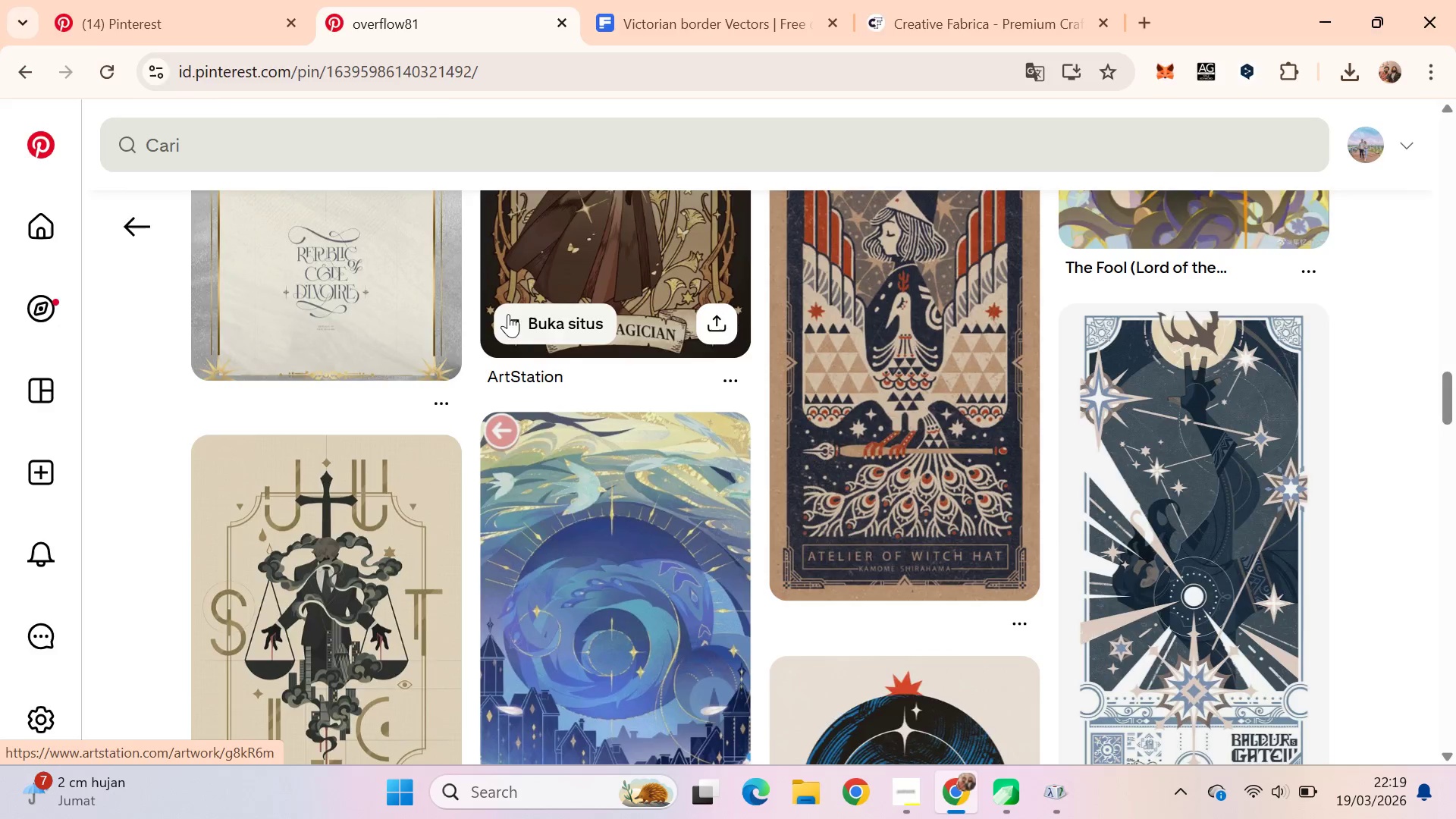 
key(Alt+Tab)
 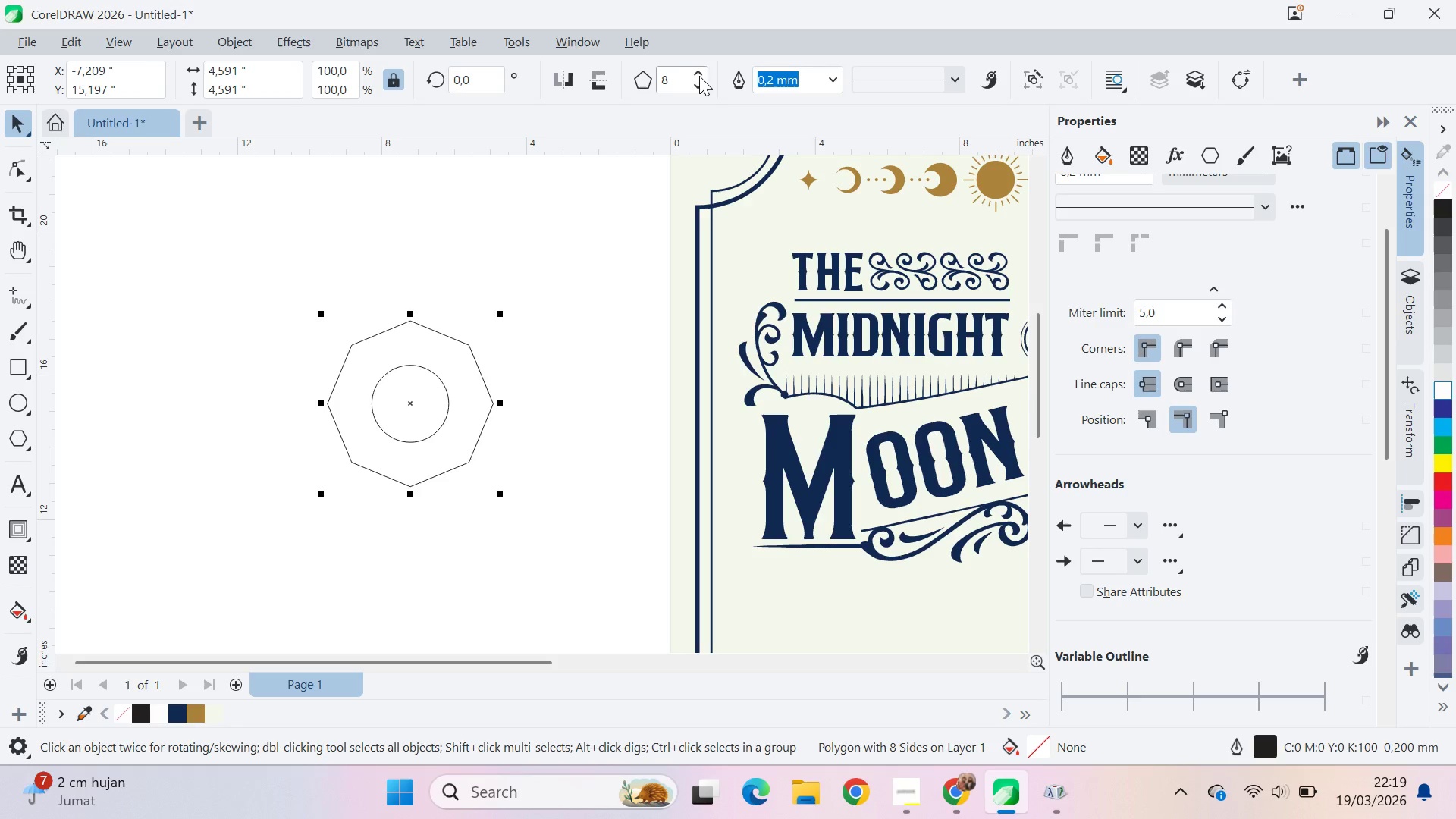 
left_click([706, 87])
 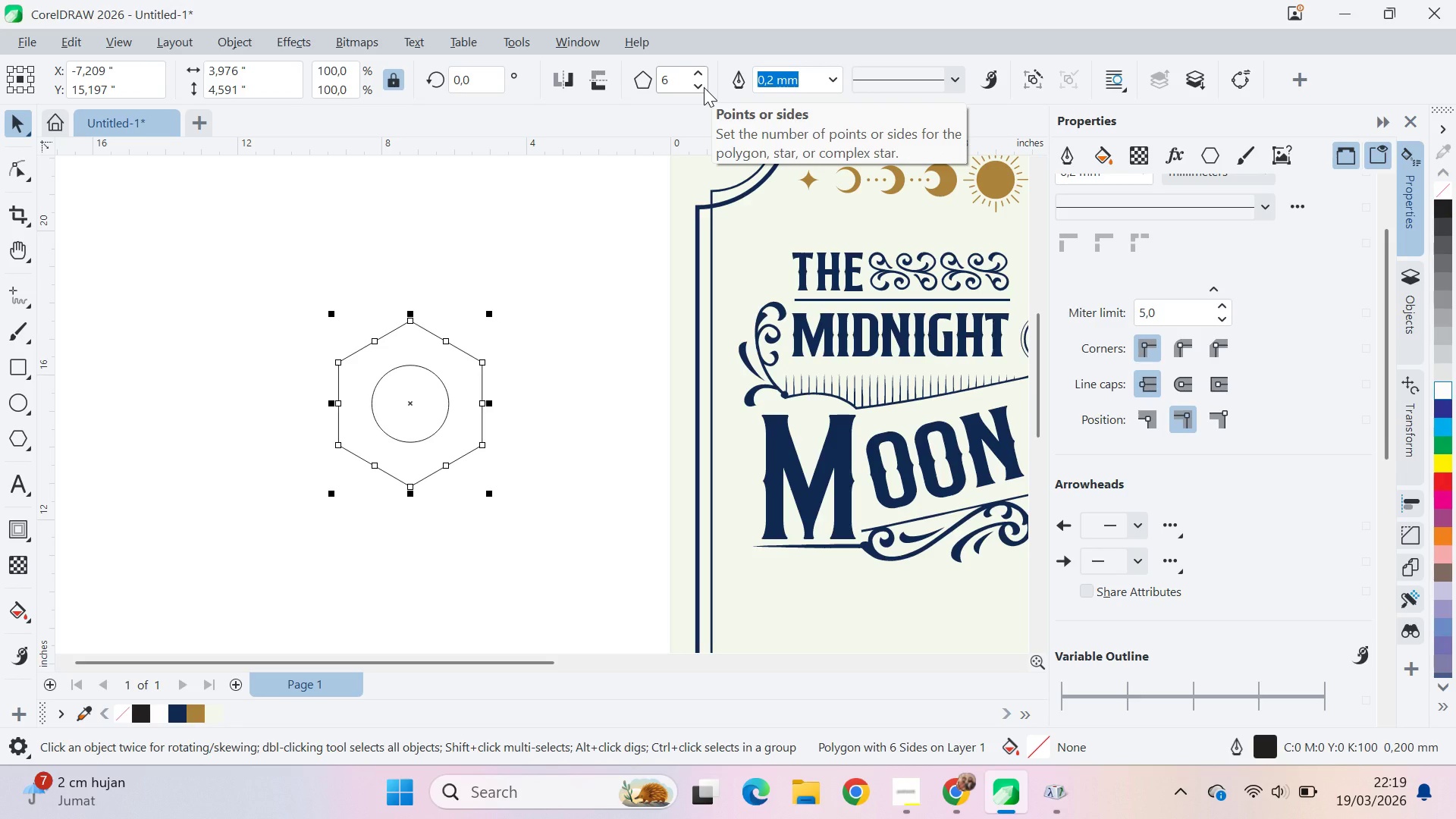 
key(A)
 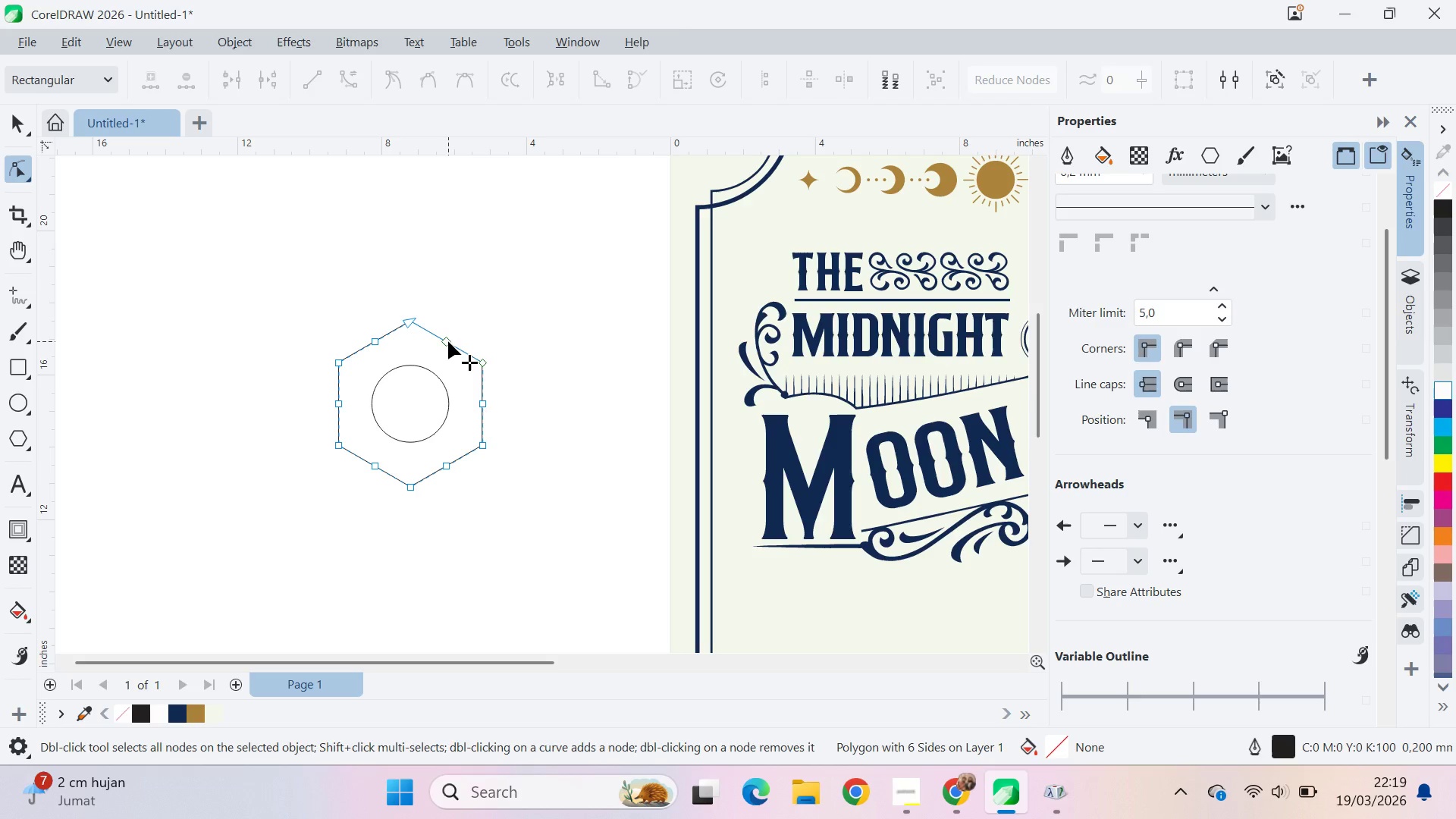 
left_click_drag(start_coordinate=[447, 341], to_coordinate=[472, 300])
 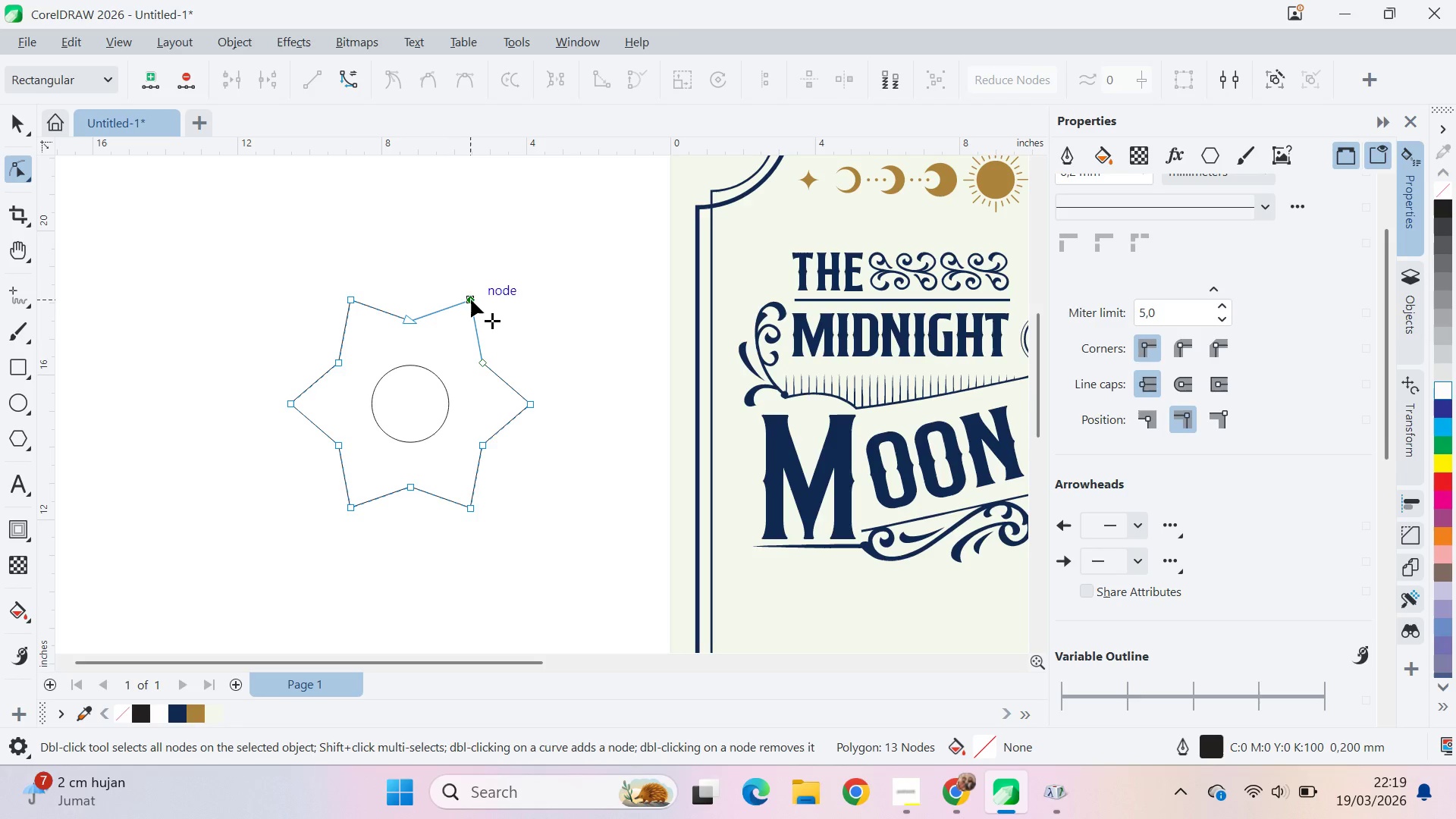 
hold_key(key=ShiftLeft, duration=1.19)
 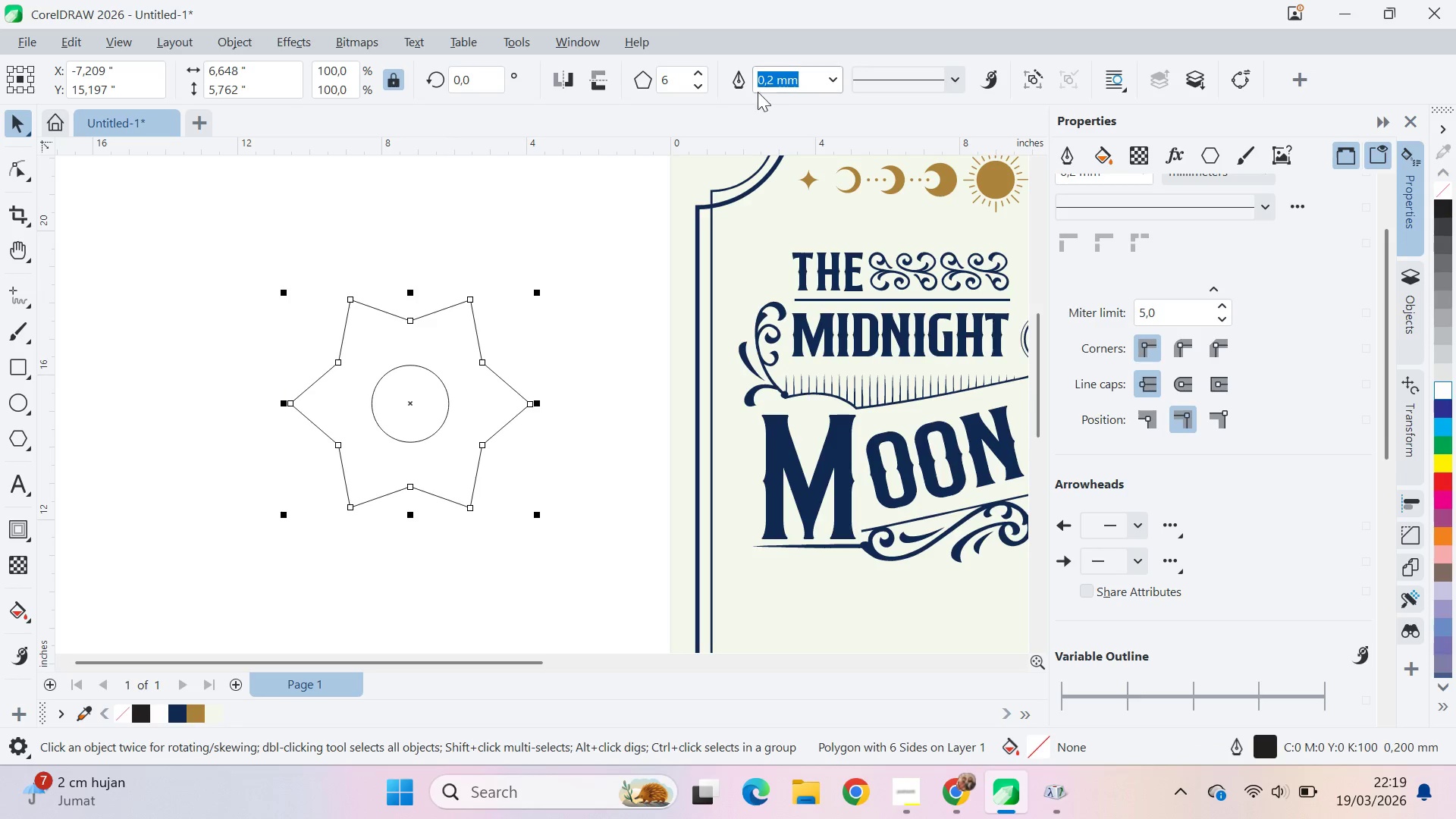 
left_click([699, 85])
 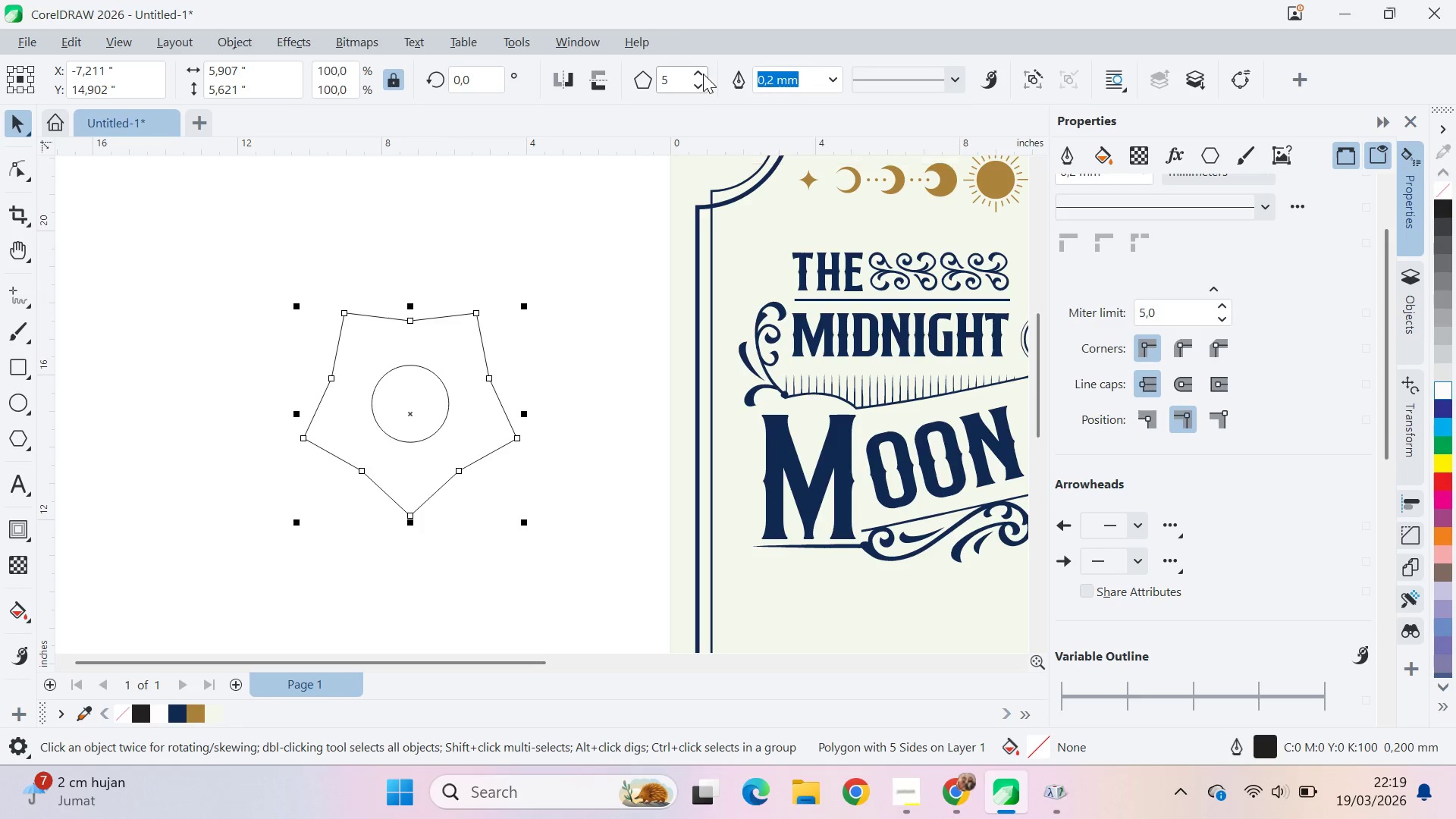 
double_click([703, 74])
 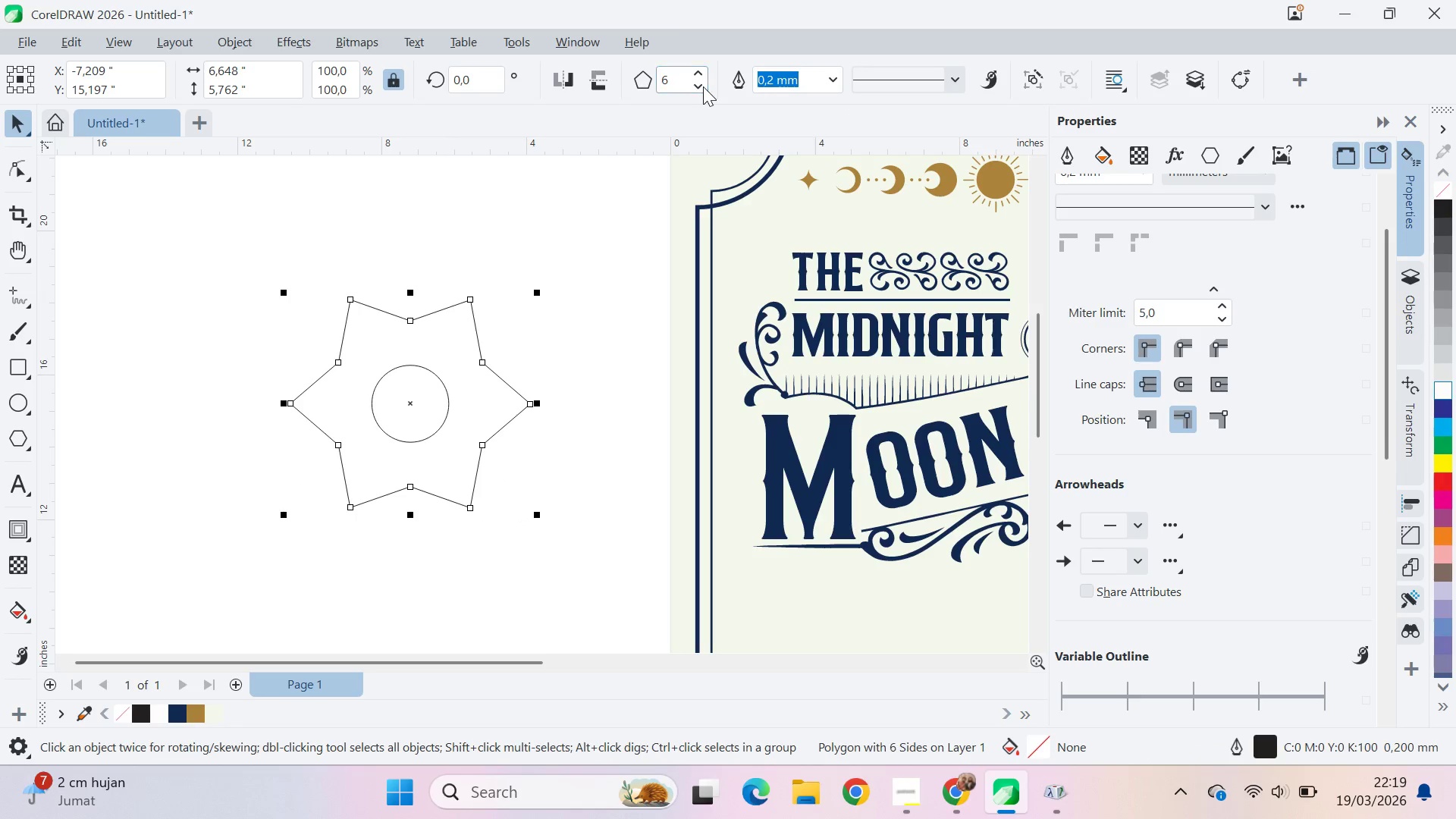 
key(Alt+AltLeft)
 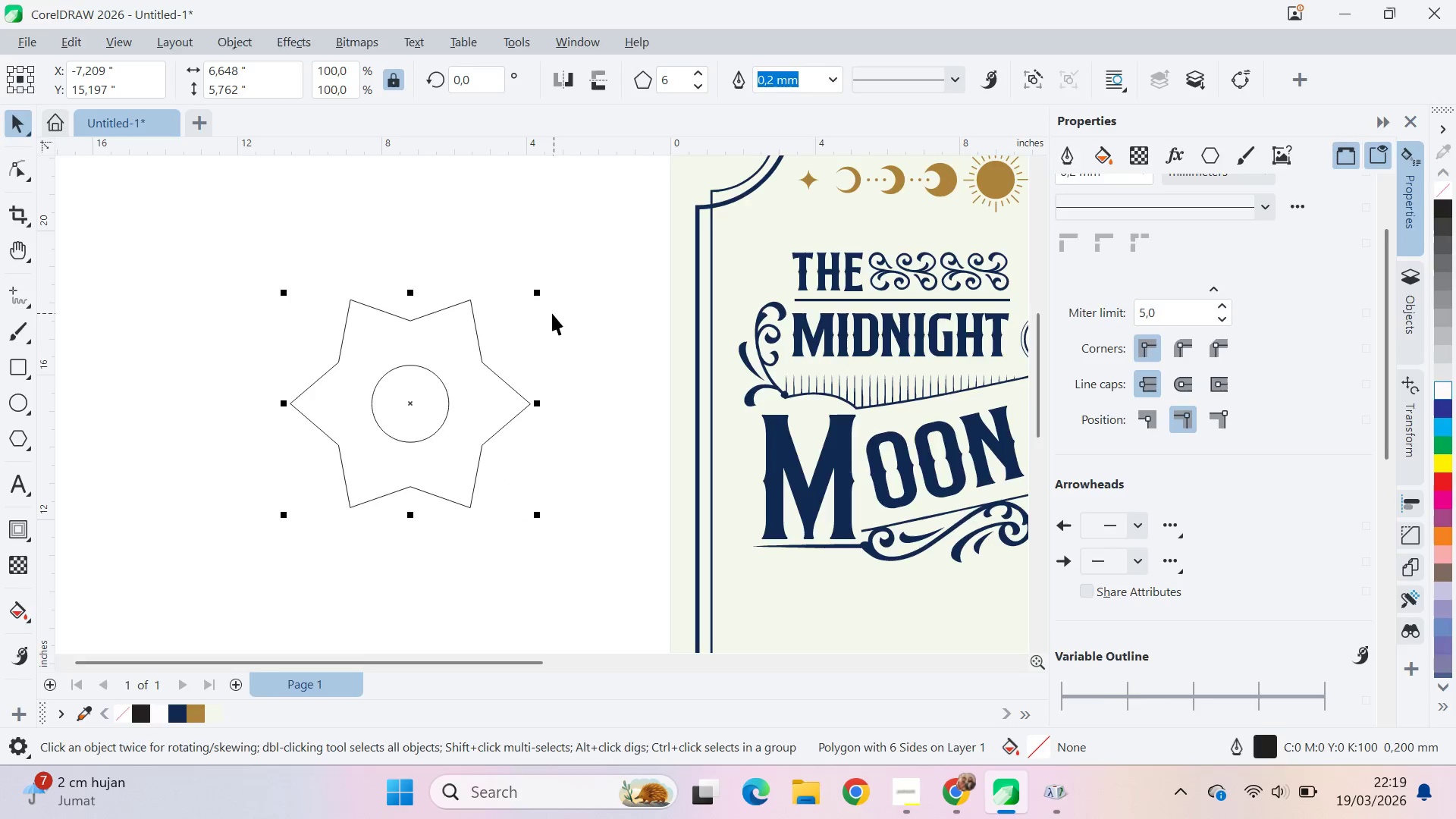 
key(Alt+Tab)
 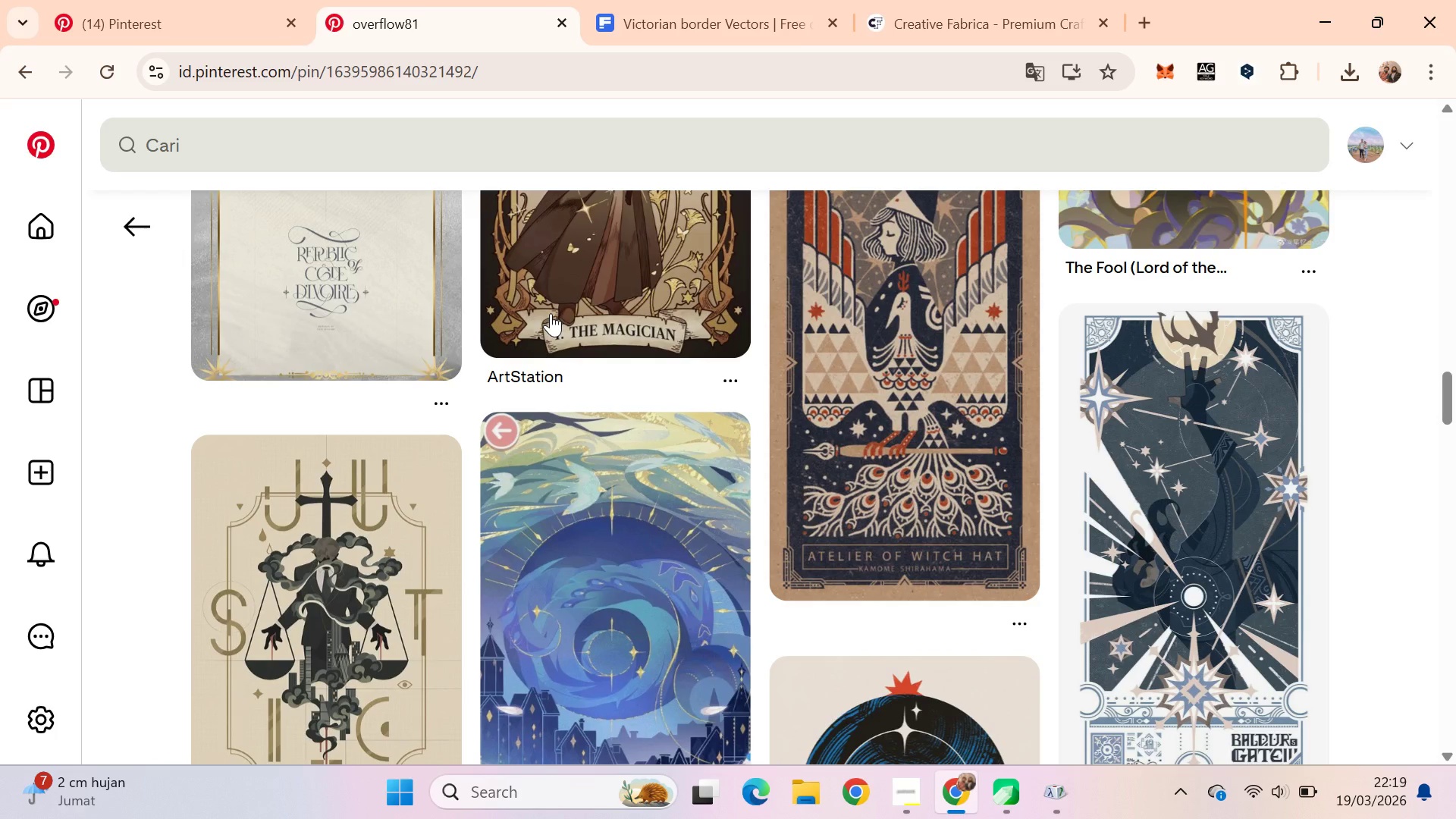 
key(Alt+AltLeft)
 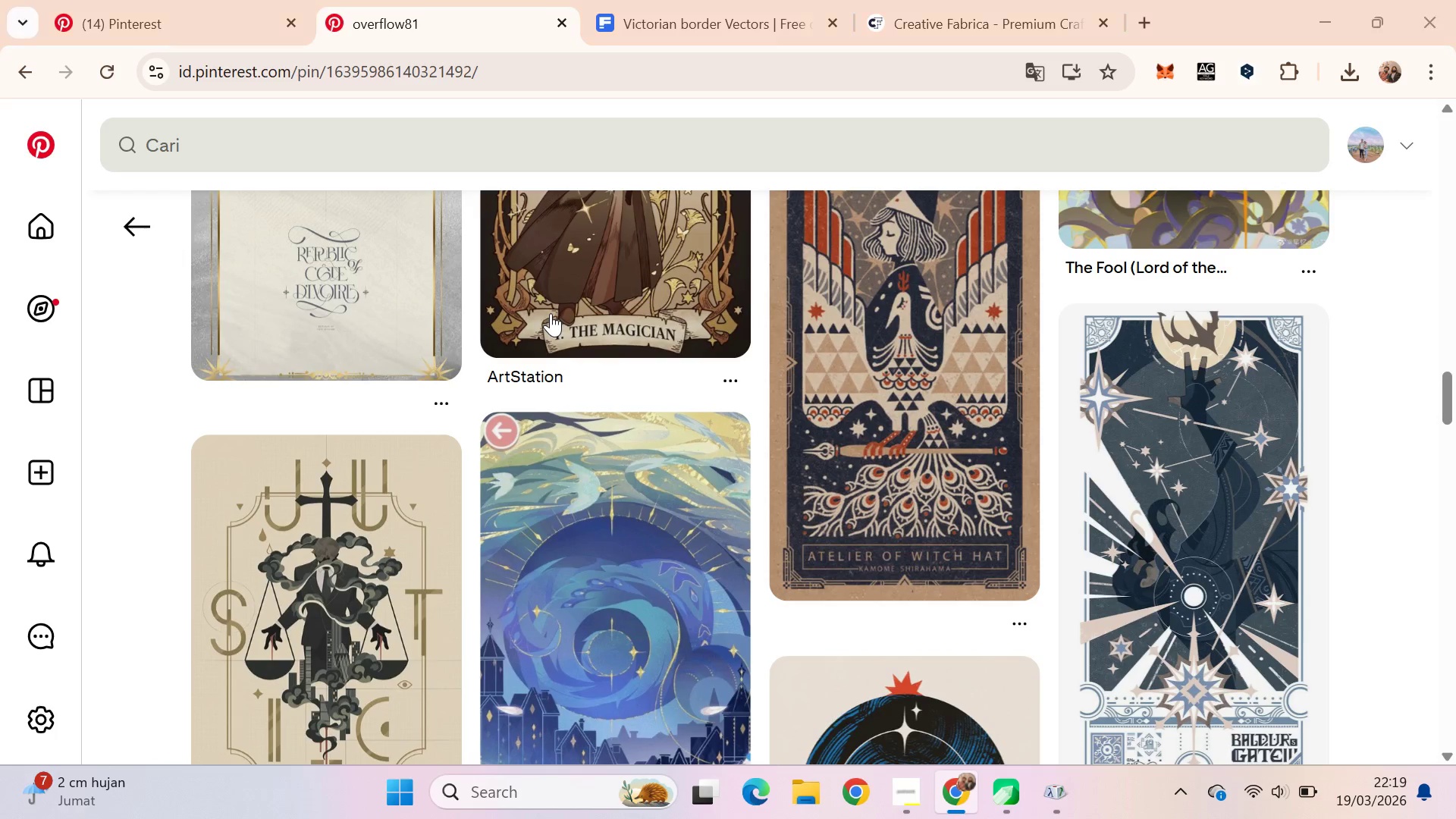 
key(Alt+Tab)
 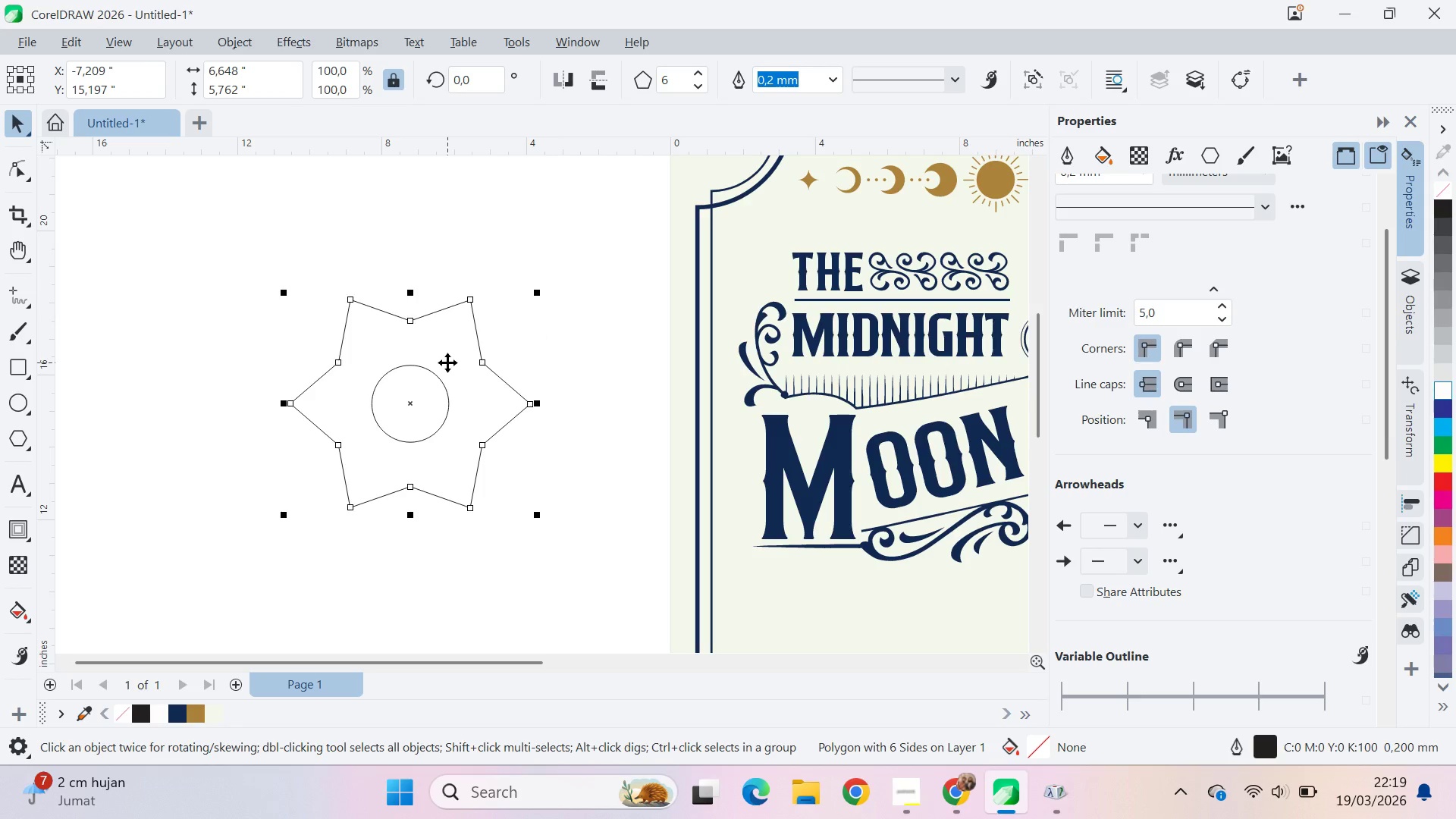 
left_click([447, 362])
 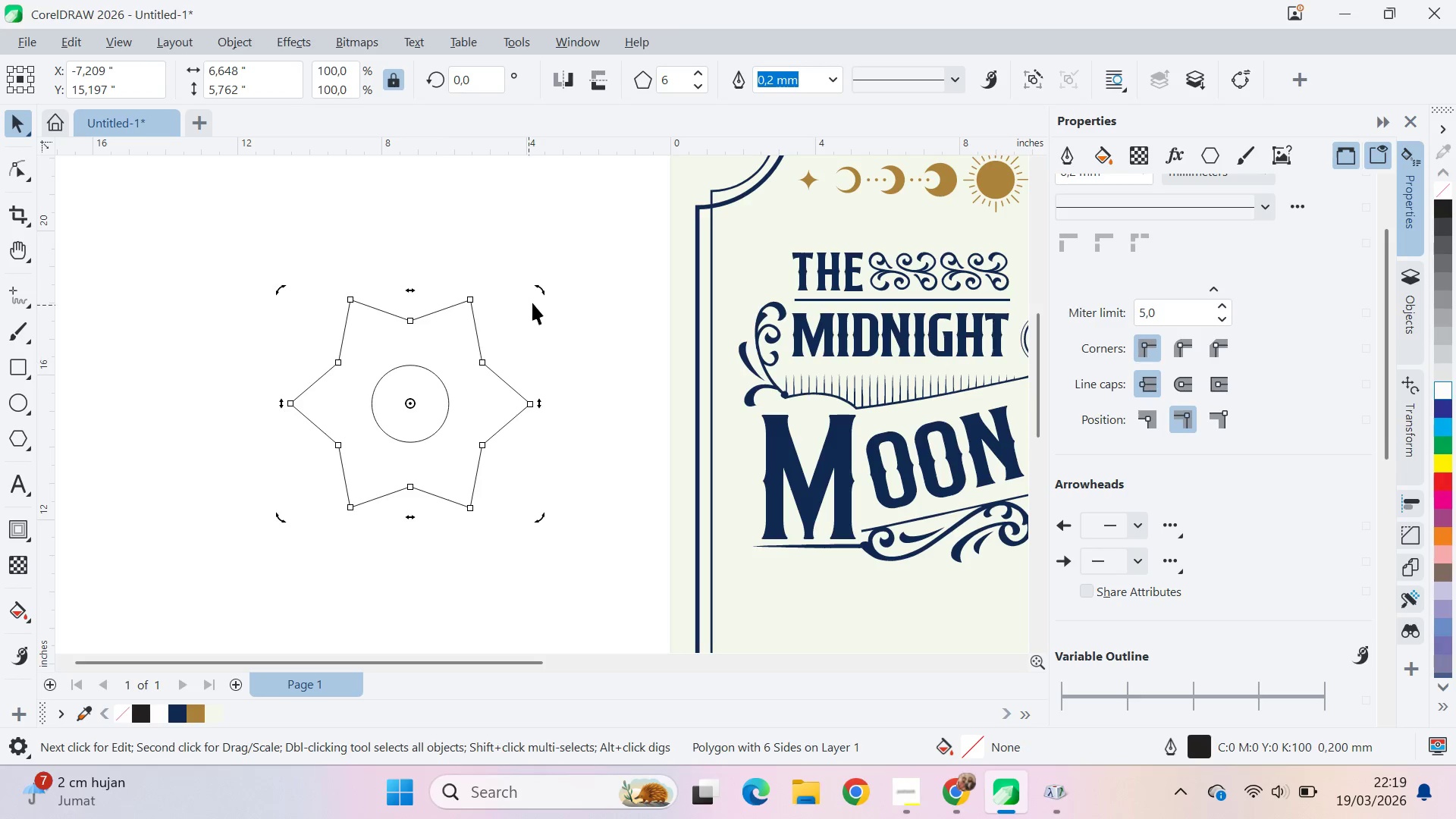 
hold_key(key=ControlLeft, duration=1.5)
left_click_drag(start_coordinate=[546, 288], to_coordinate=[604, 351])
 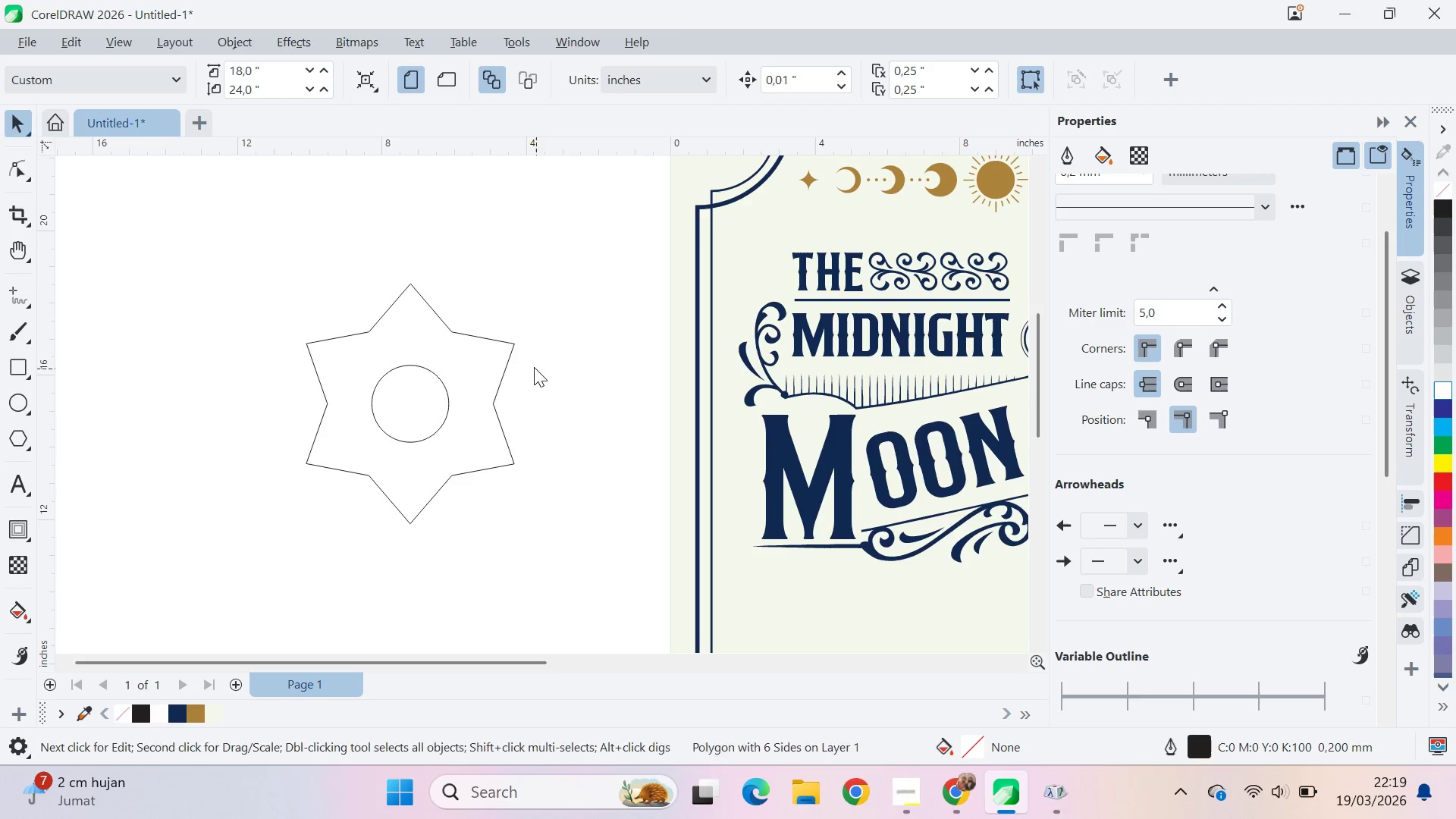 
key(Control+ControlLeft)
 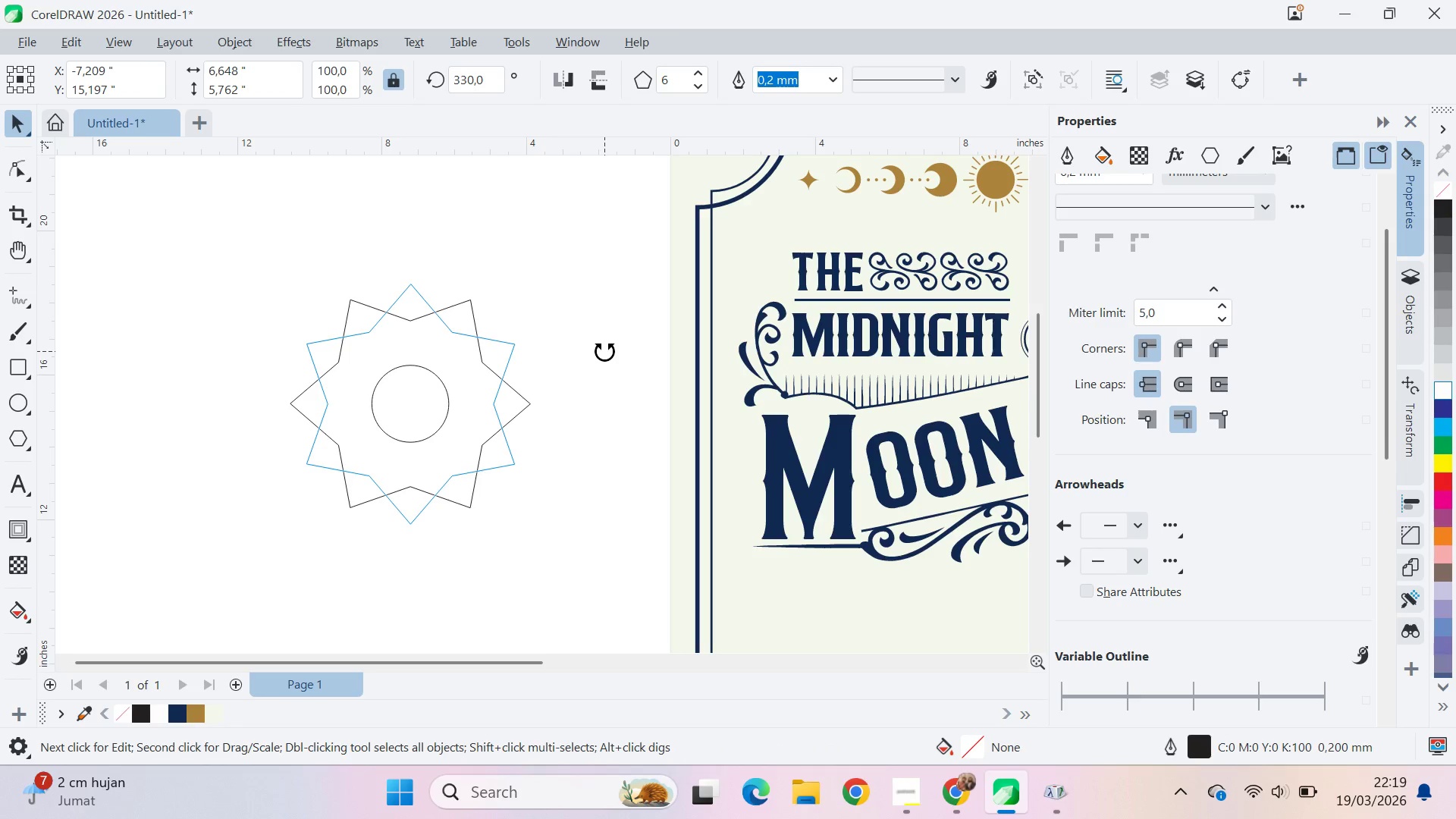 
key(Control+ControlLeft)
 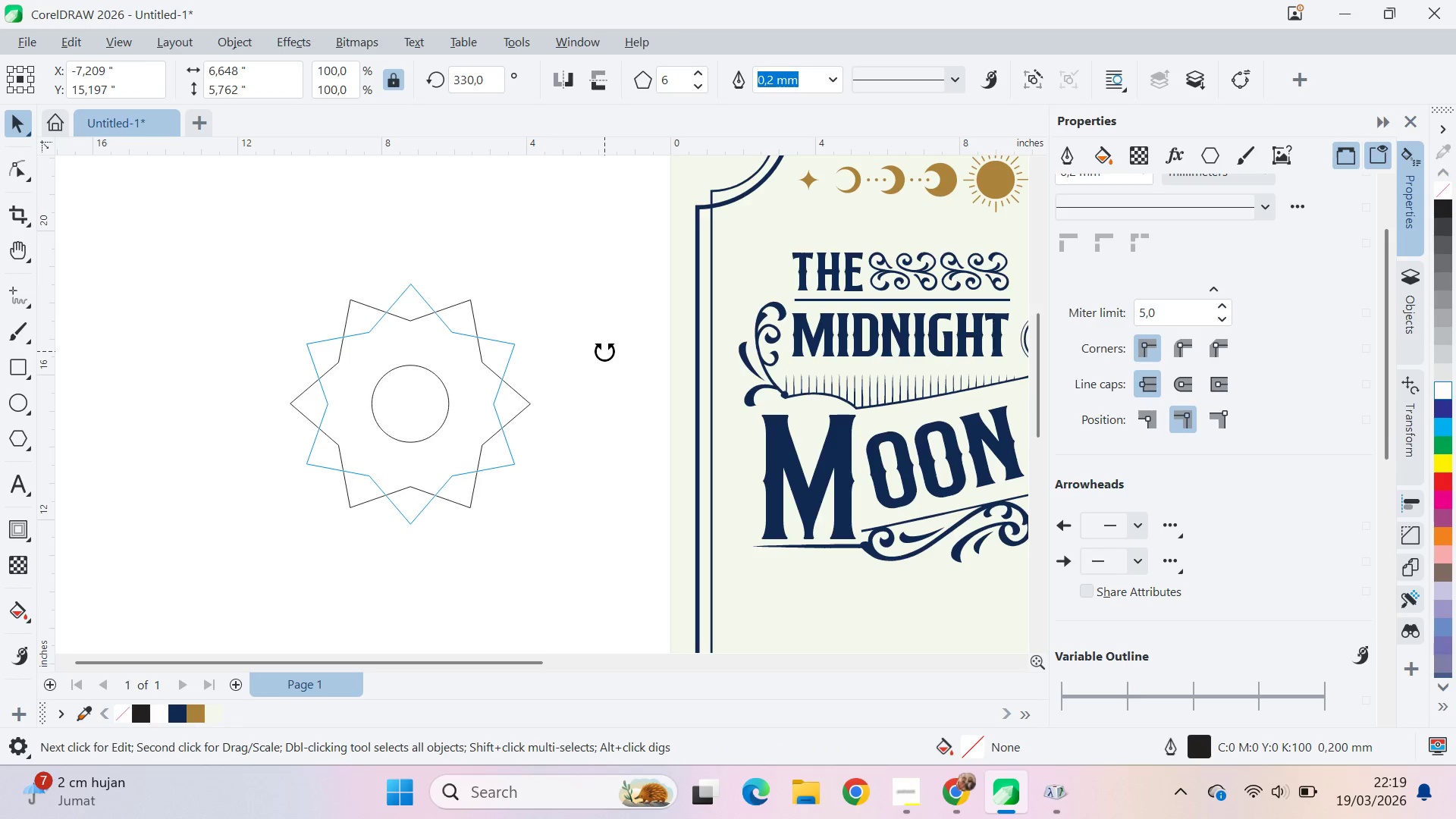 
key(Control+ControlLeft)
 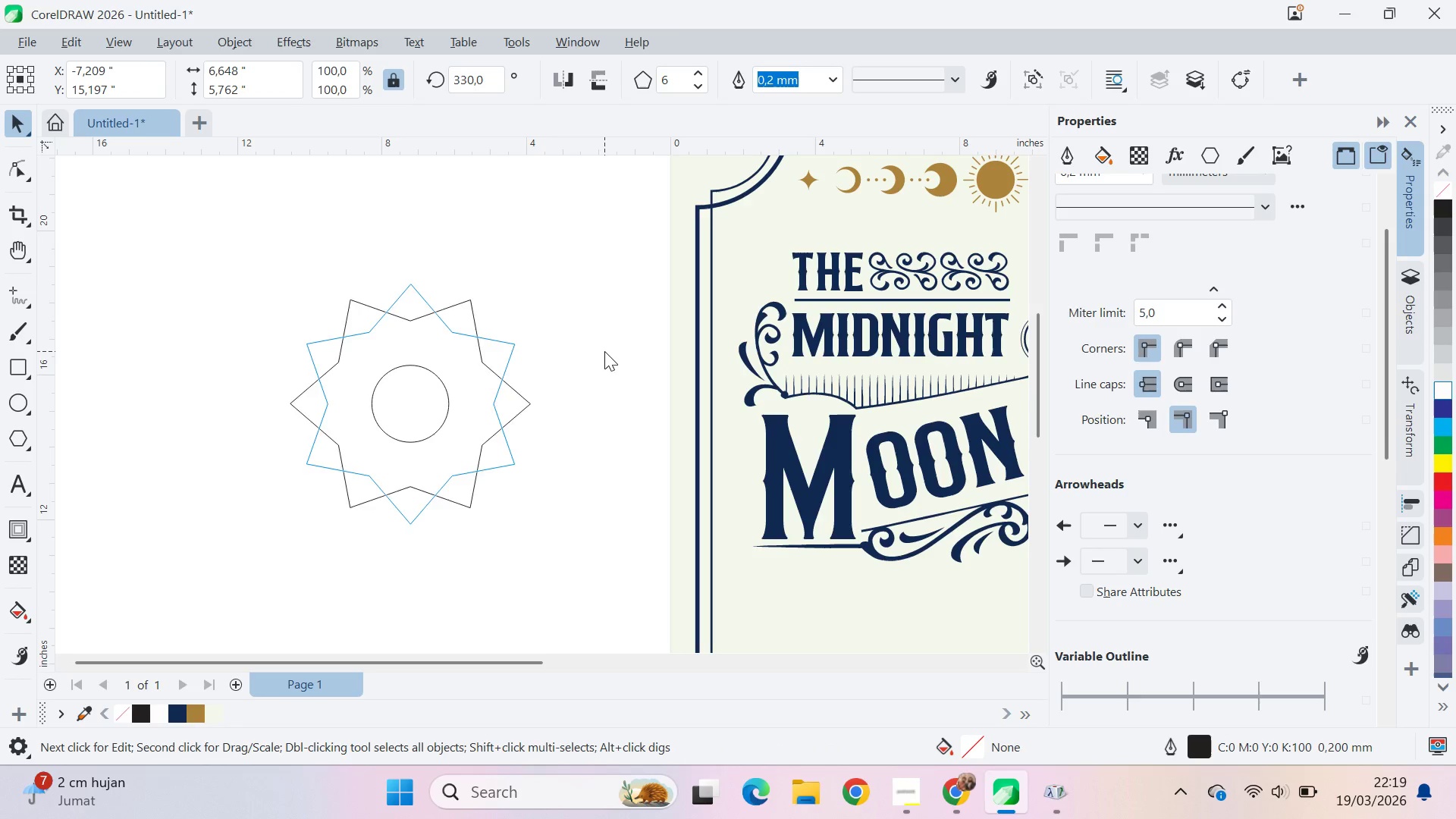 
key(Control+ControlLeft)
 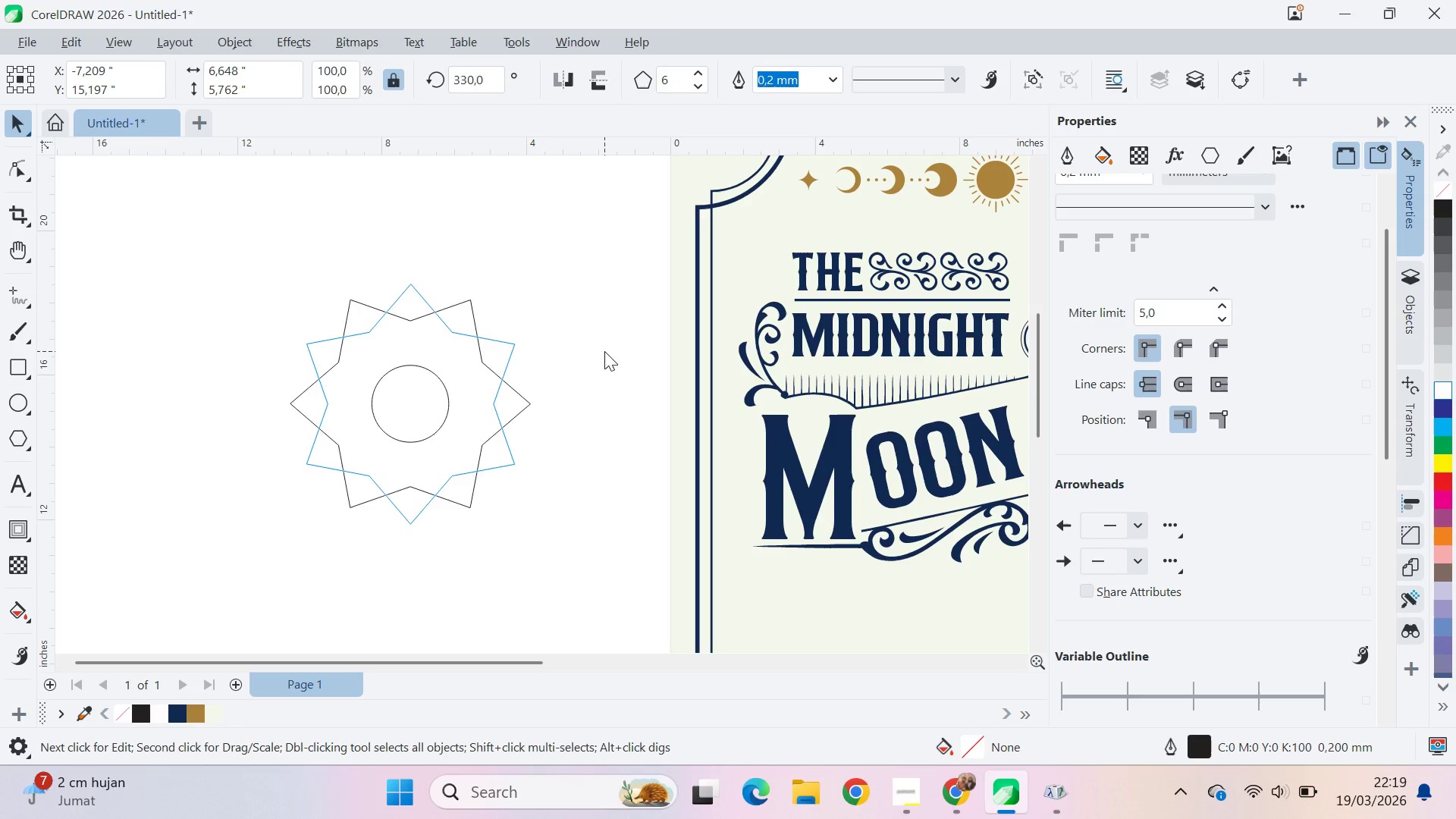 
key(Control+ControlLeft)
 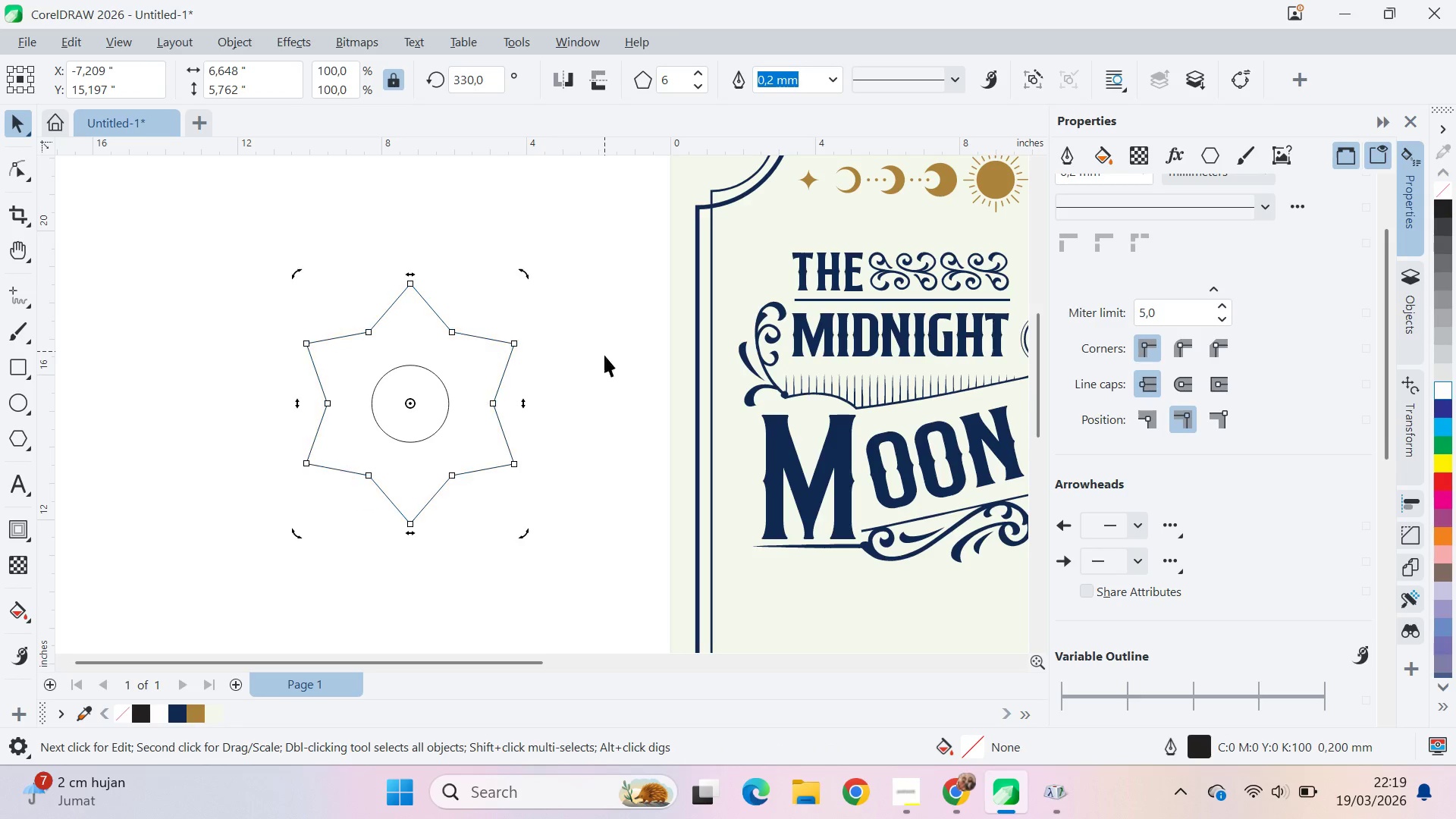 
key(Control+ControlLeft)
 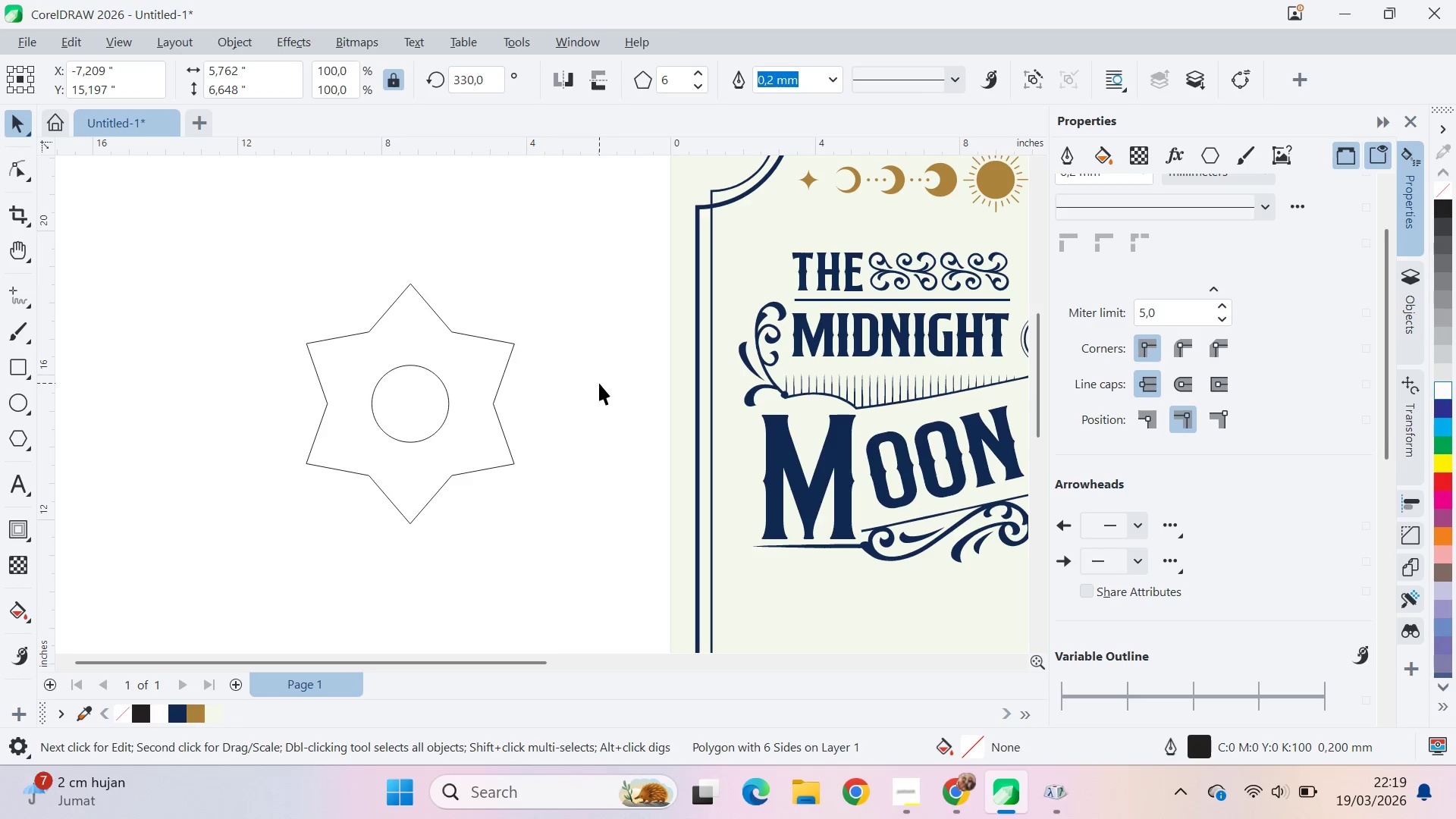 
key(A)
 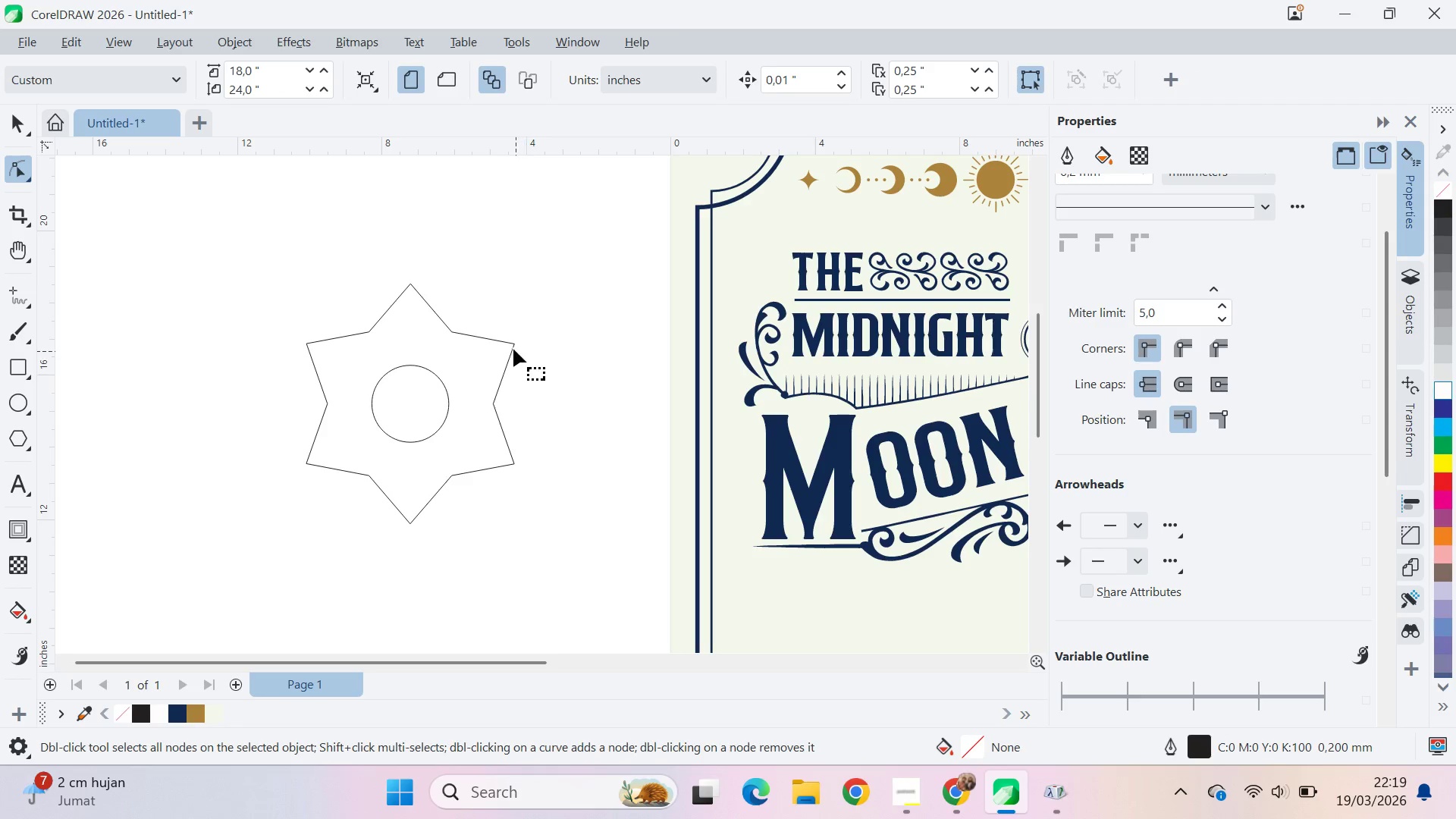 
left_click([512, 348])
 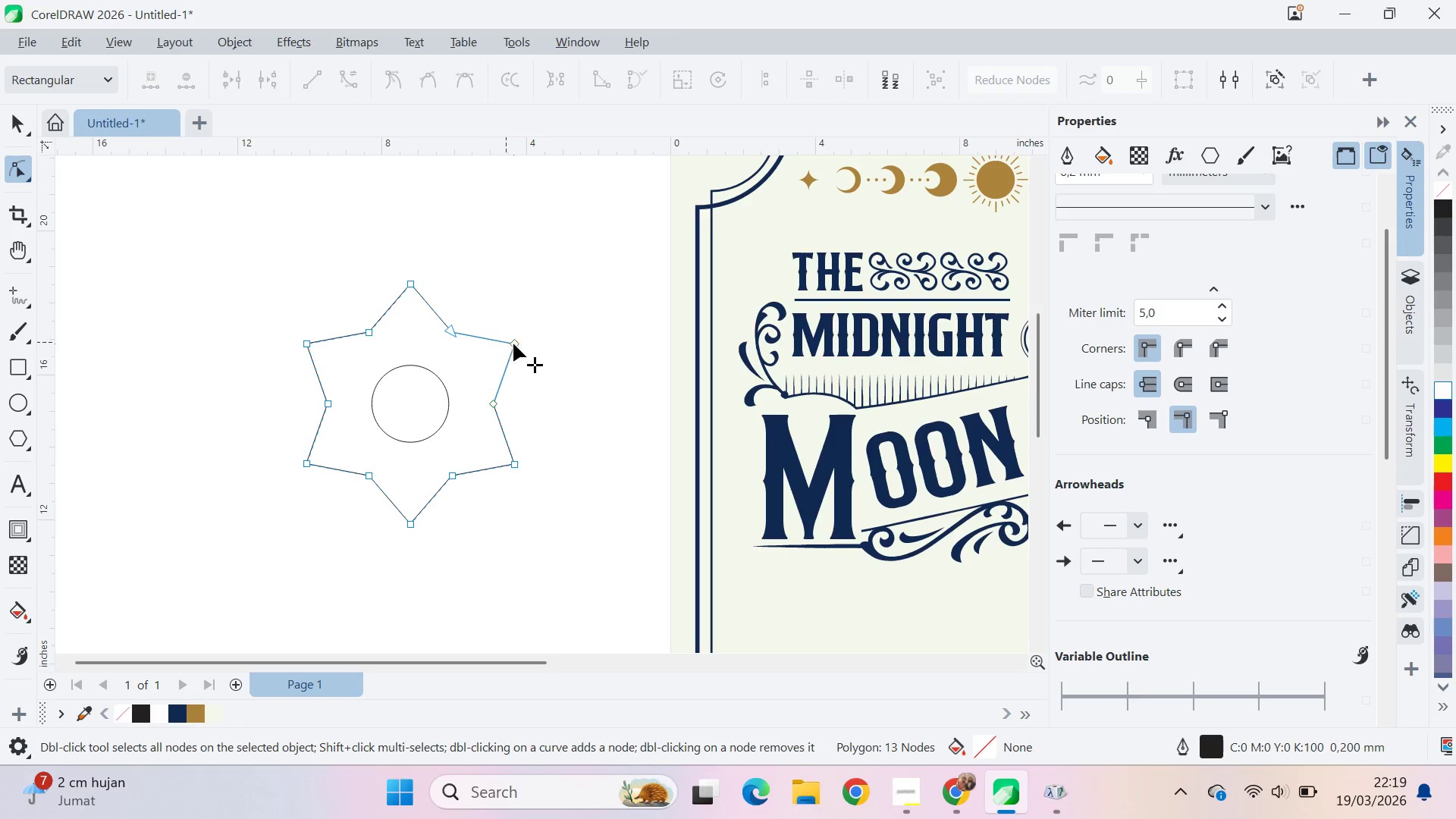 
left_click_drag(start_coordinate=[516, 344], to_coordinate=[518, 329])
 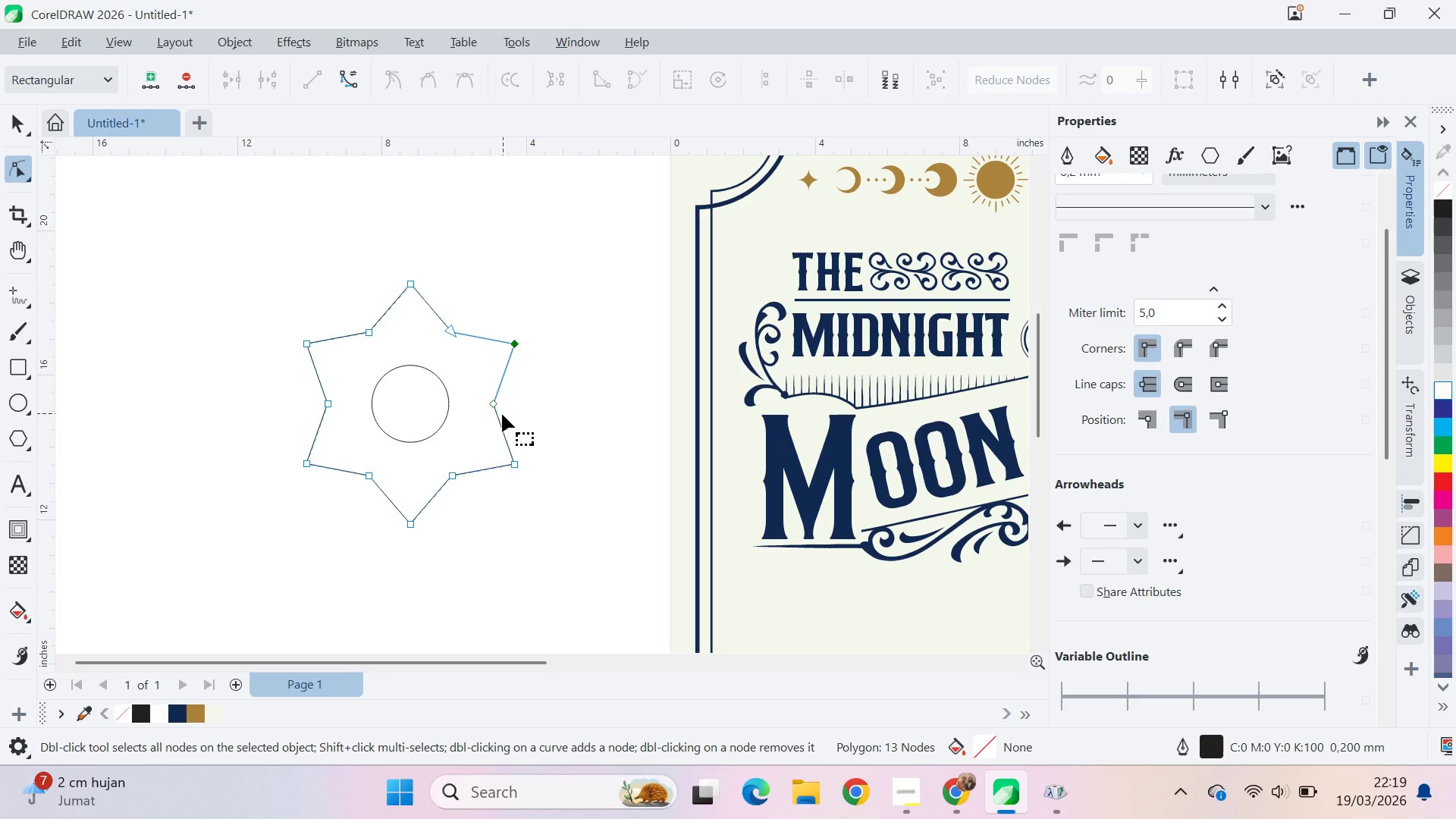 
hold_key(key=ShiftLeft, duration=1.5)
 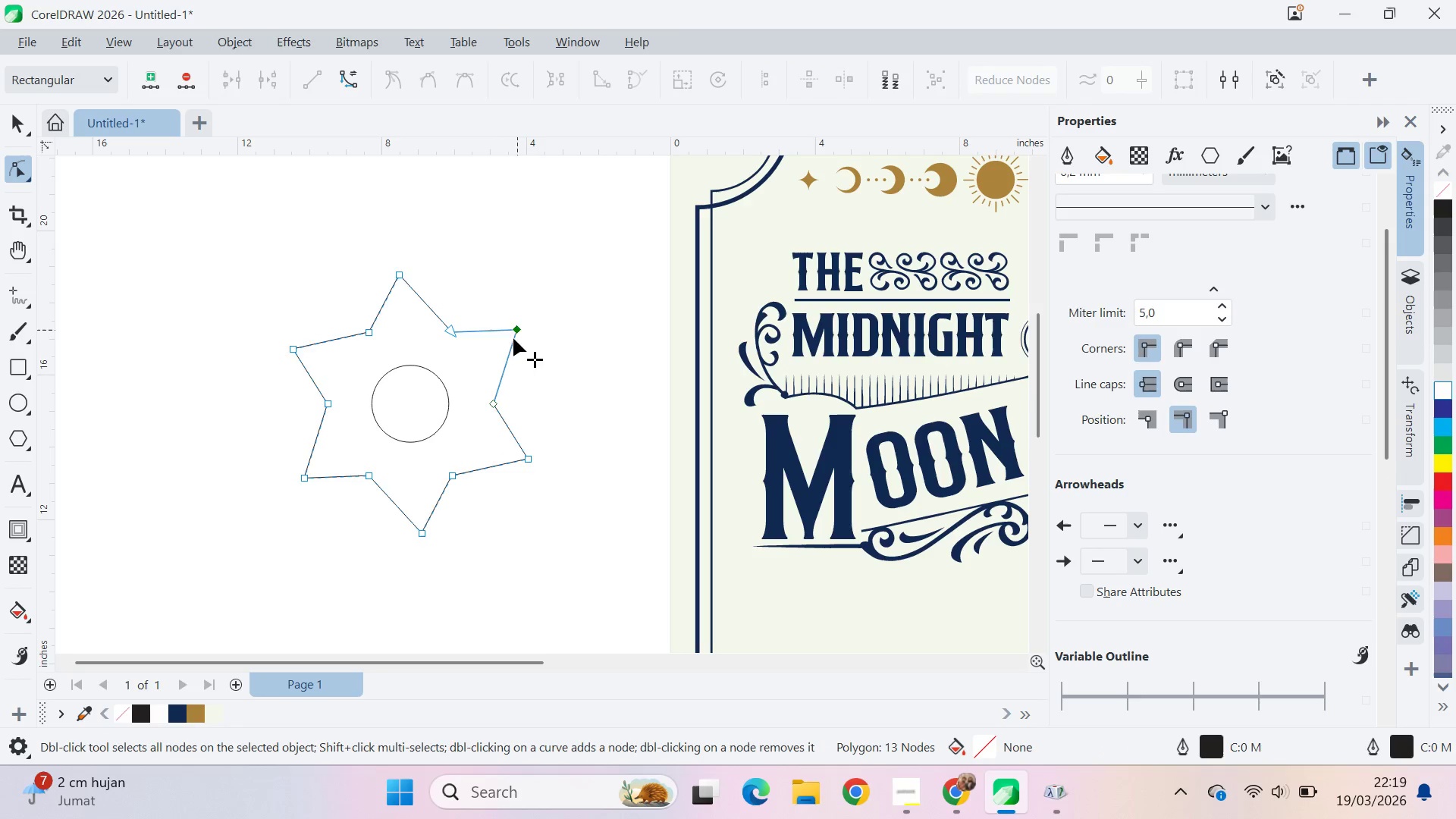 
key(Shift+ShiftLeft)
 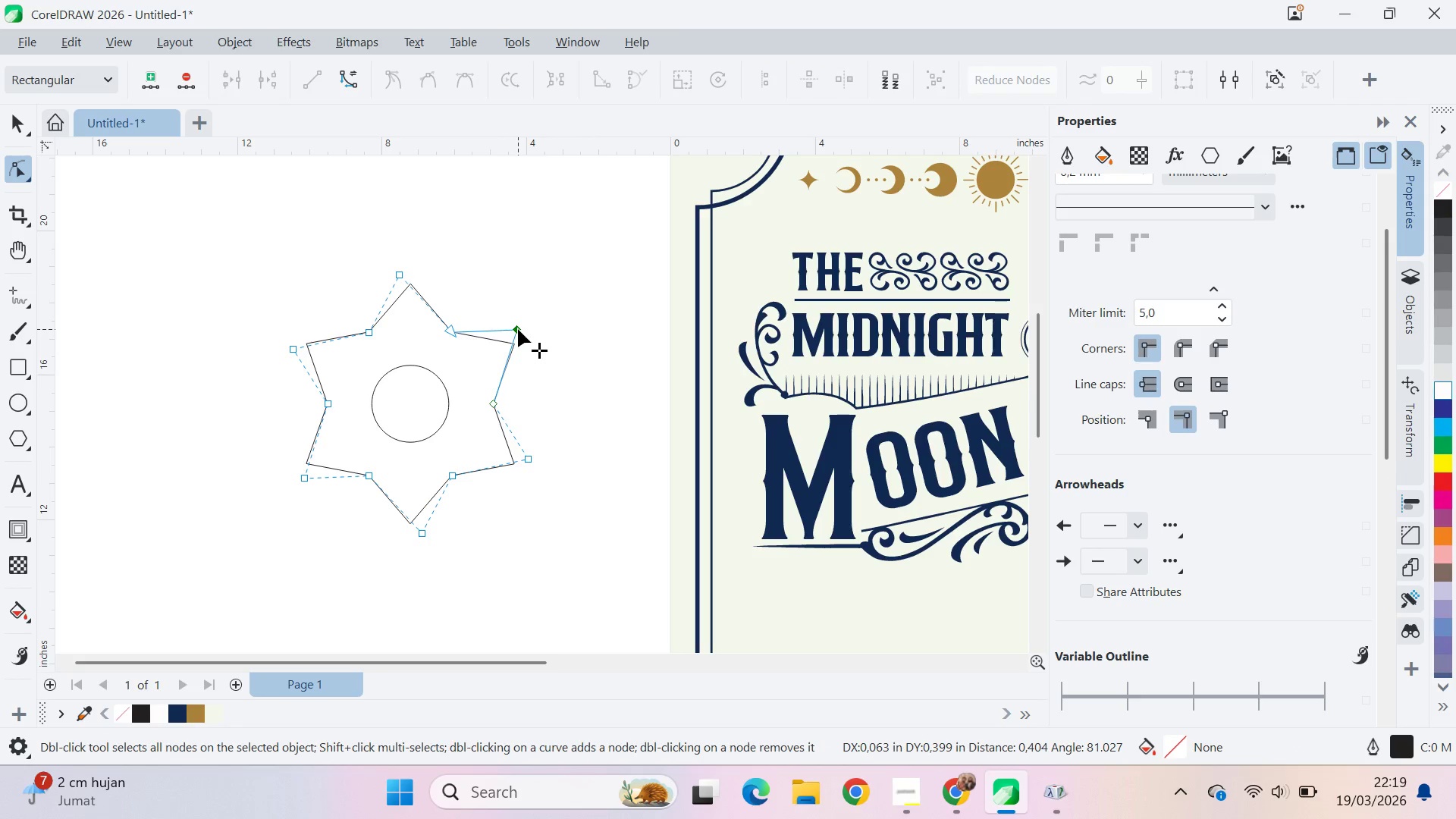 
key(Shift+ShiftLeft)
 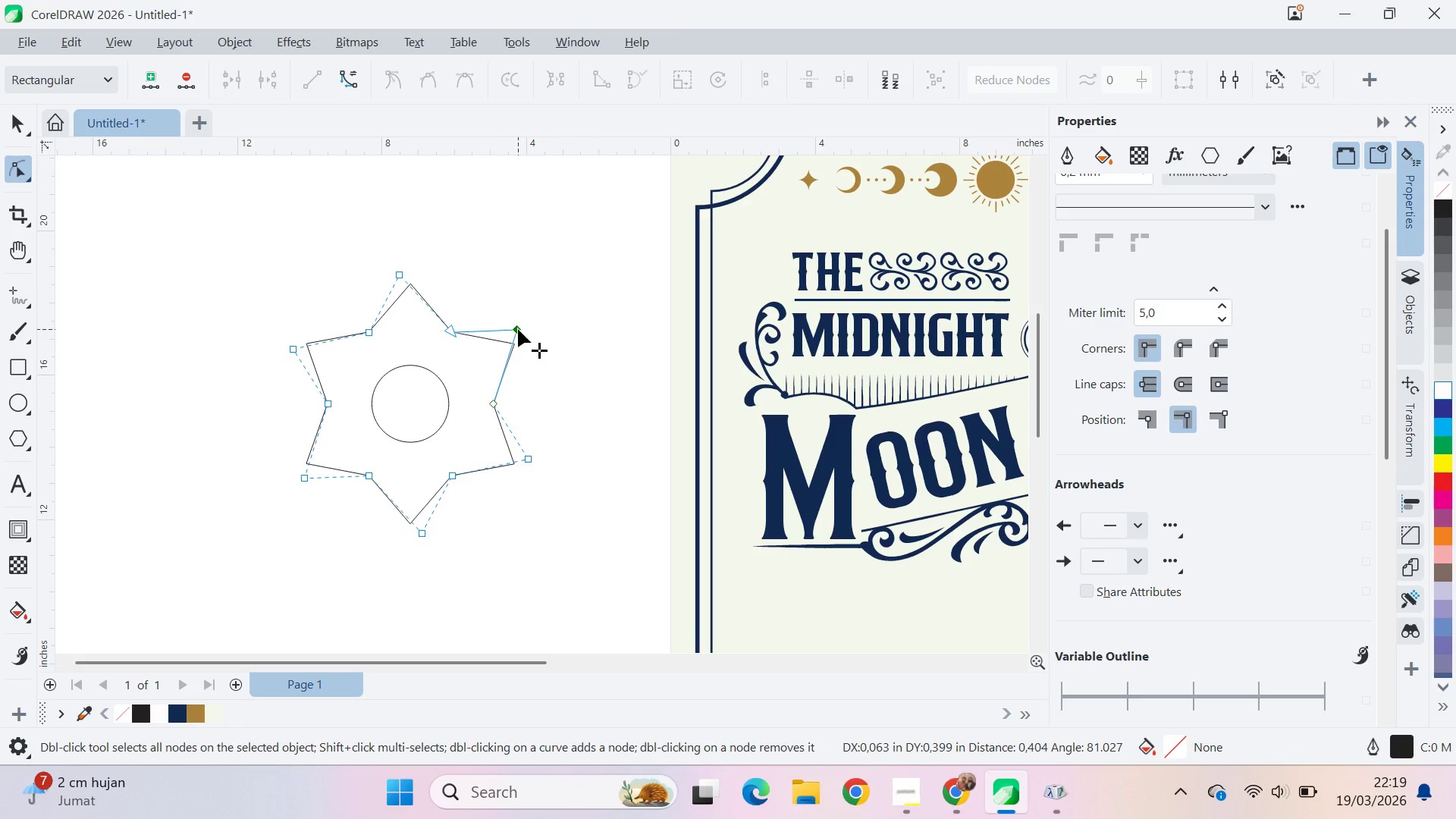 
key(Shift+ShiftLeft)
 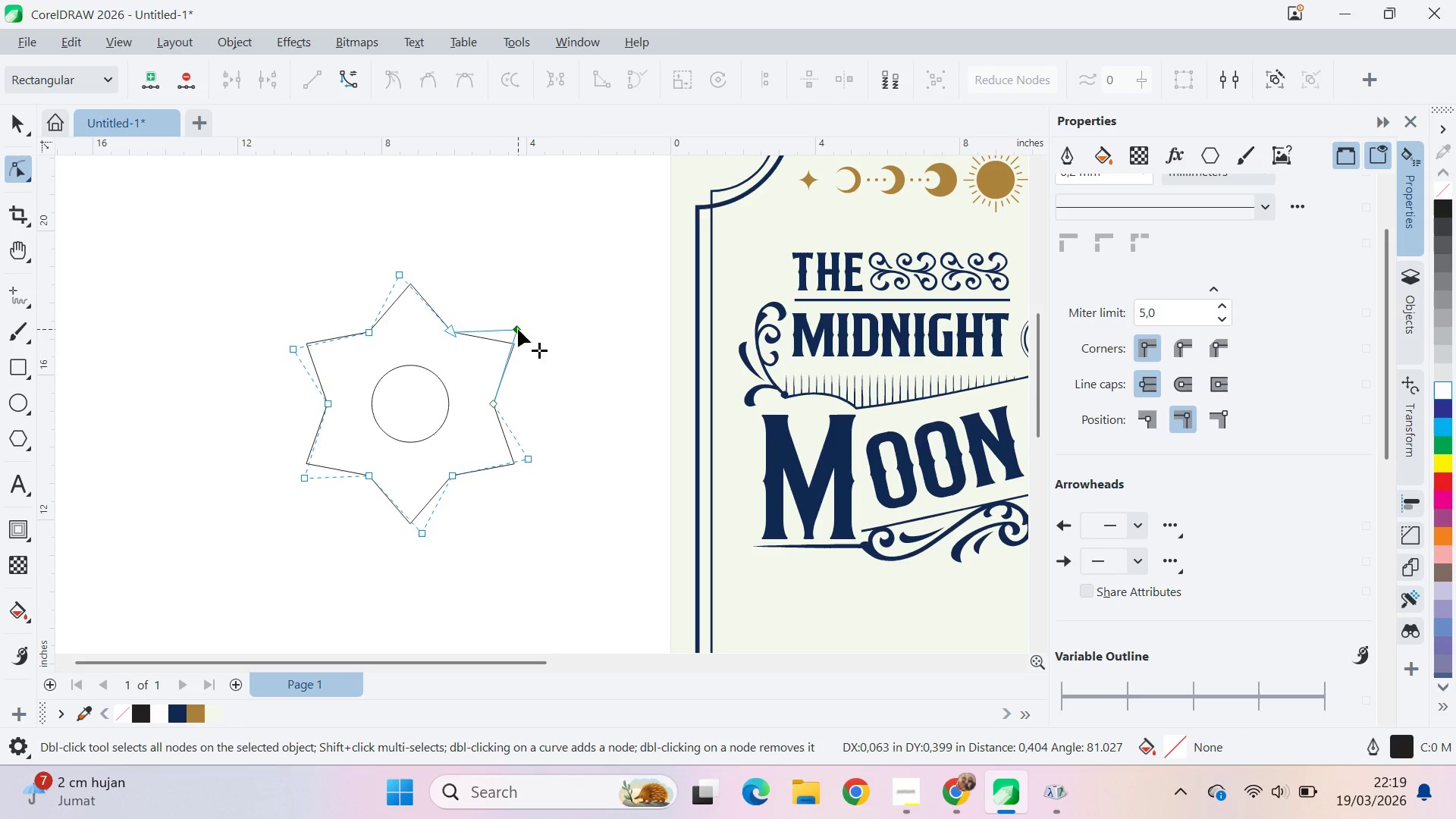 
key(Shift+ShiftLeft)
 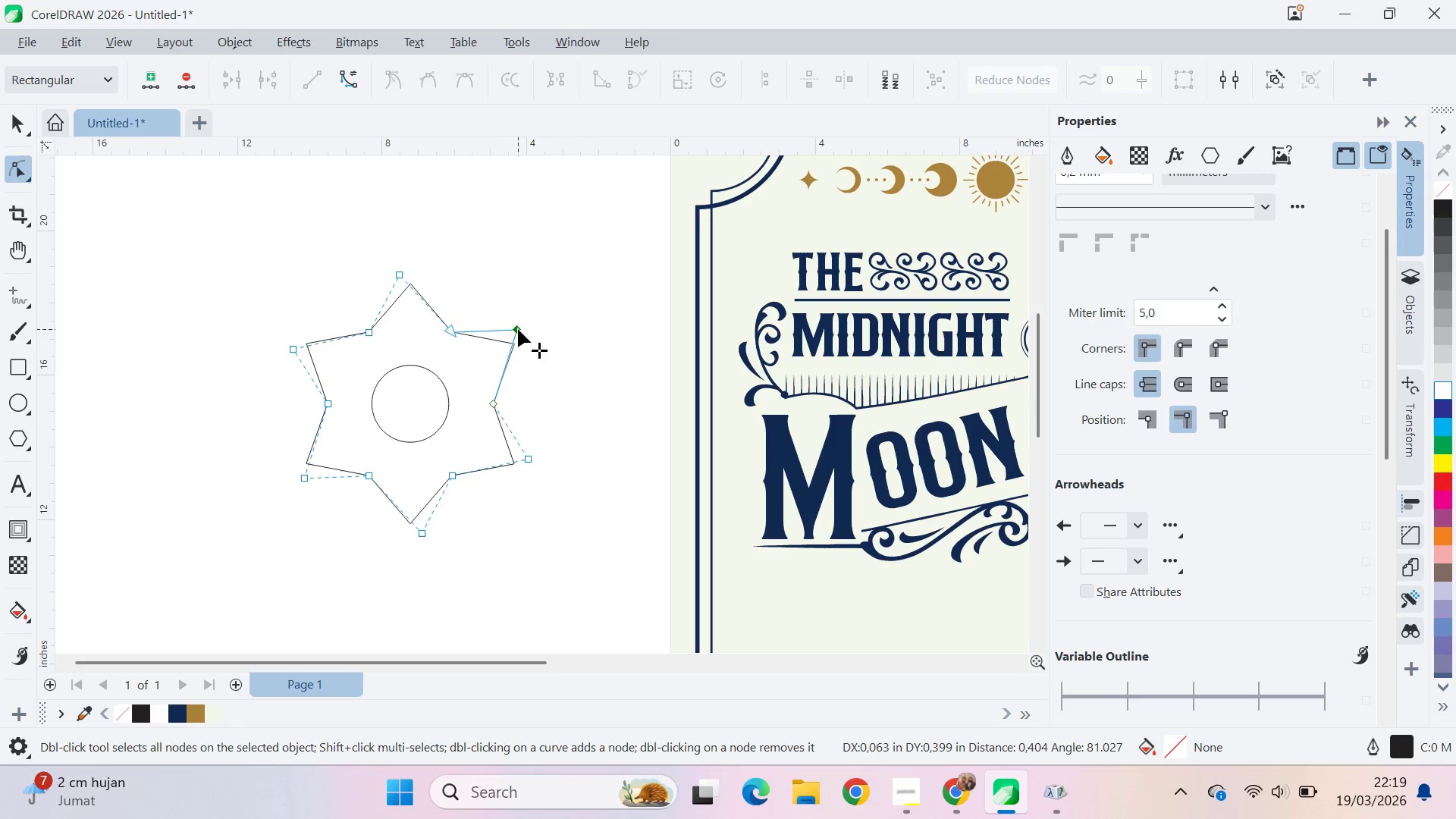 
key(Shift+ShiftLeft)
 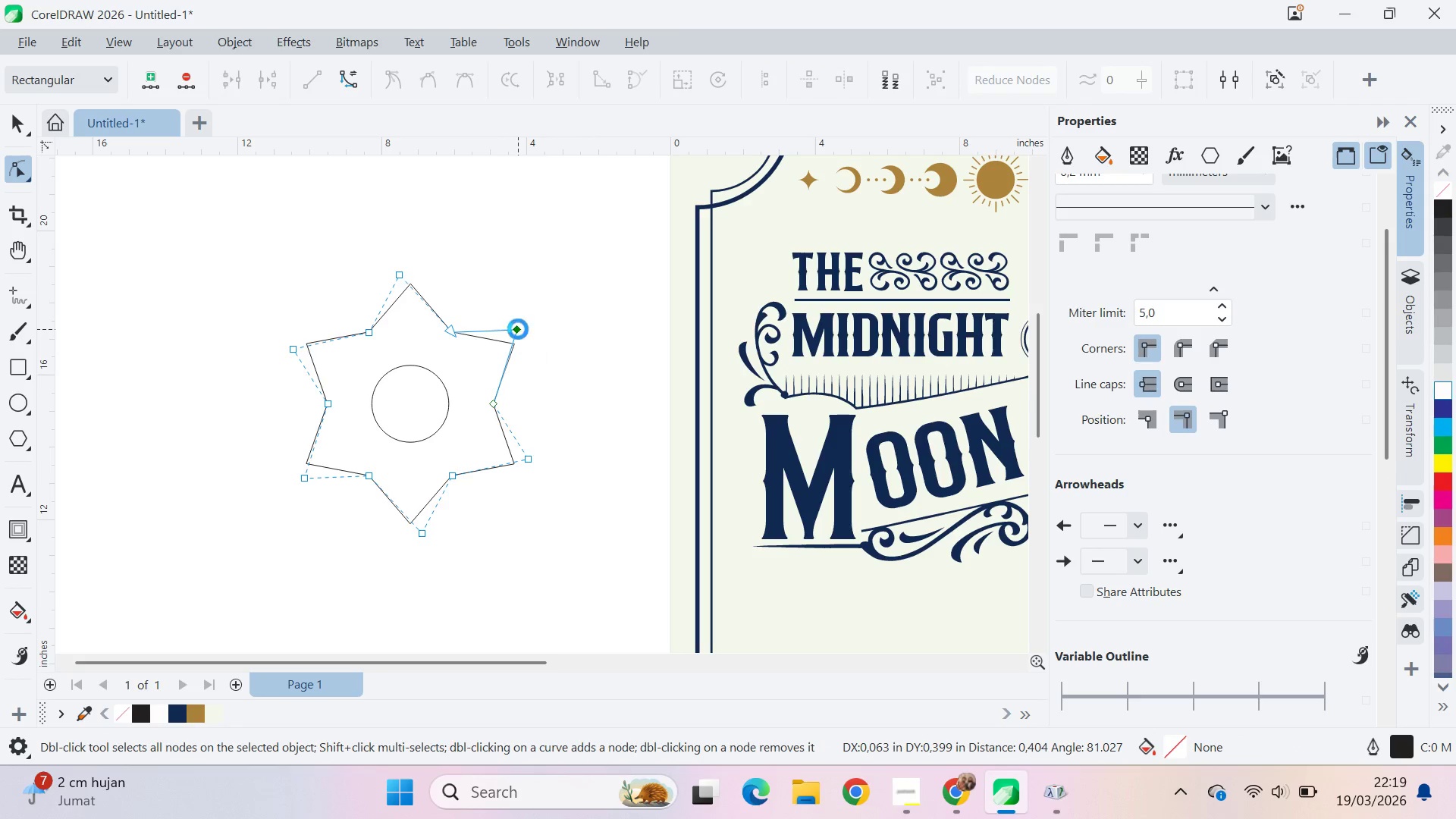 
key(Shift+ShiftLeft)
 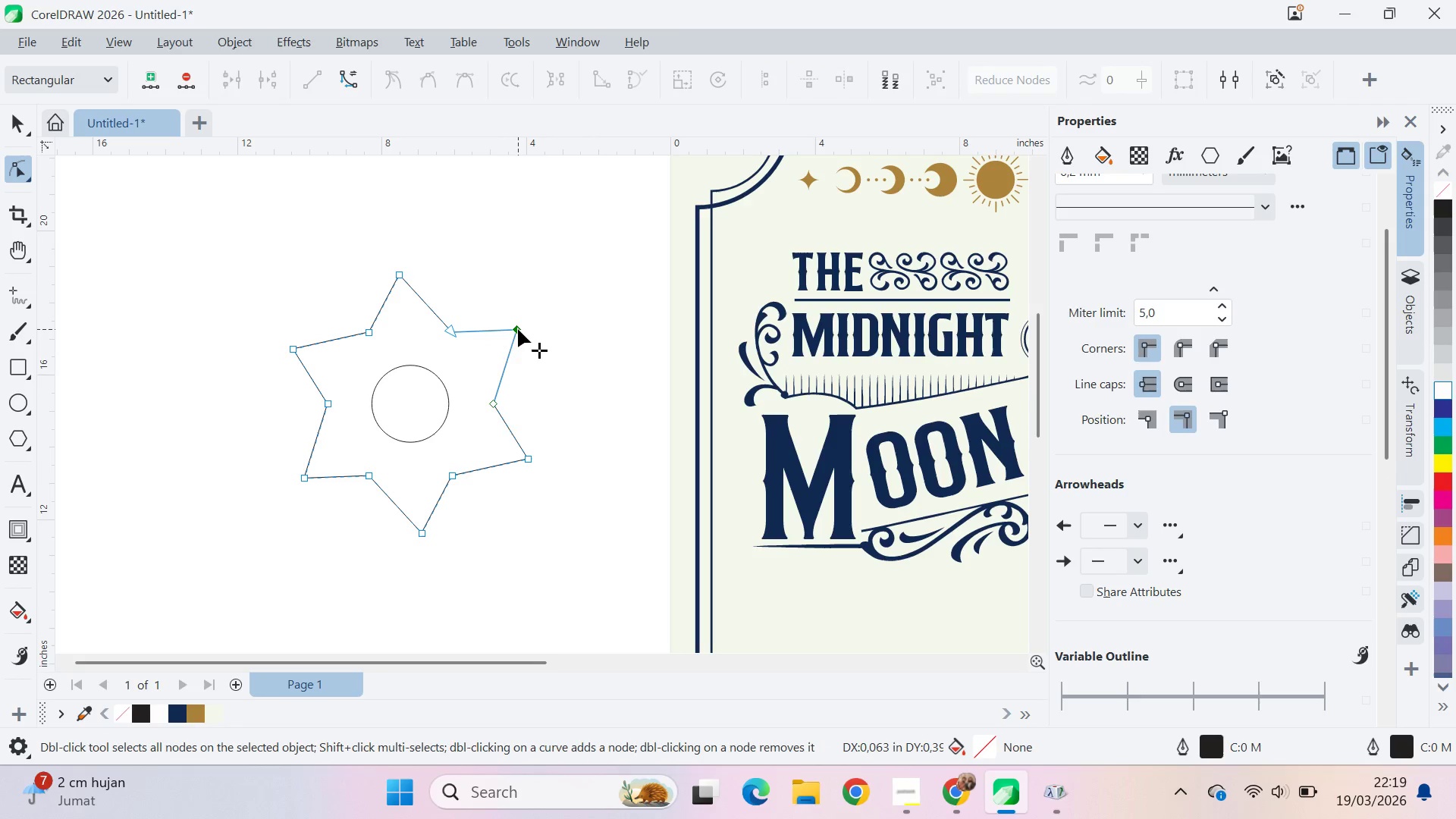 
key(Control+Z)
 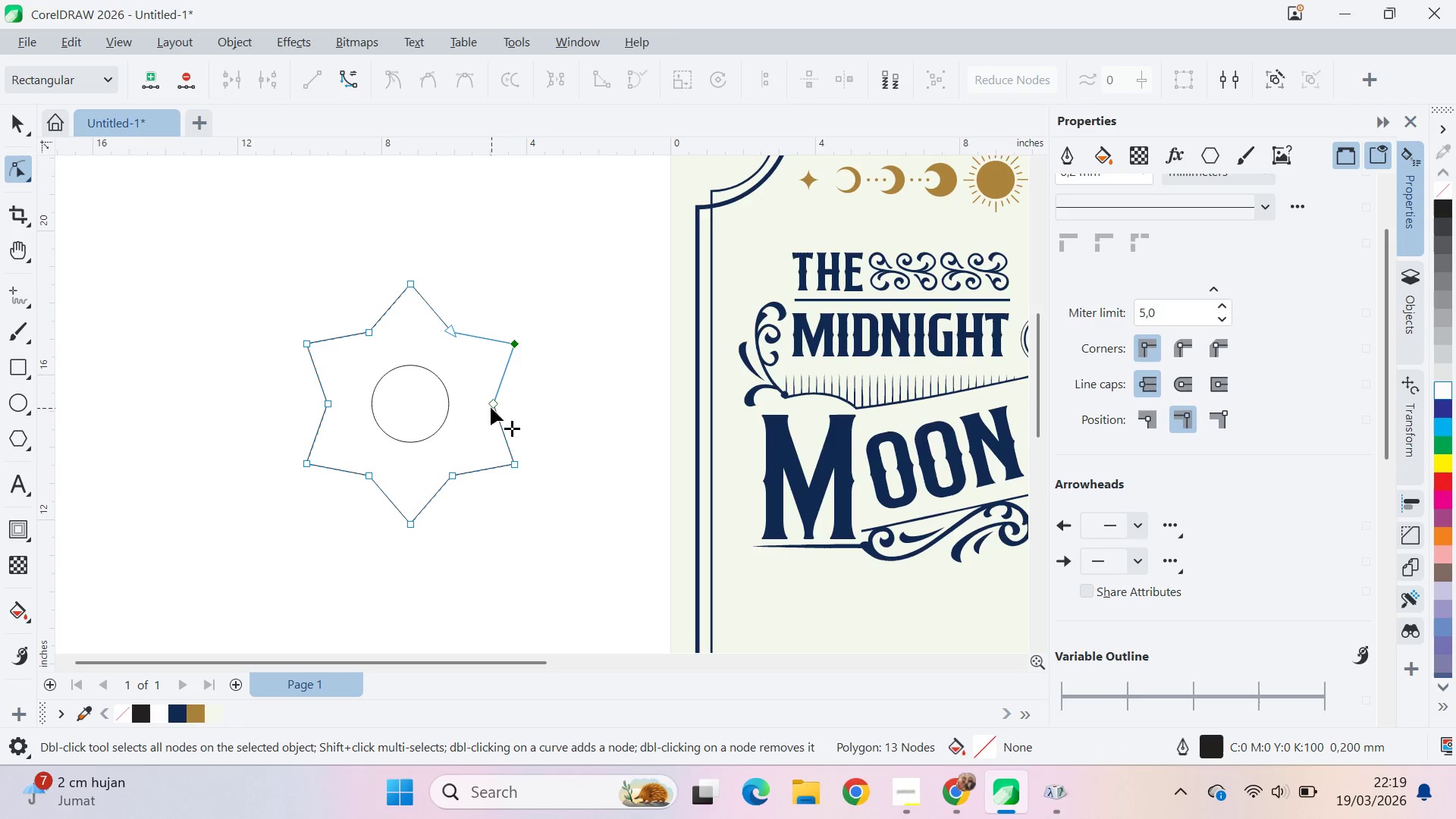 
left_click_drag(start_coordinate=[491, 406], to_coordinate=[479, 405])
 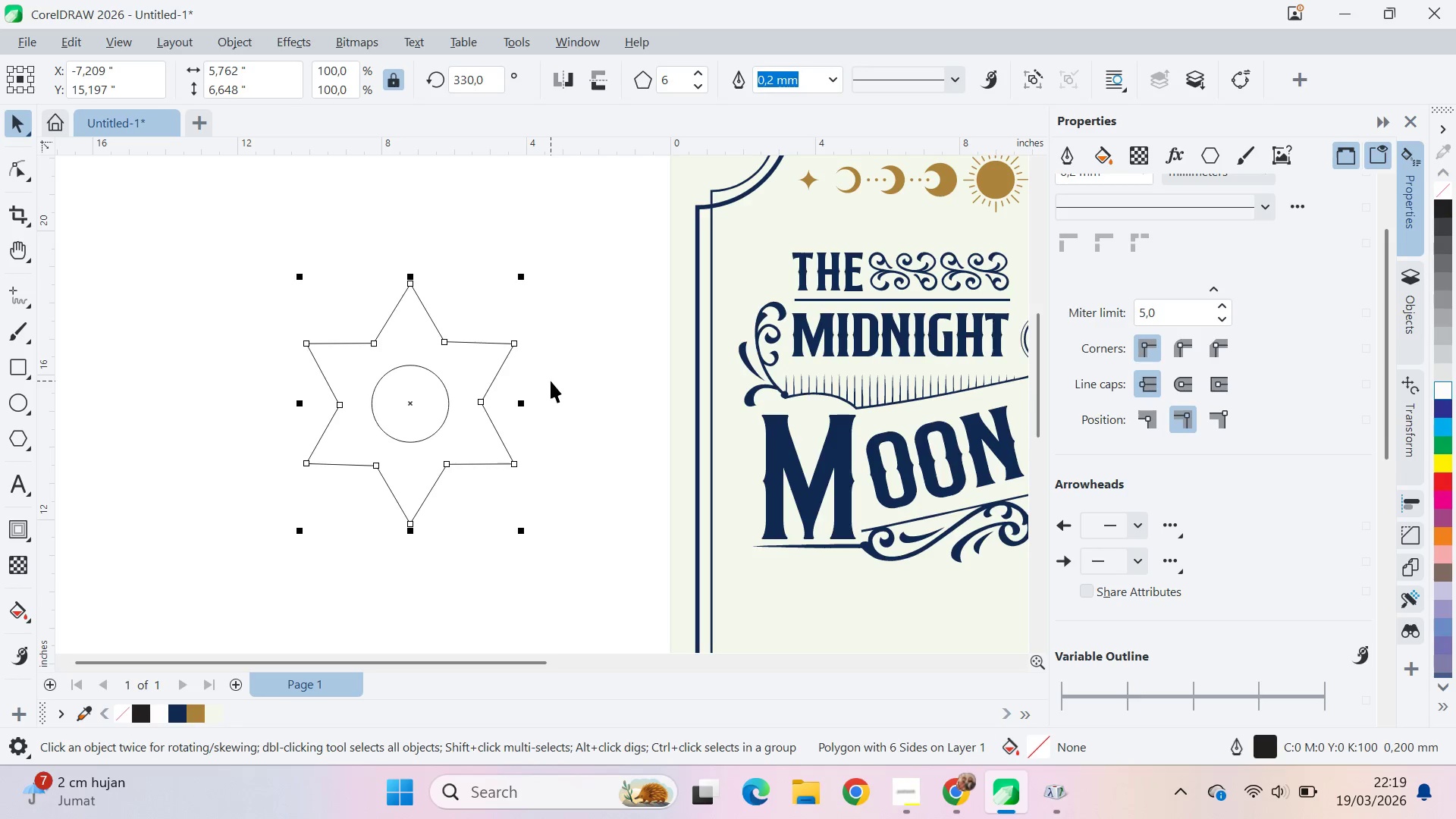 
hold_key(key=ShiftLeft, duration=1.5)
 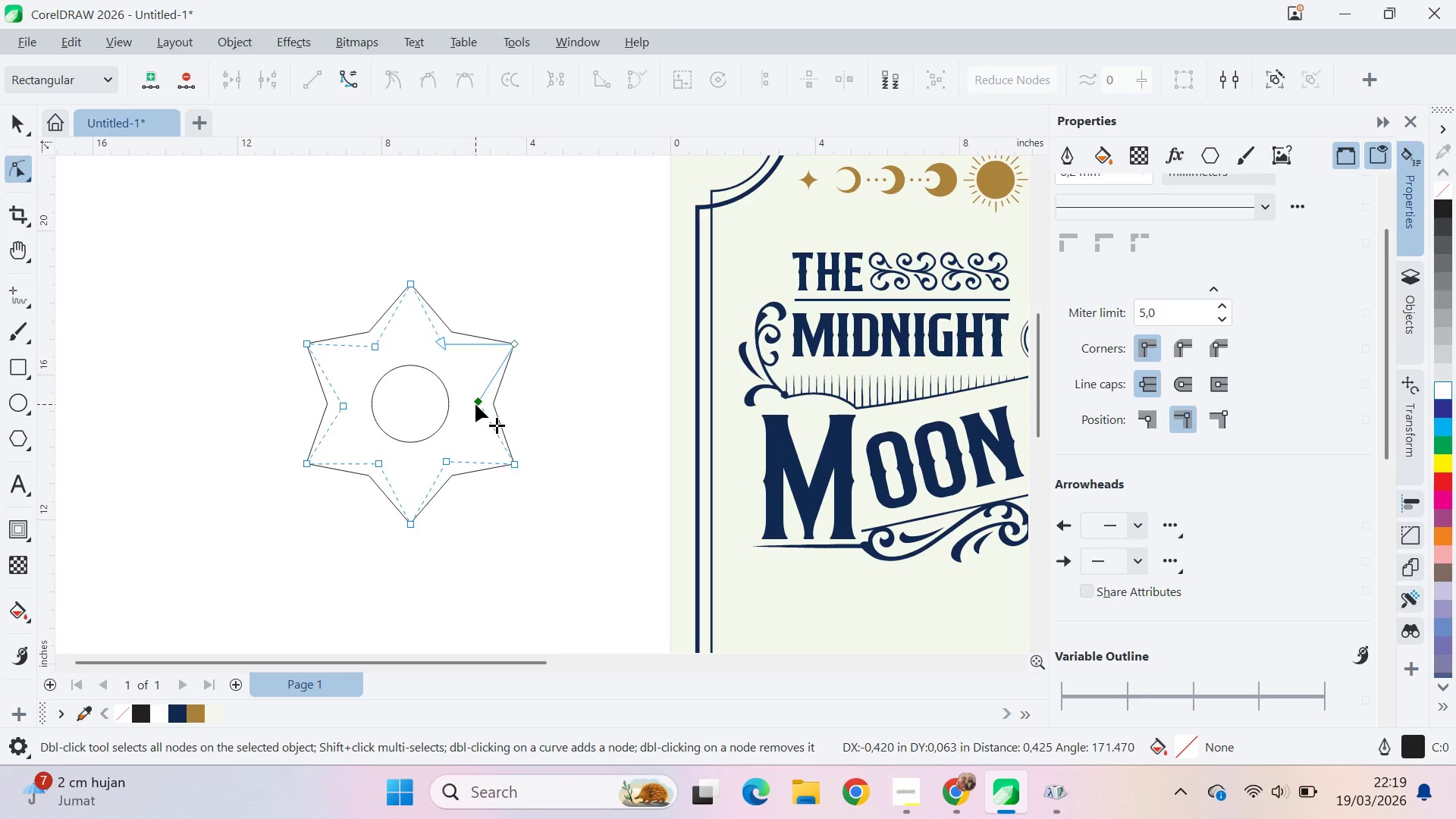 
hold_key(key=ShiftLeft, duration=1.51)
 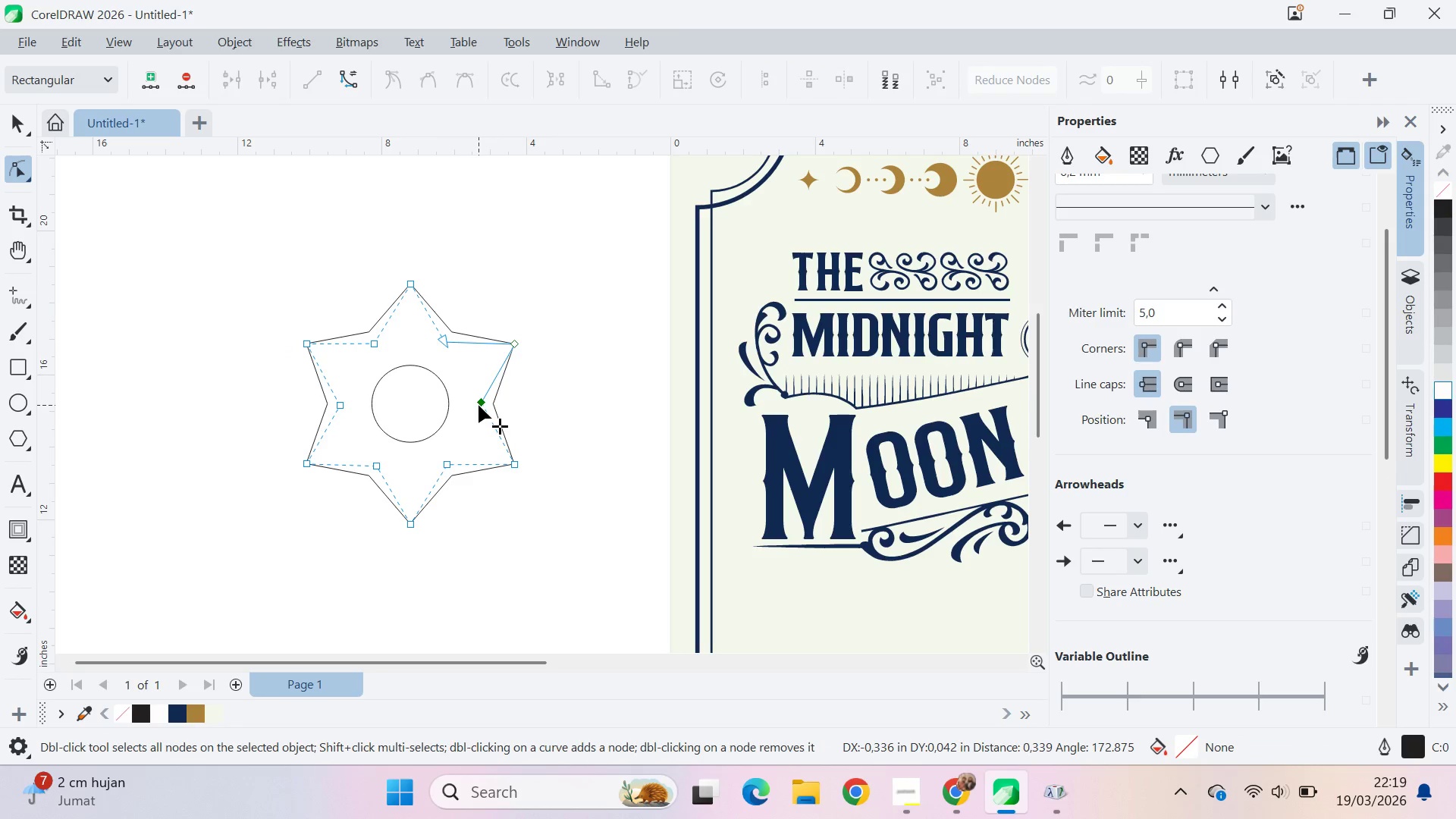 
hold_key(key=ShiftLeft, duration=1.28)
 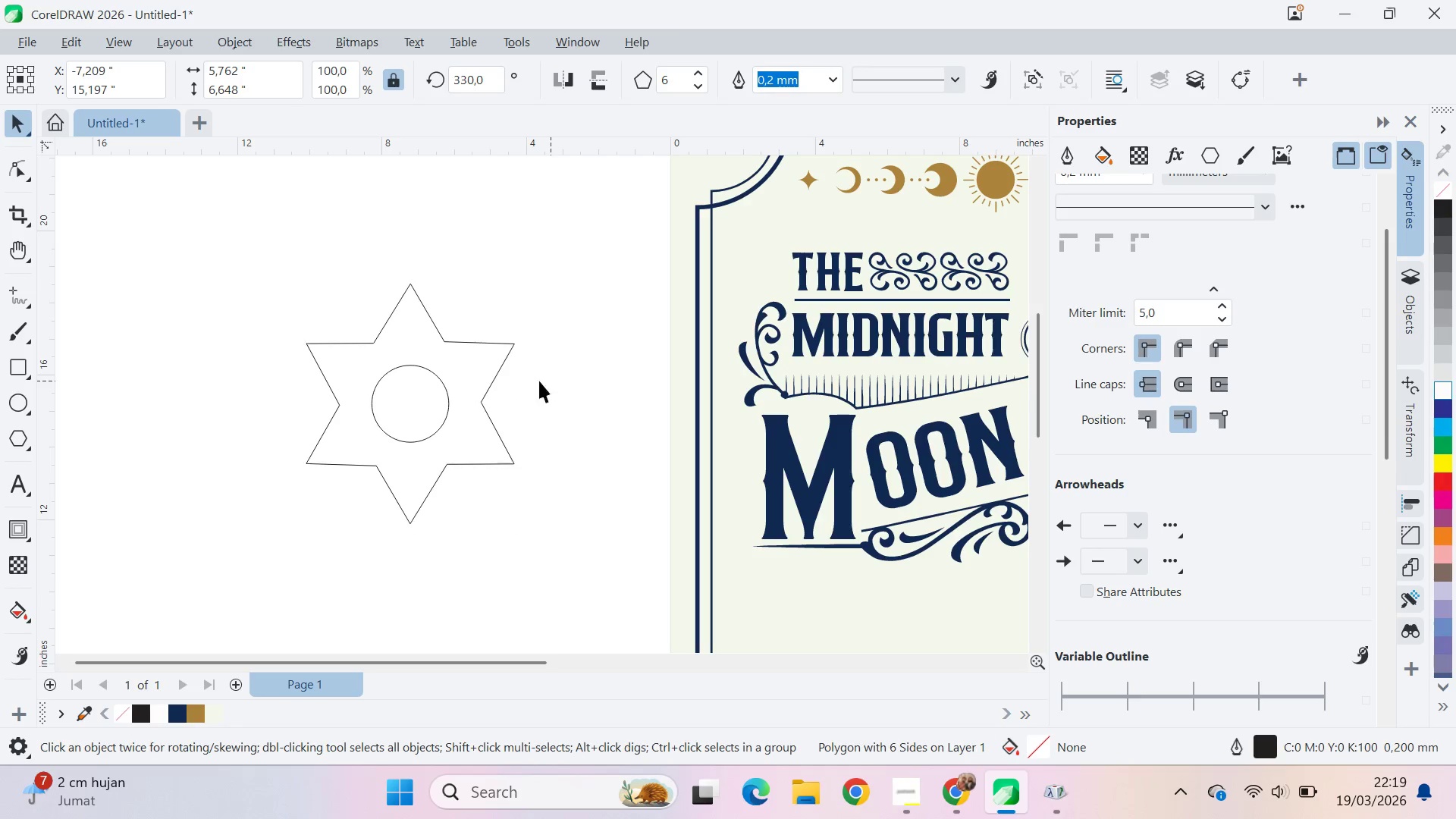 
hold_key(key=ShiftLeft, duration=1.51)
 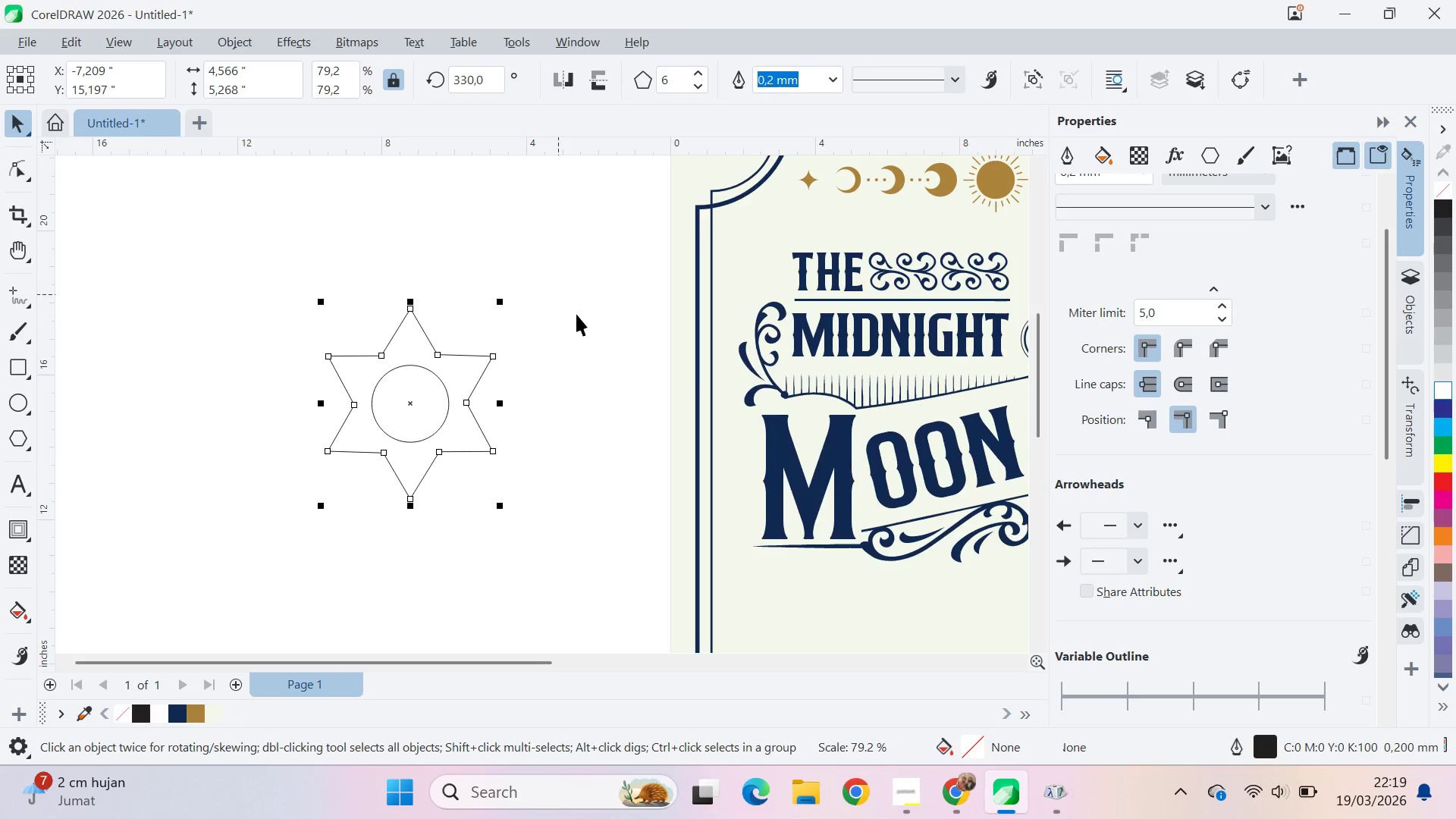 
key(V)
 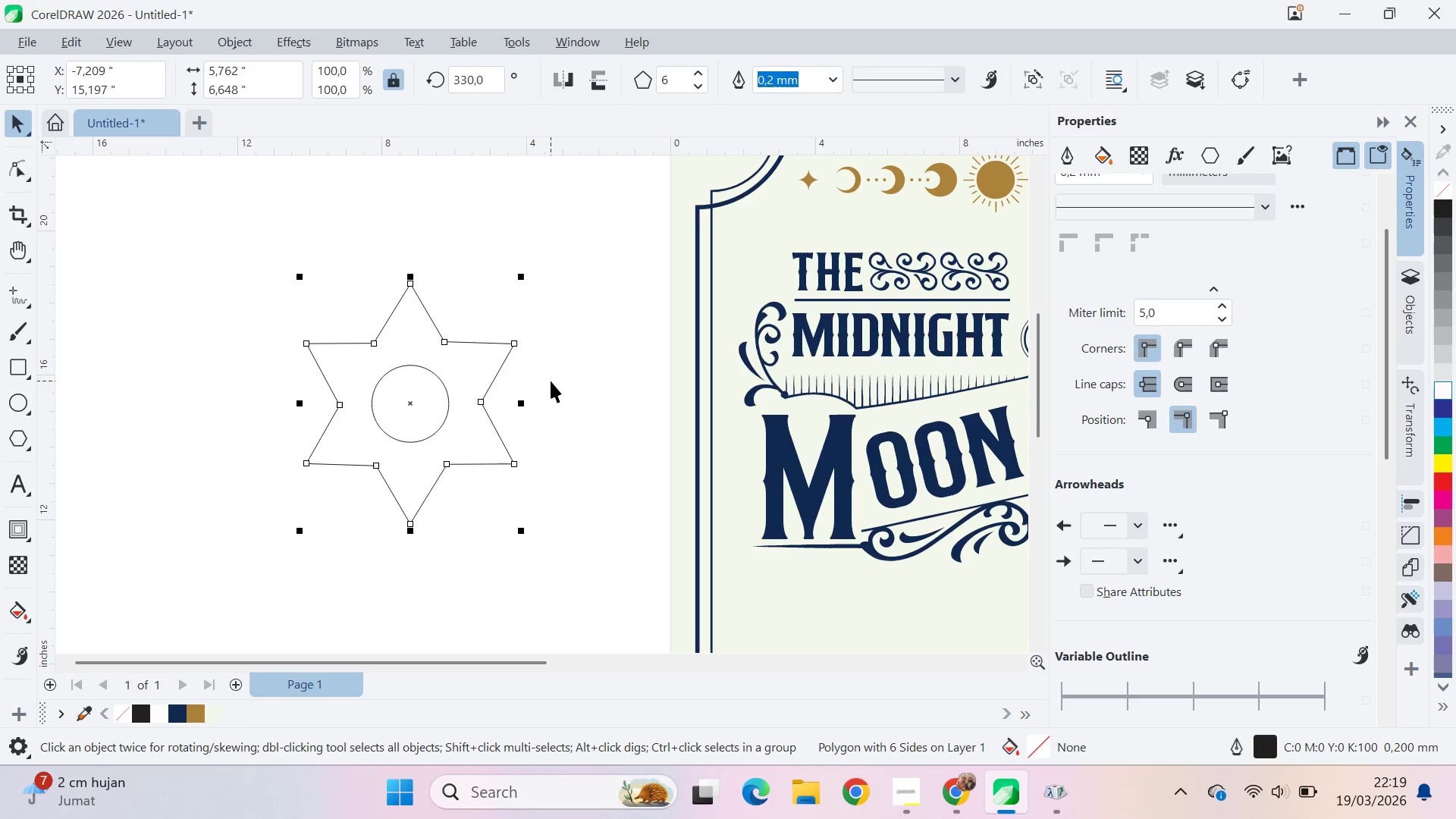 
left_click_drag(start_coordinate=[551, 381], to_coordinate=[544, 381])
 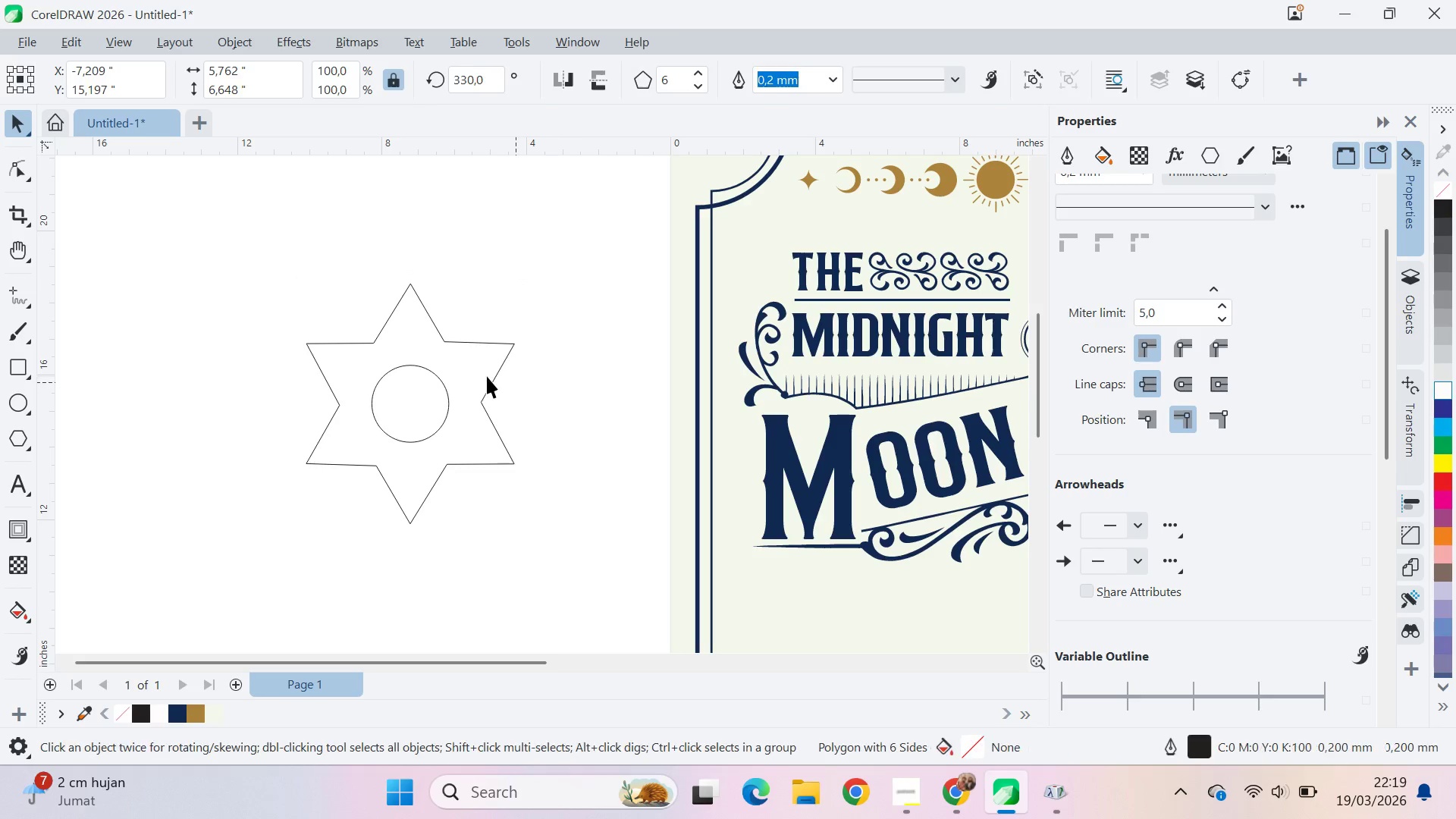 
double_click([486, 375])
 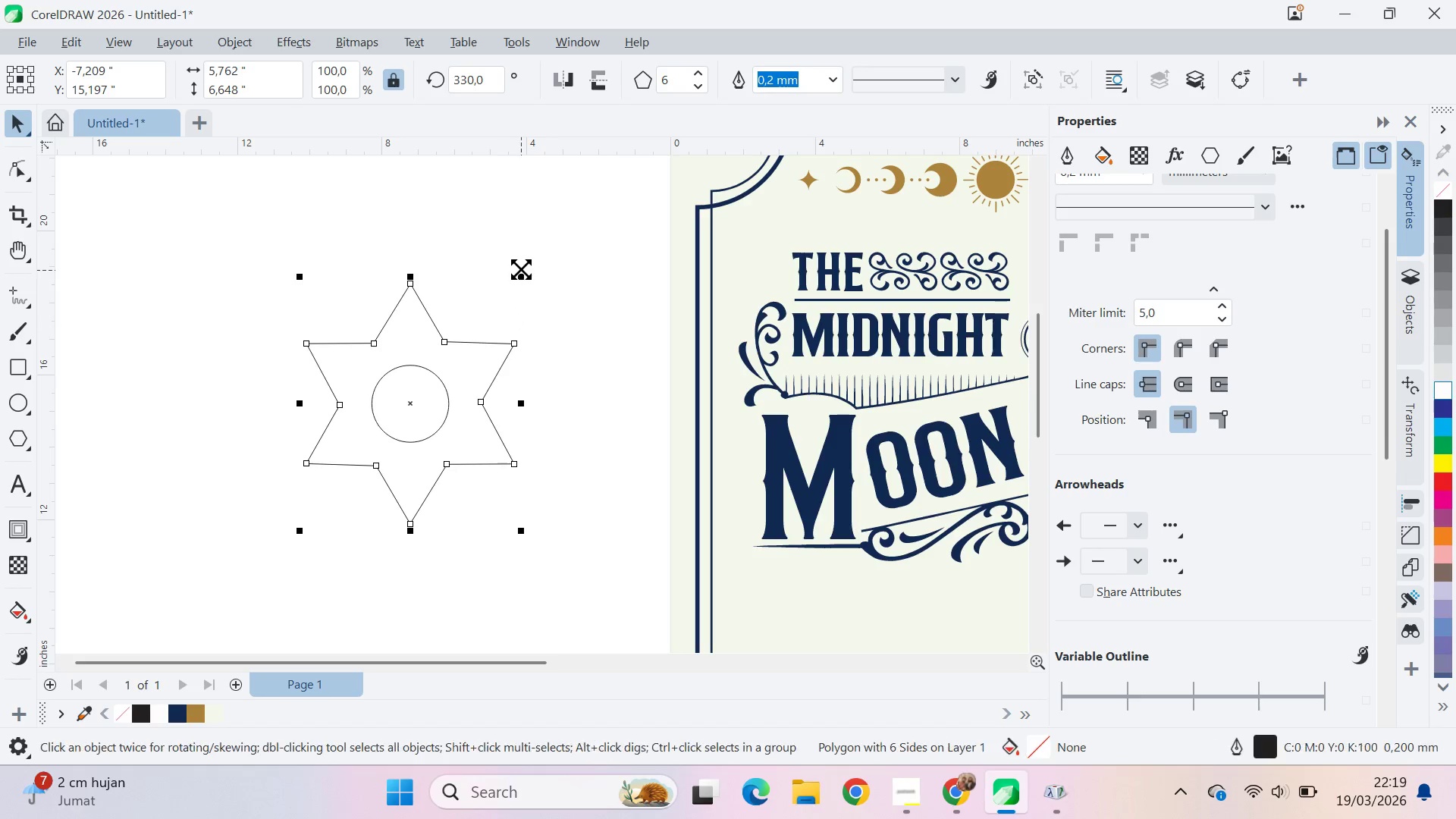 
left_click_drag(start_coordinate=[522, 269], to_coordinate=[558, 294])
 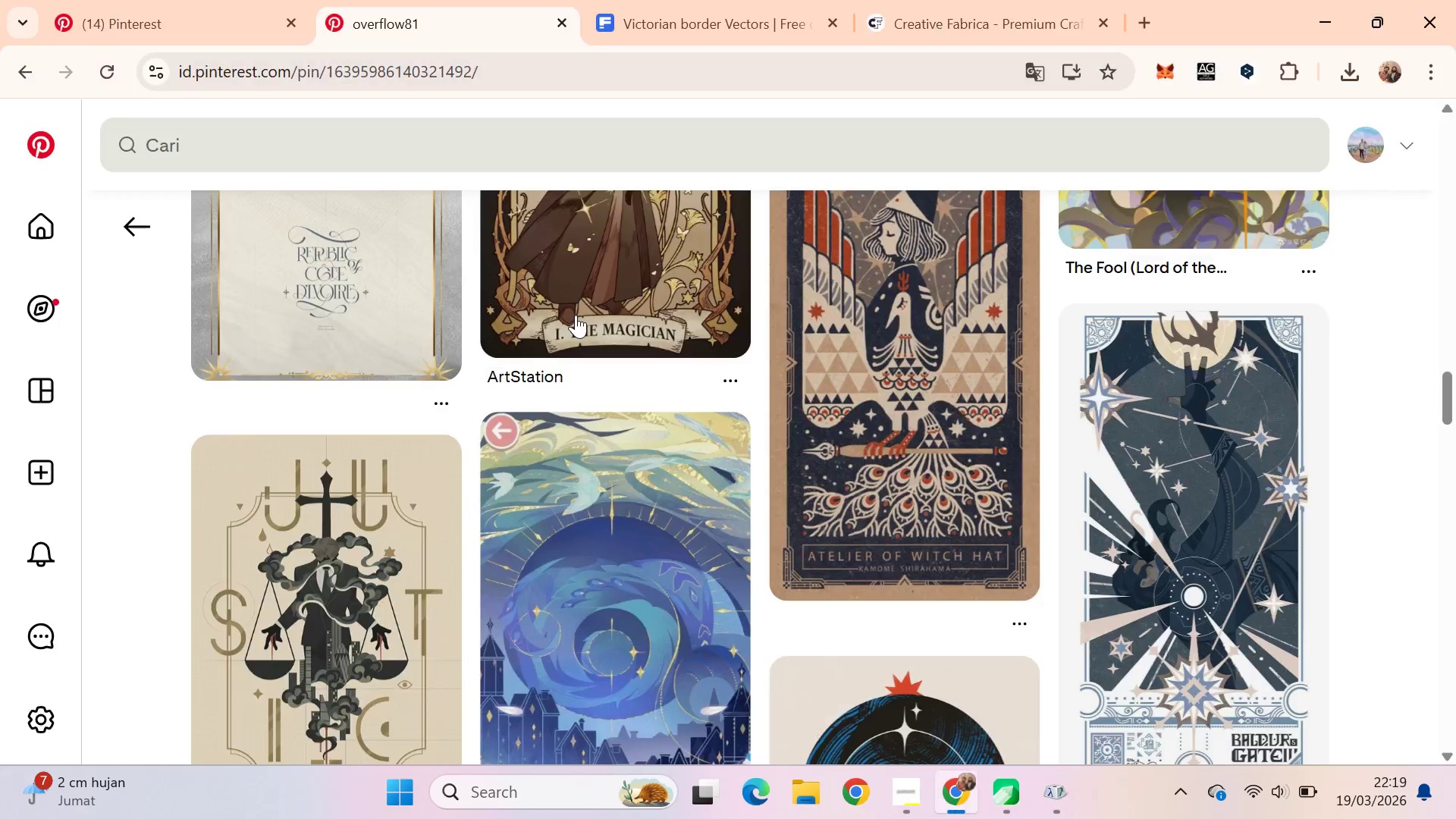 
hold_key(key=ShiftLeft, duration=0.45)
 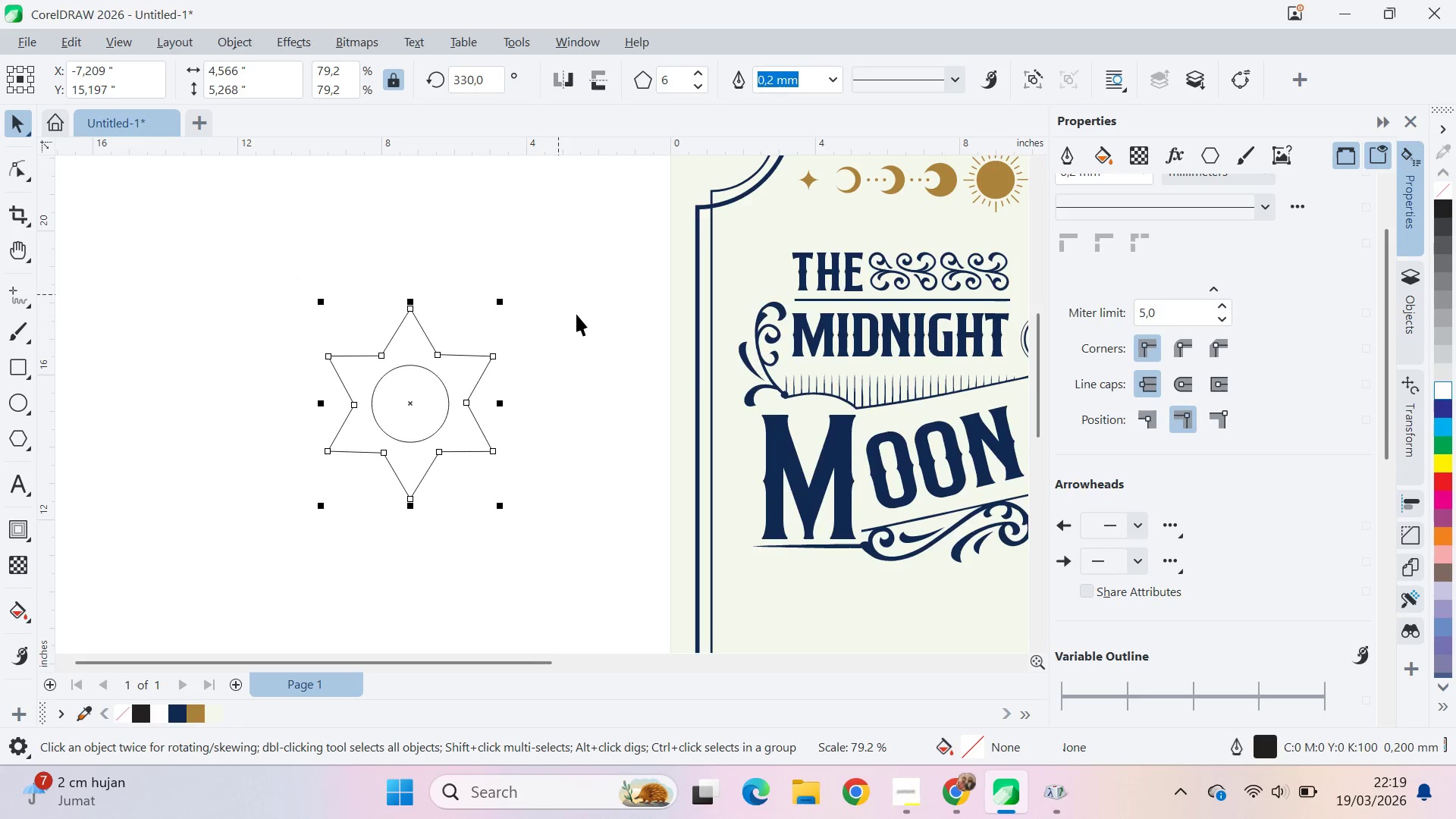 
key(Alt+AltLeft)
 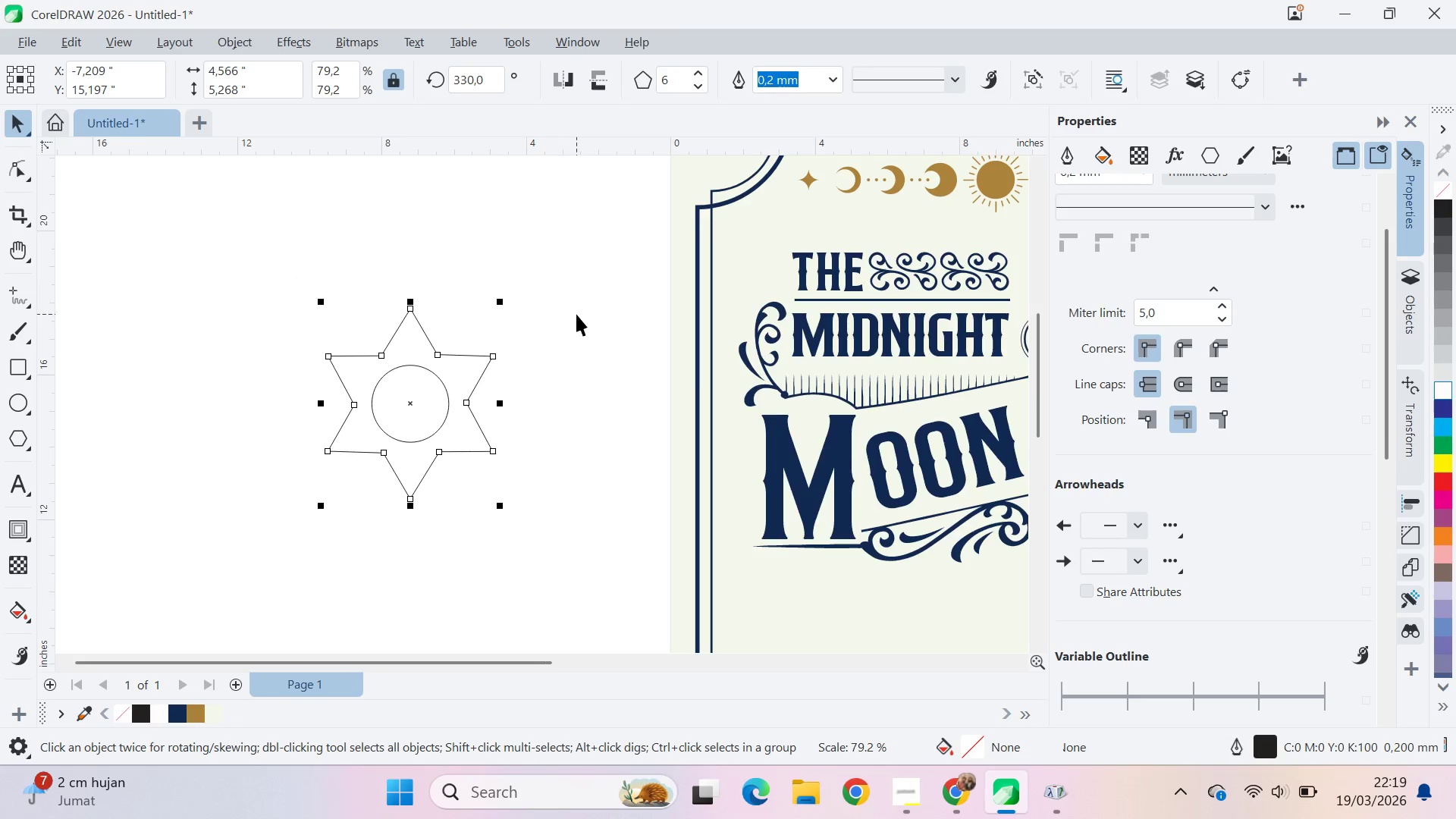 
key(Alt+Tab)
 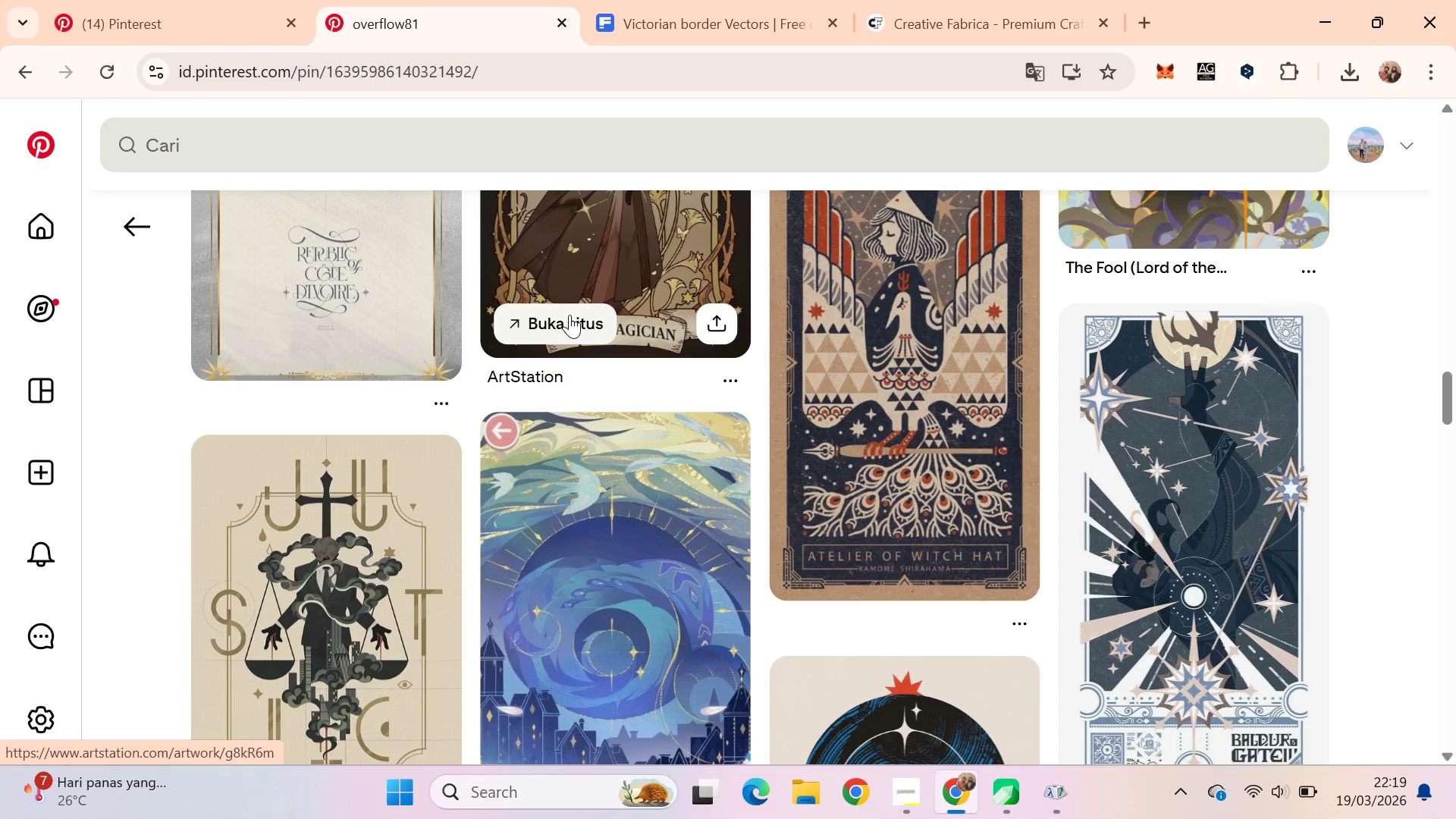 
scroll: coordinate [573, 316], scroll_direction: up, amount: 5.0
 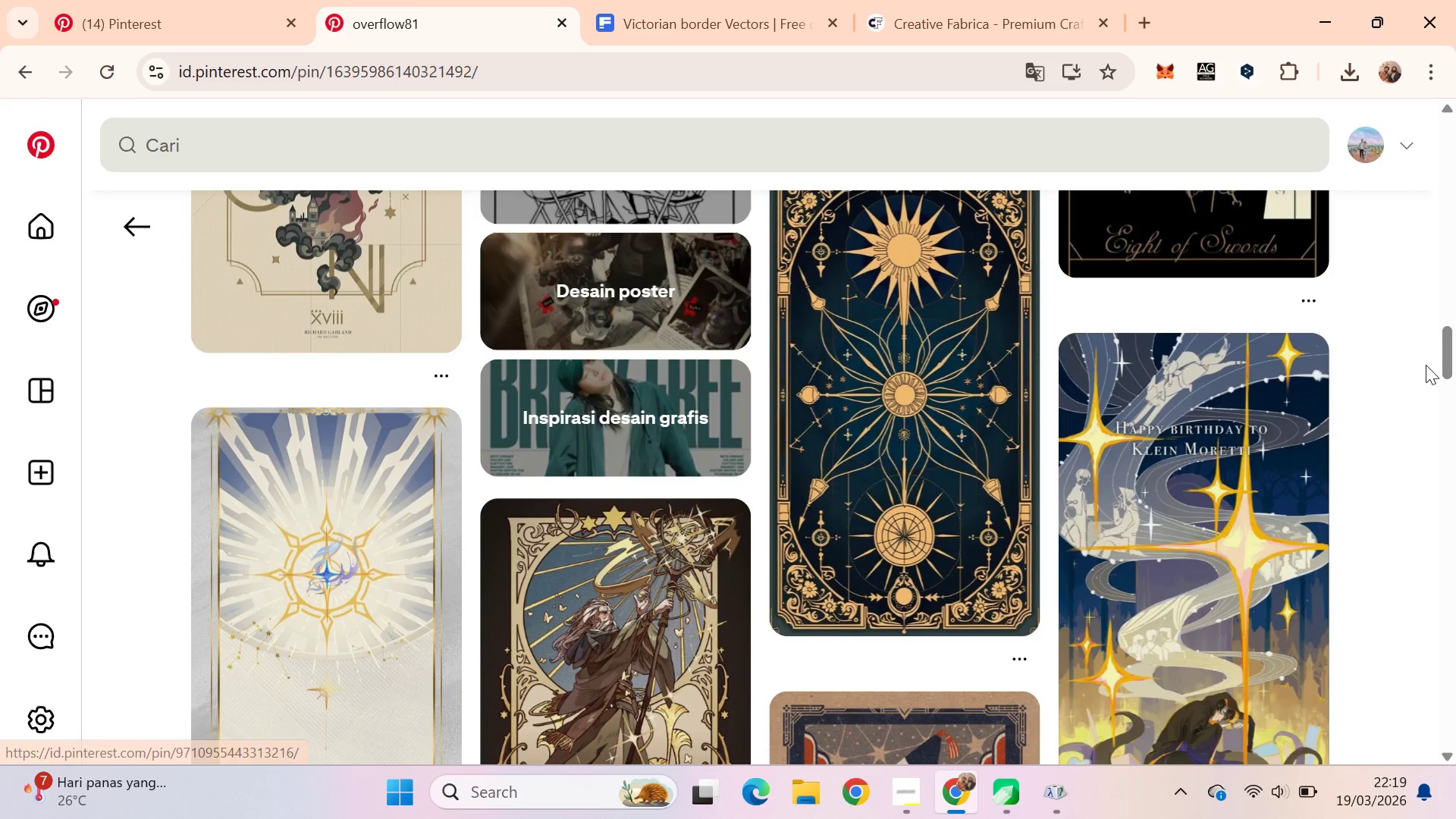 
left_click_drag(start_coordinate=[1449, 361], to_coordinate=[1455, 198])
 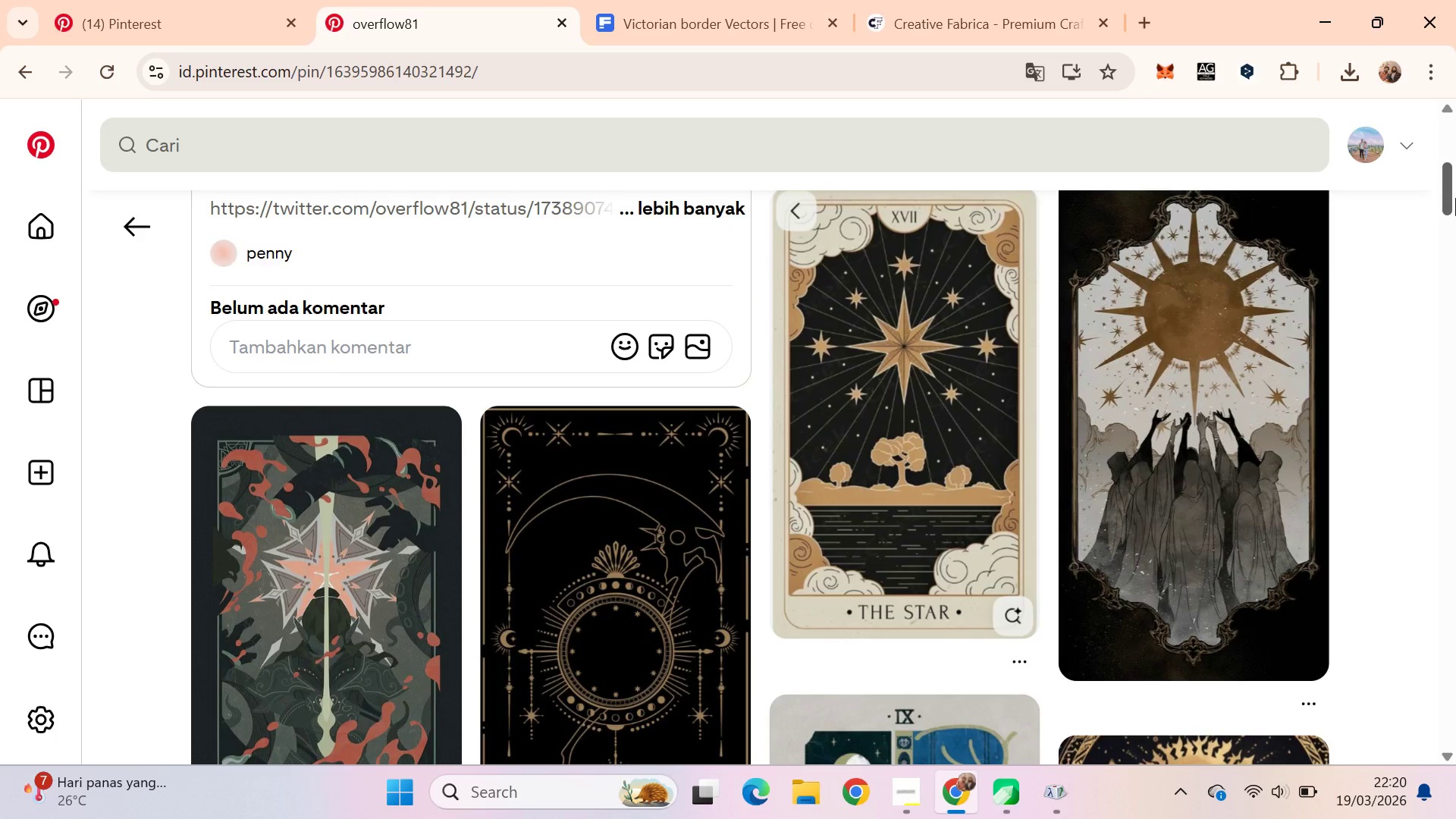 
key(Alt+AltLeft)
 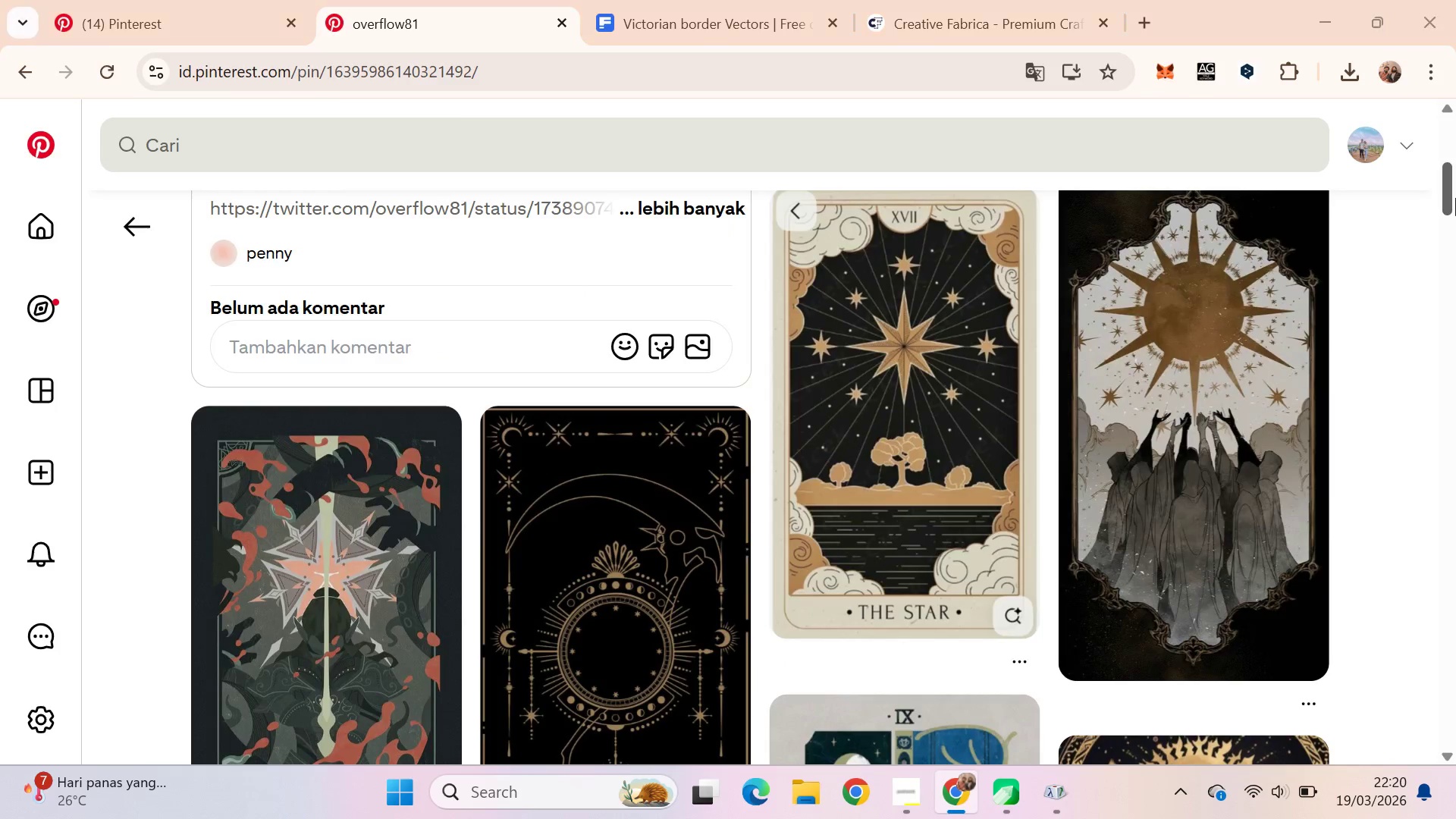 
key(Alt+Tab)
 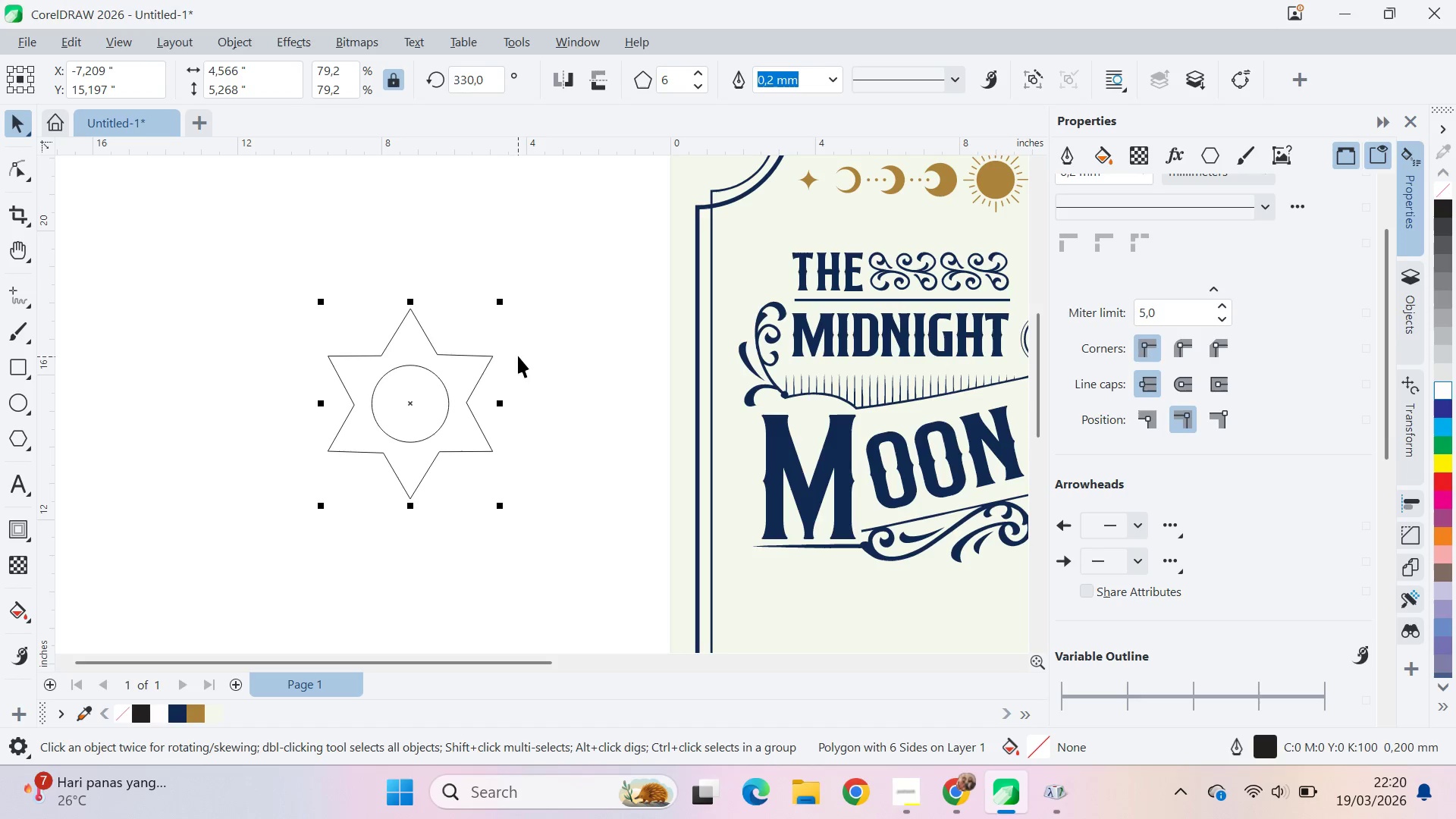 
left_click([541, 352])
 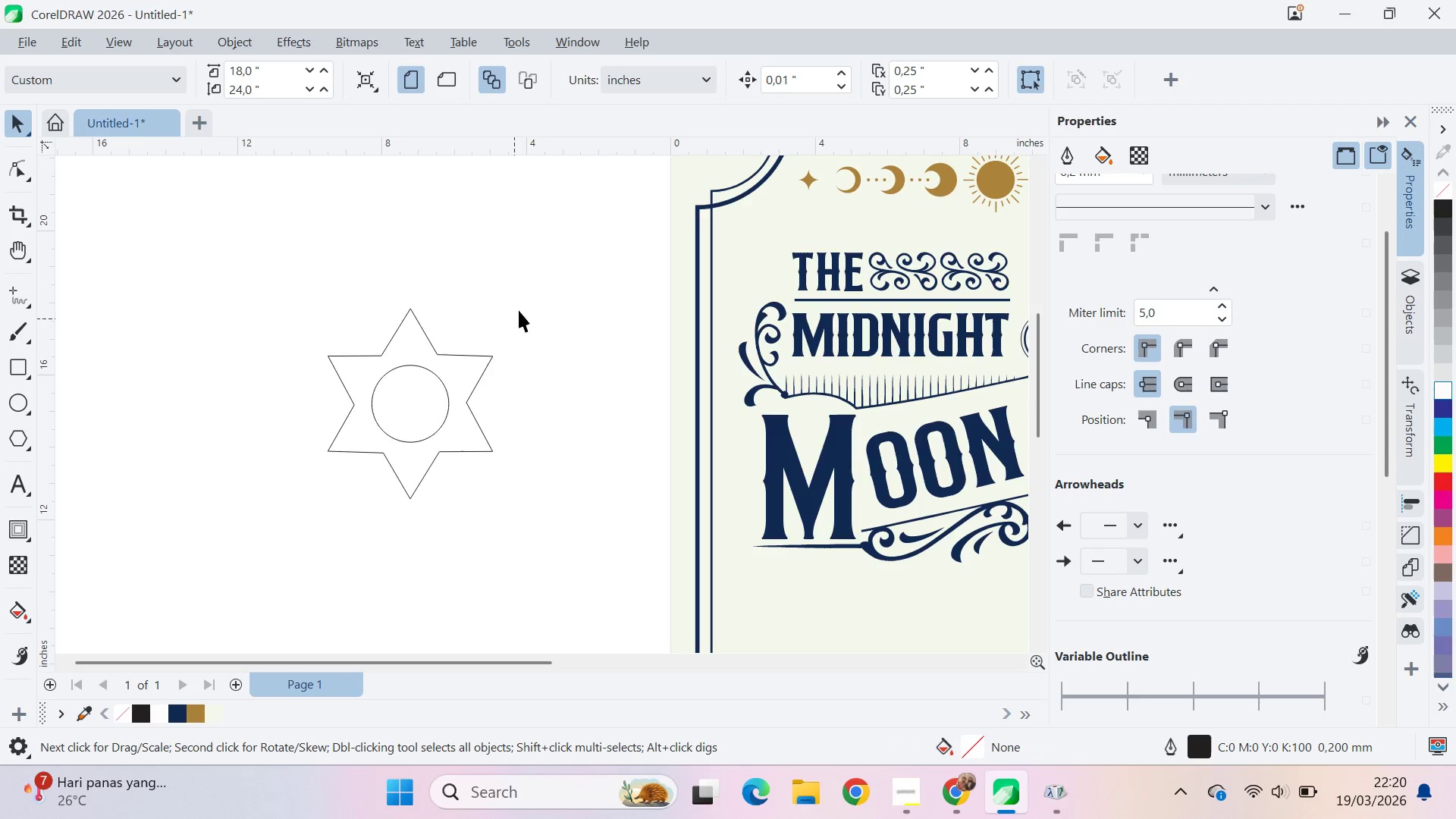 
left_click_drag(start_coordinate=[535, 265], to_coordinate=[235, 579])
 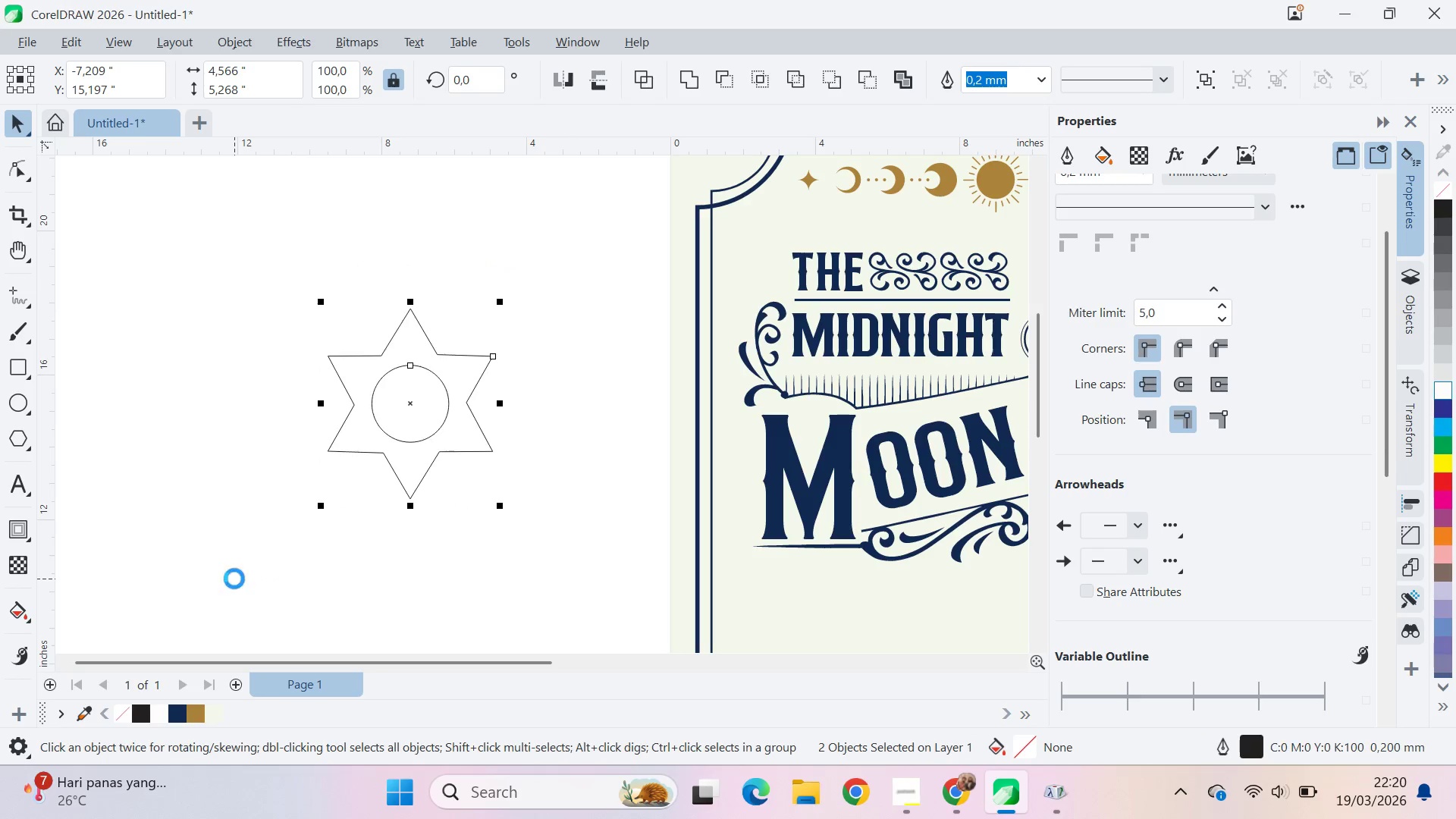 
key(Backspace)
 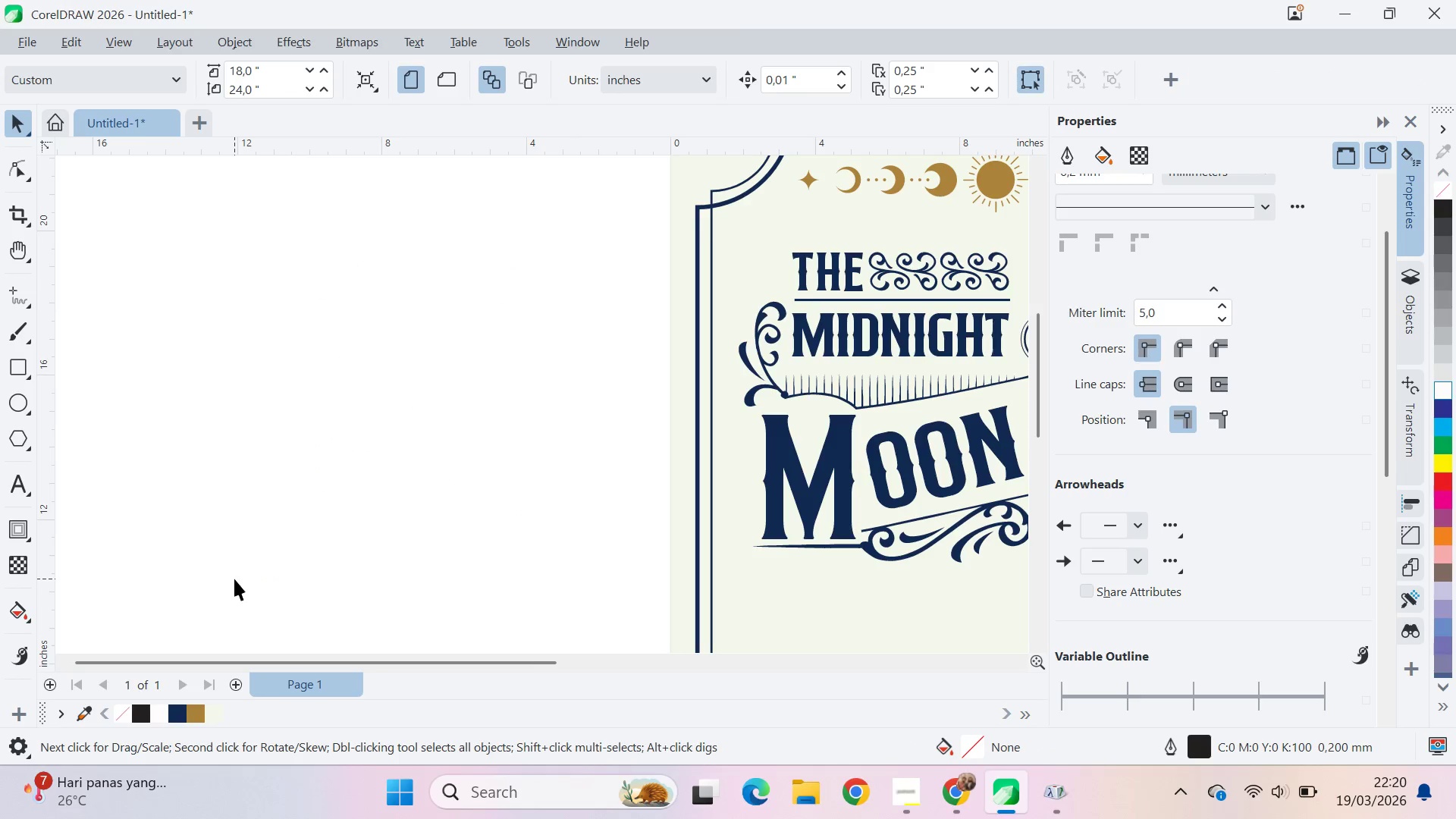 
key(Alt+AltLeft)
 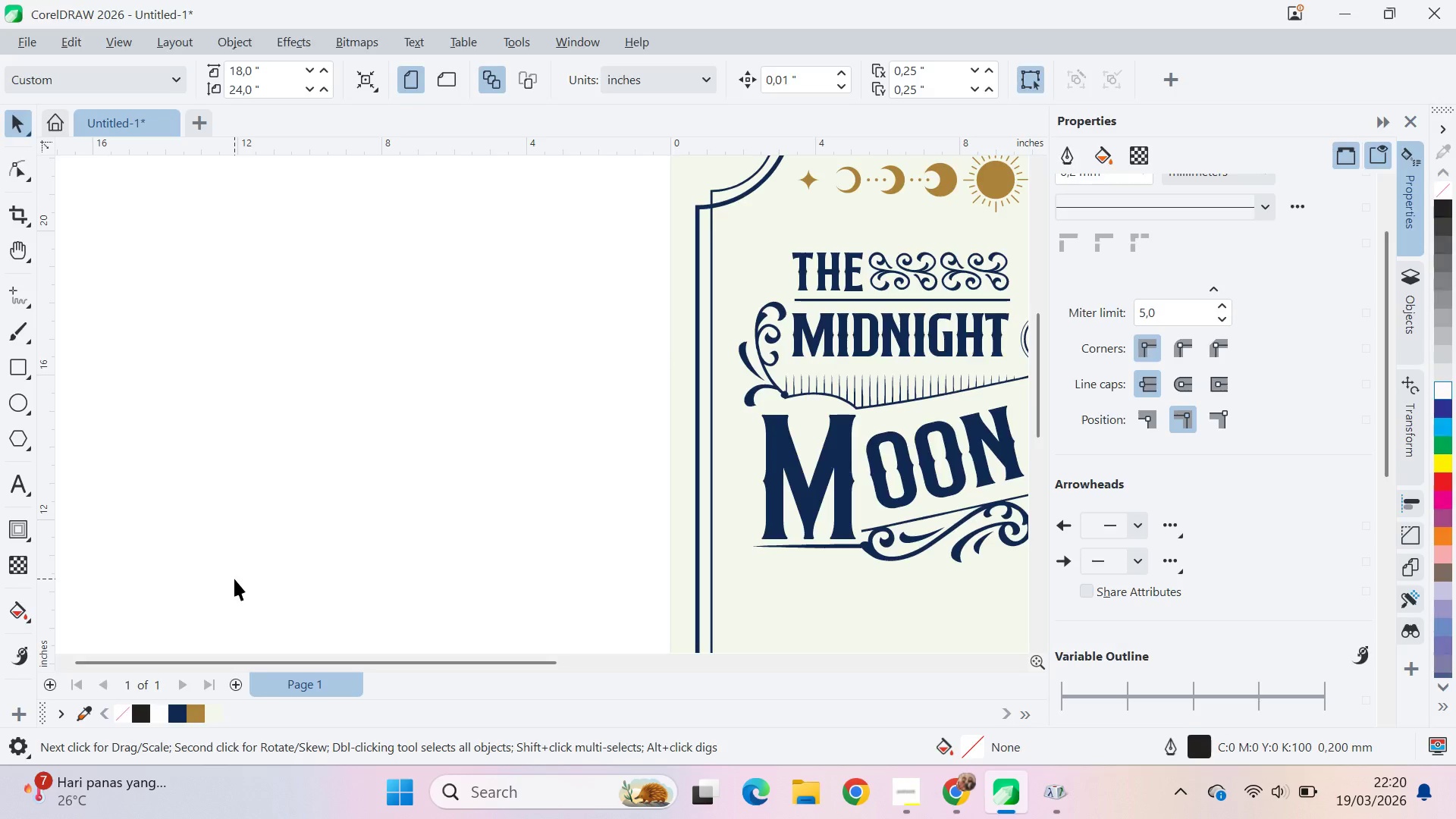 
key(Alt+Tab)
 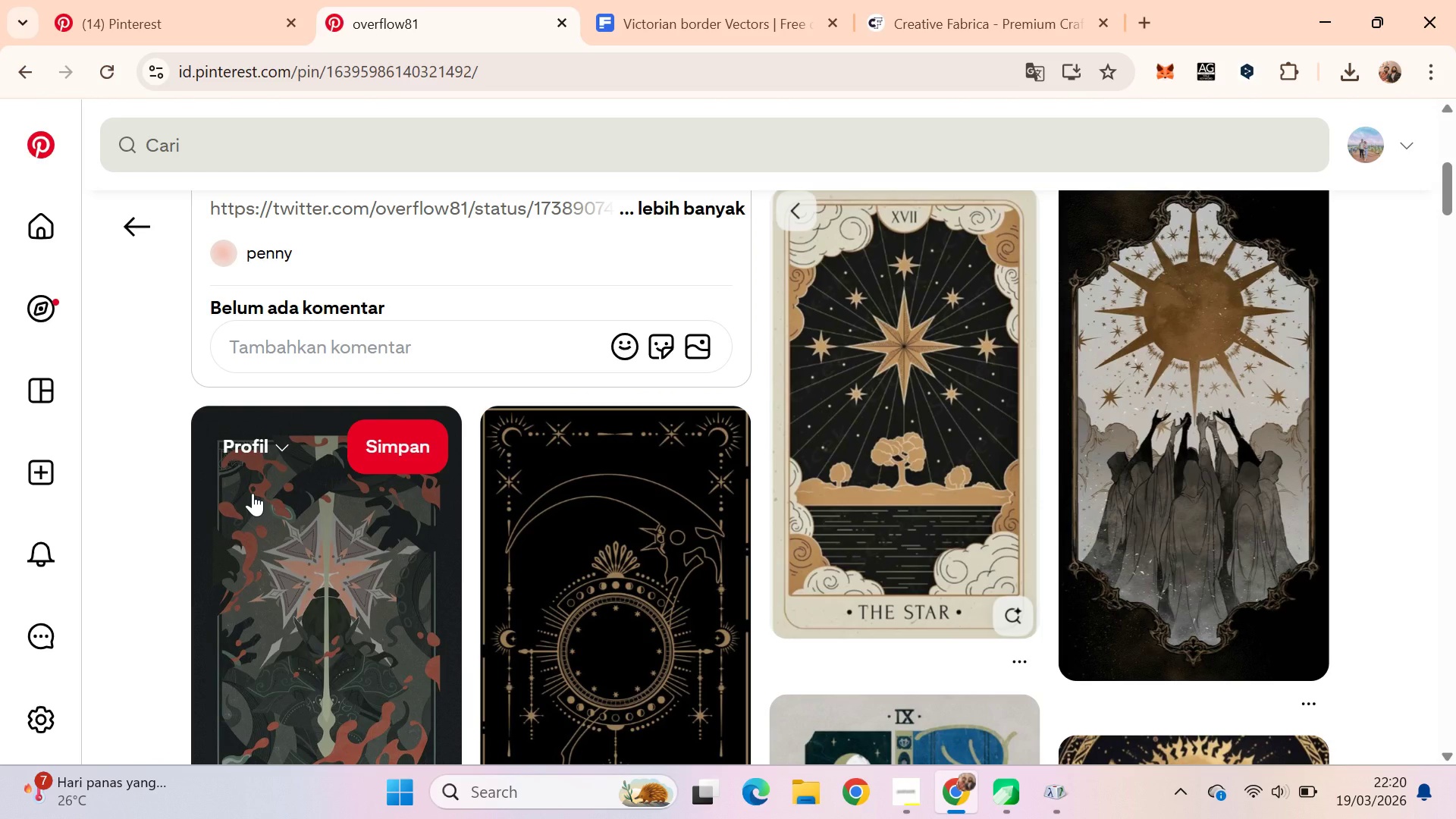 
key(Alt+AltLeft)
 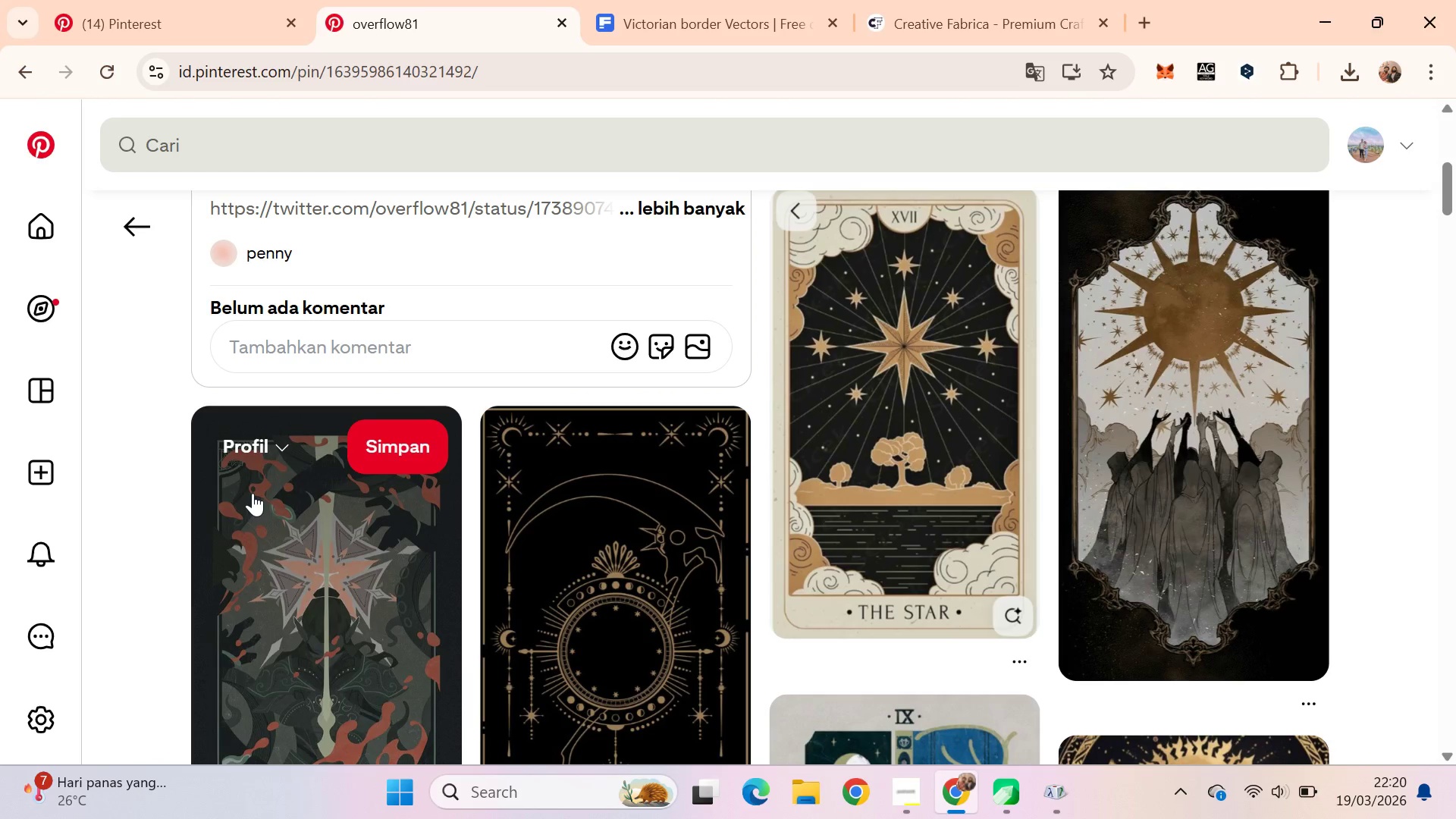 
key(Alt+Tab)
 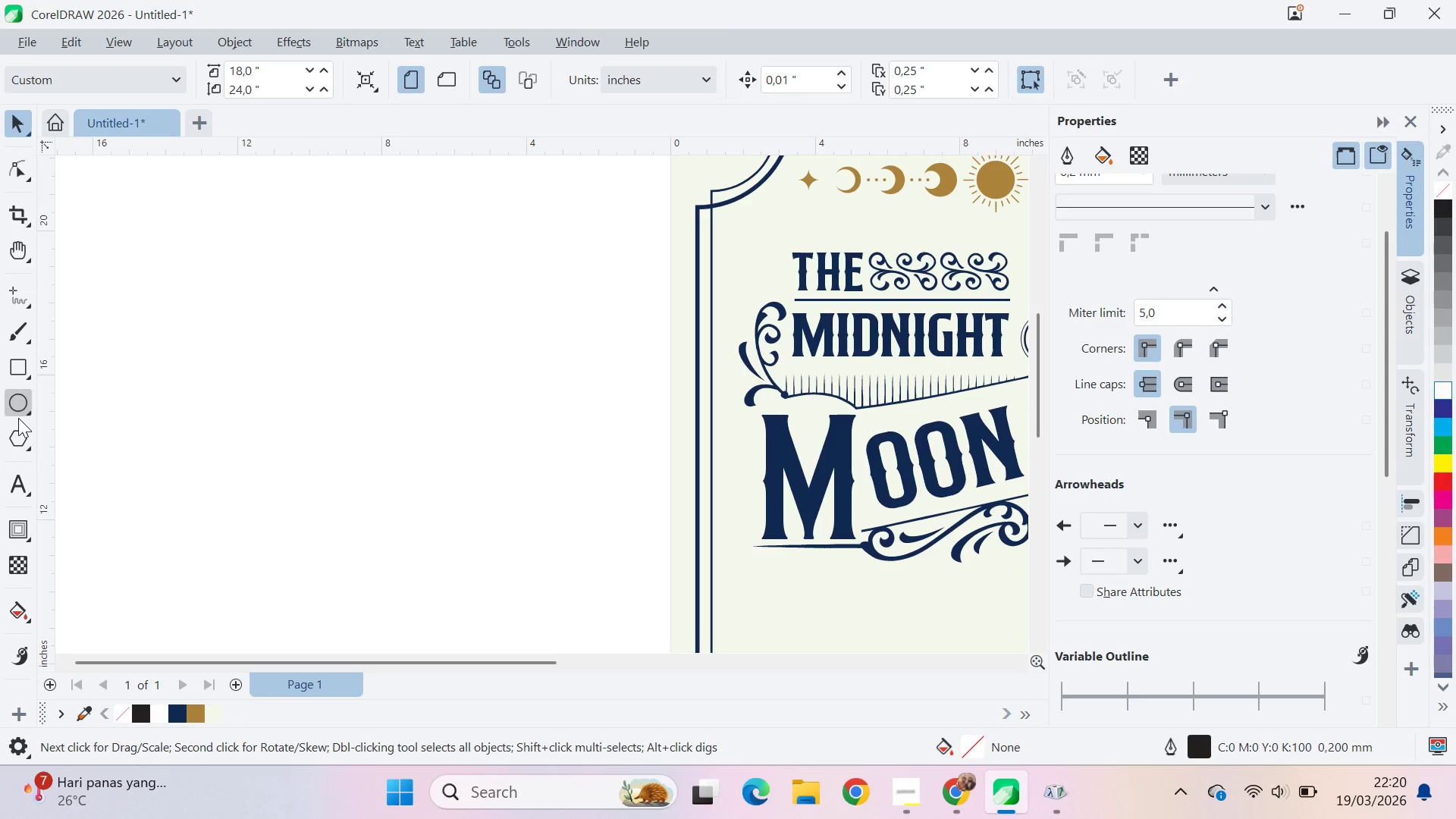 
left_click([24, 441])
 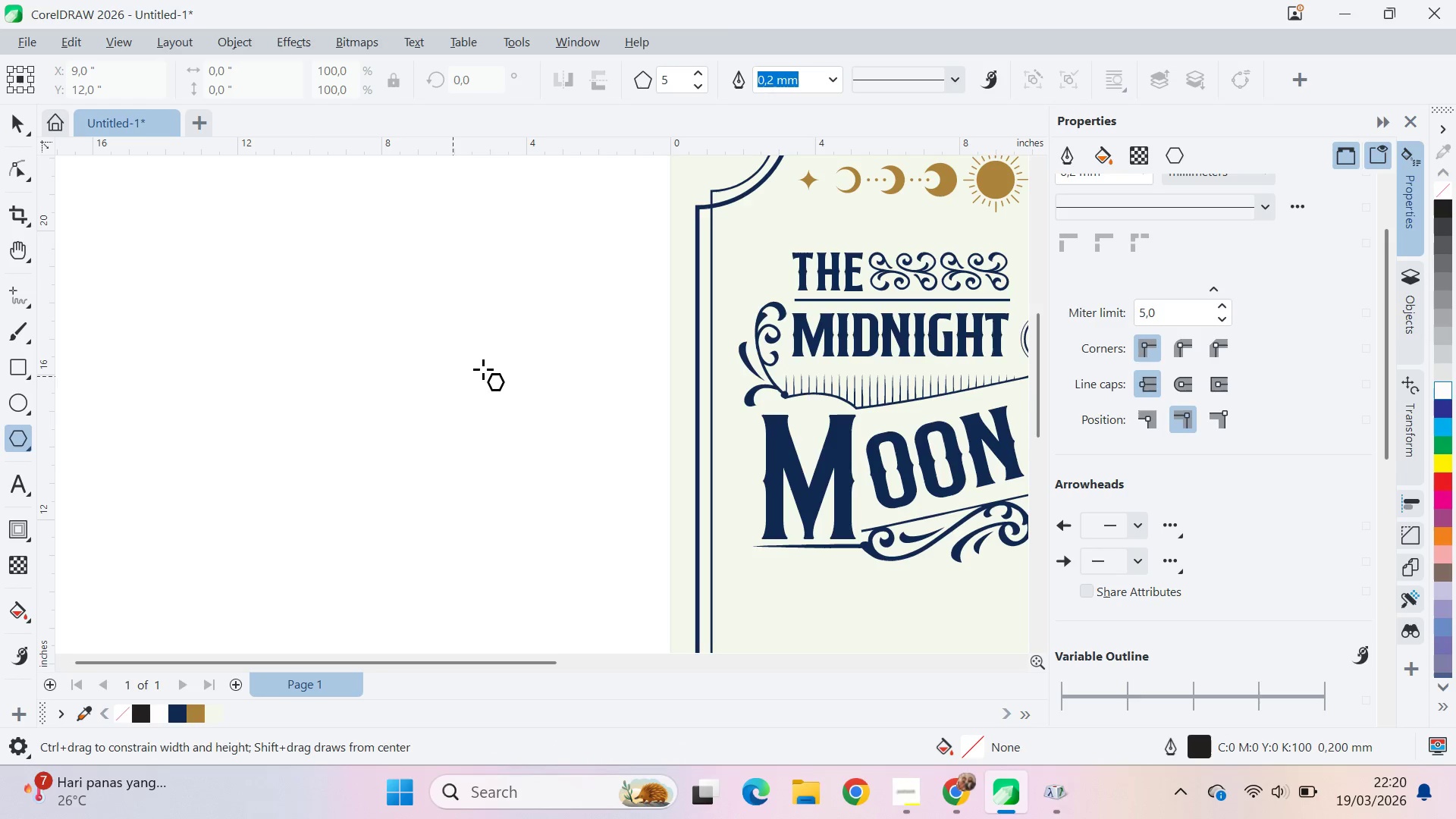 
hold_key(key=ControlLeft, duration=0.52)
left_click_drag(start_coordinate=[421, 303], to_coordinate=[519, 398])
 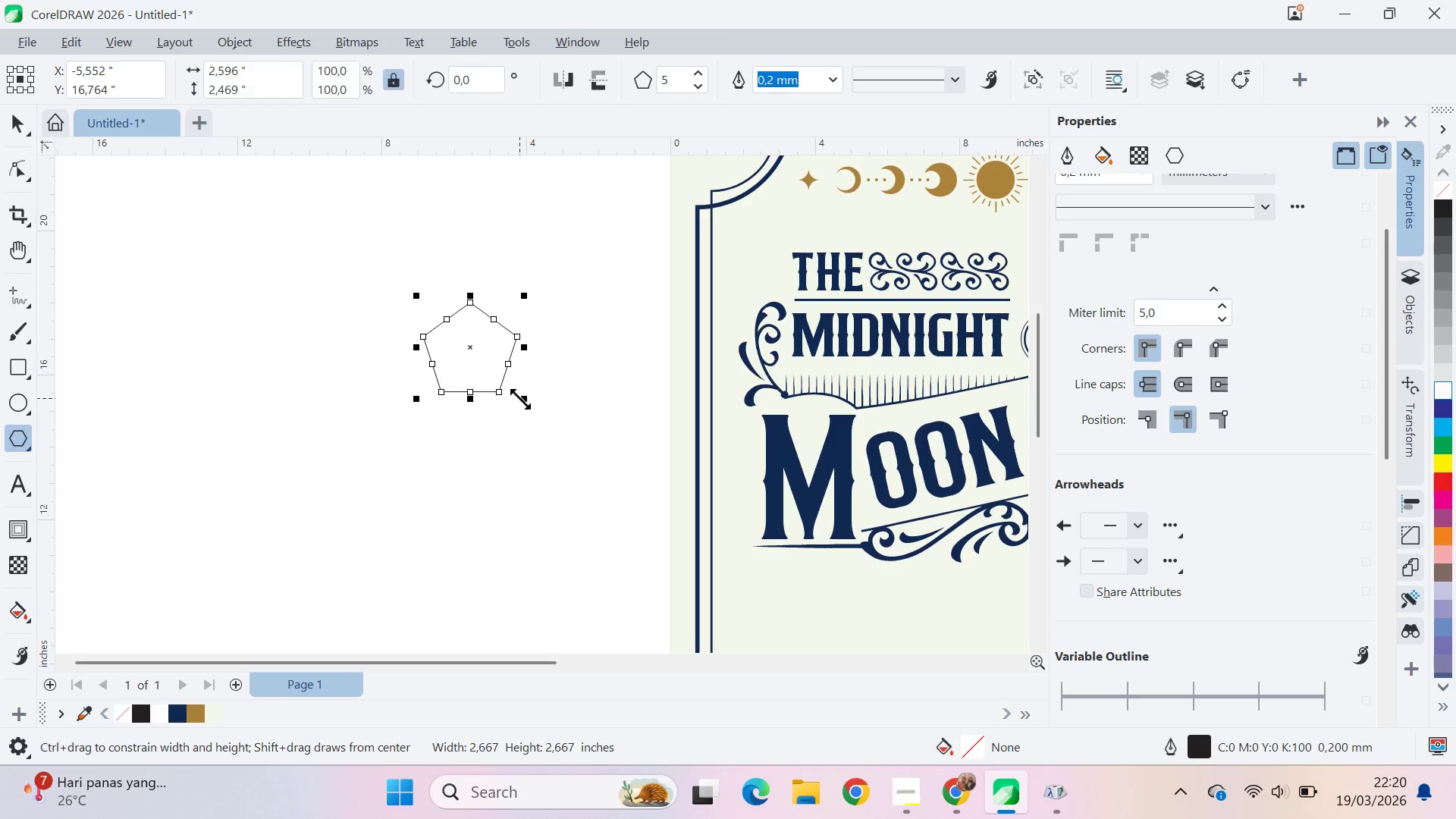 
key(V)
 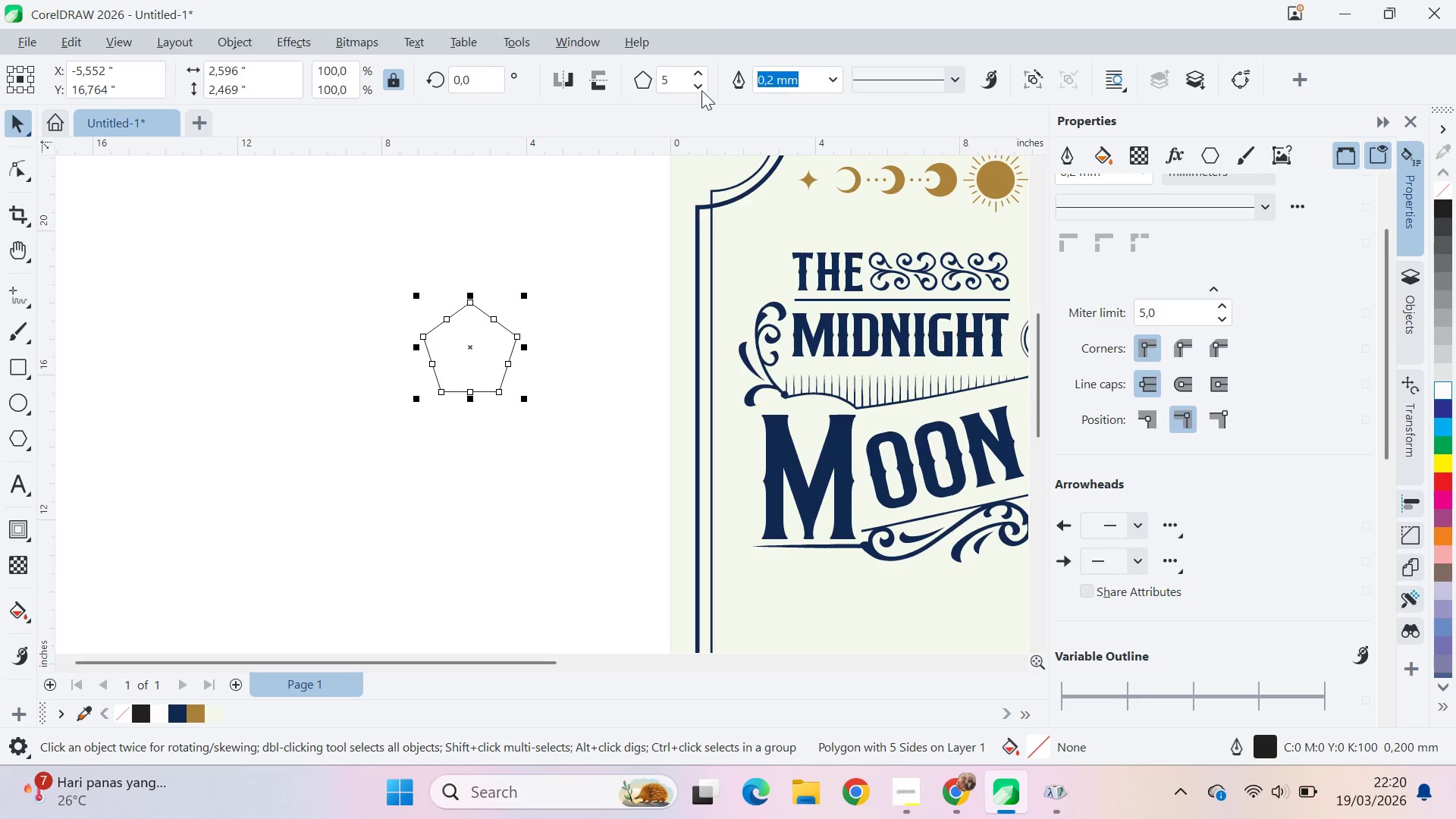 
double_click([701, 86])
 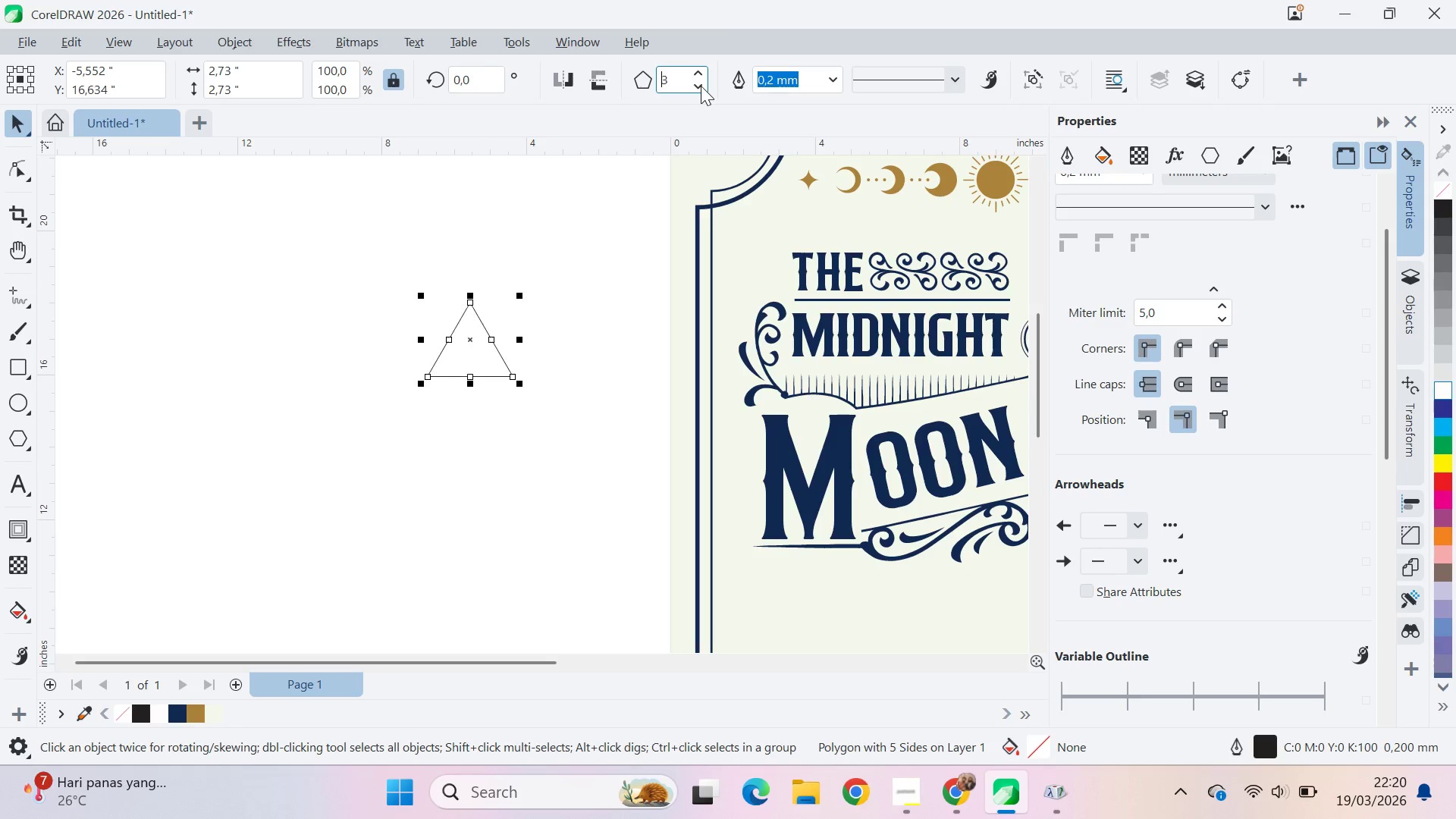 
triple_click([701, 86])
 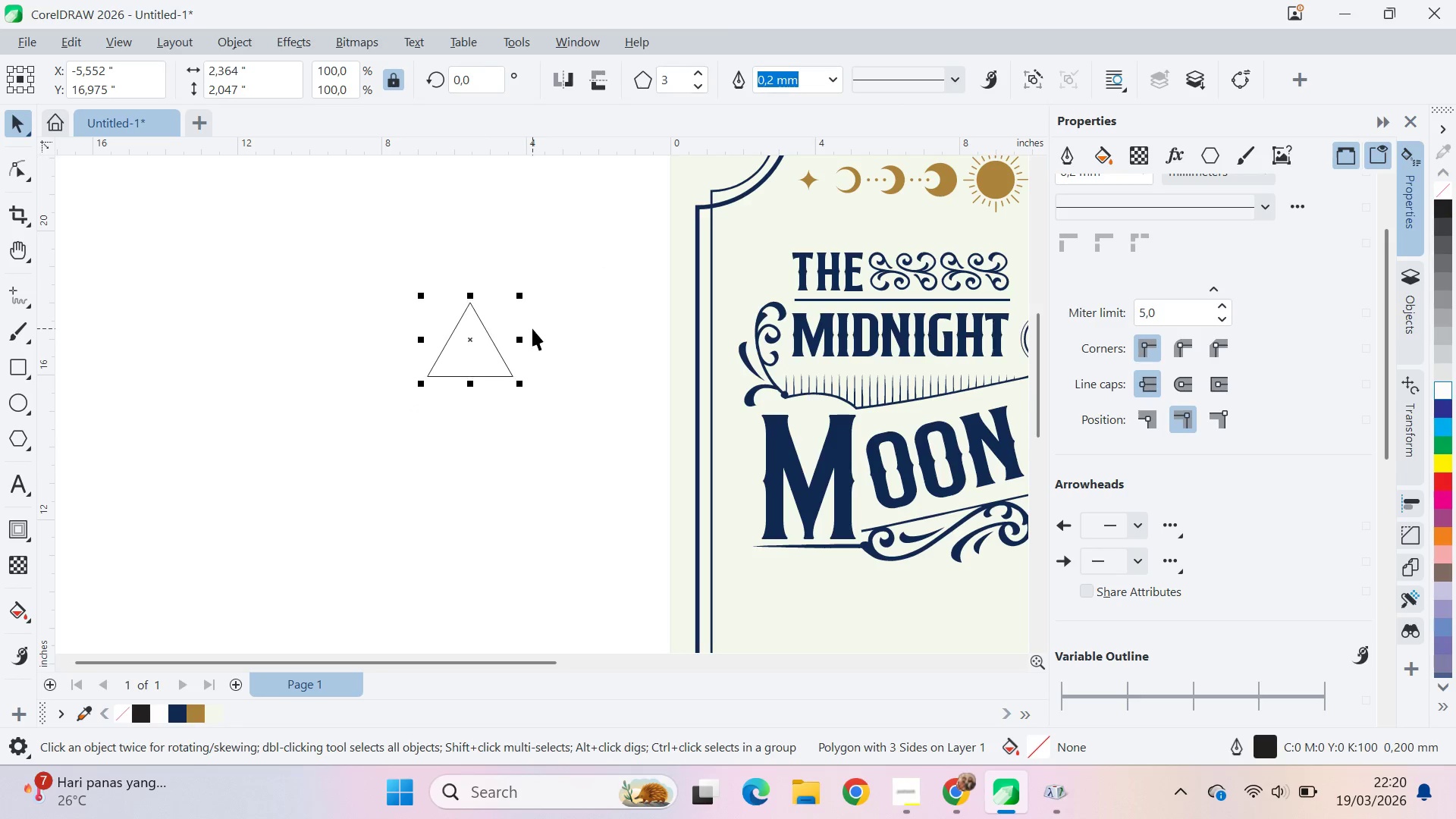 
type(vav)
 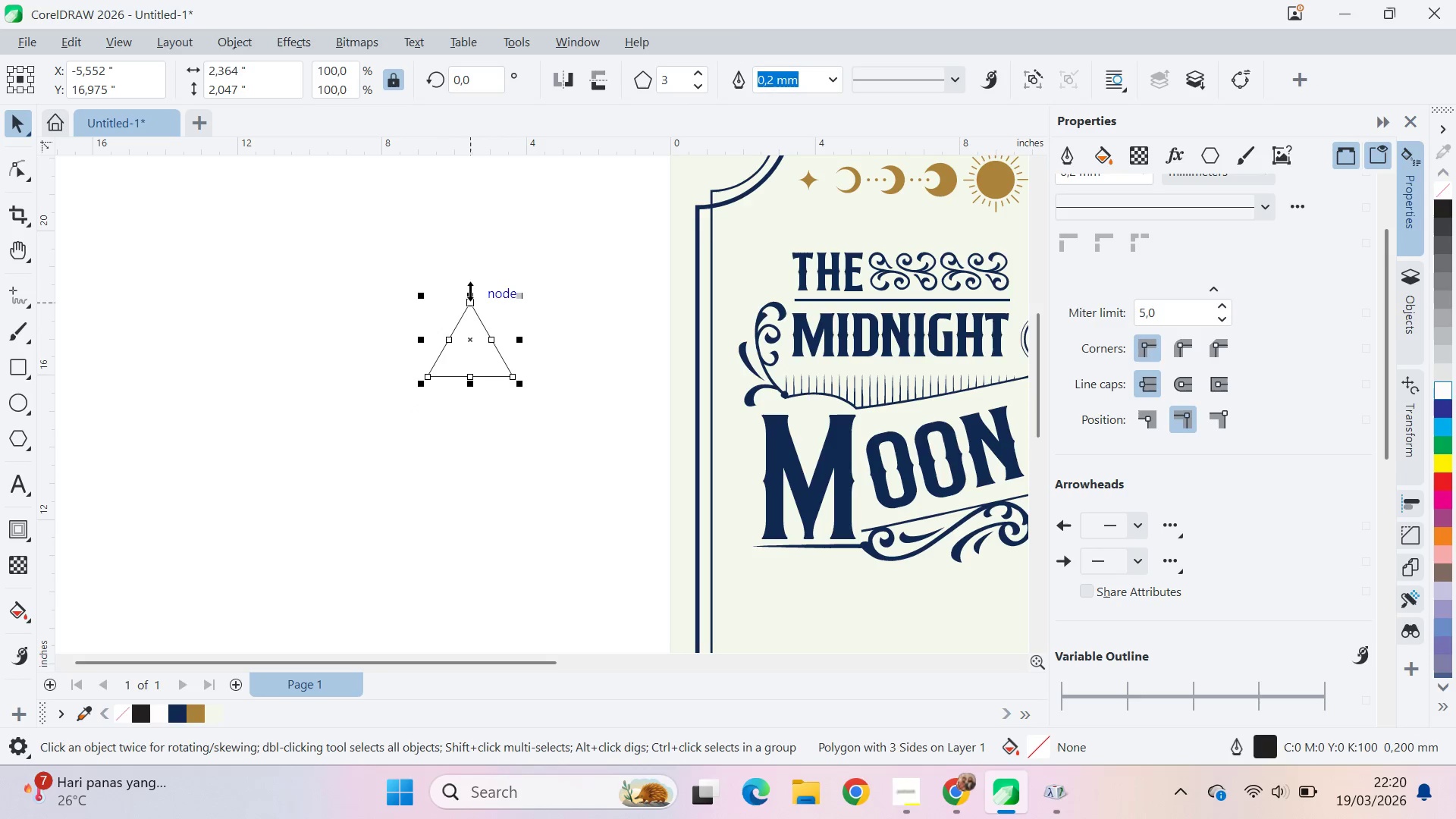 
left_click_drag(start_coordinate=[472, 293], to_coordinate=[463, 193])
 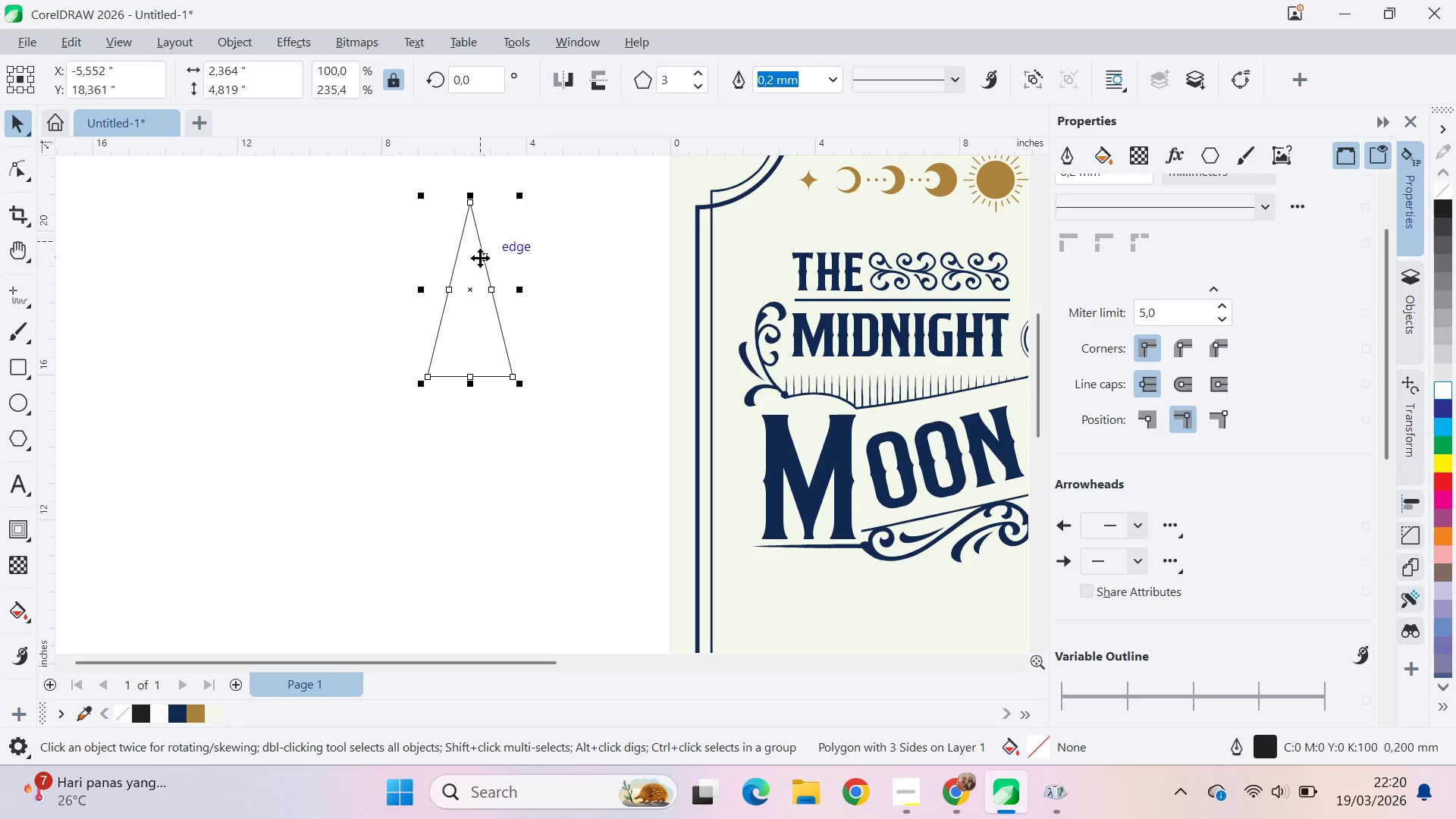 
hold_key(key=ControlLeft, duration=1.08)
left_click_drag(start_coordinate=[471, 197], to_coordinate=[482, 466])
 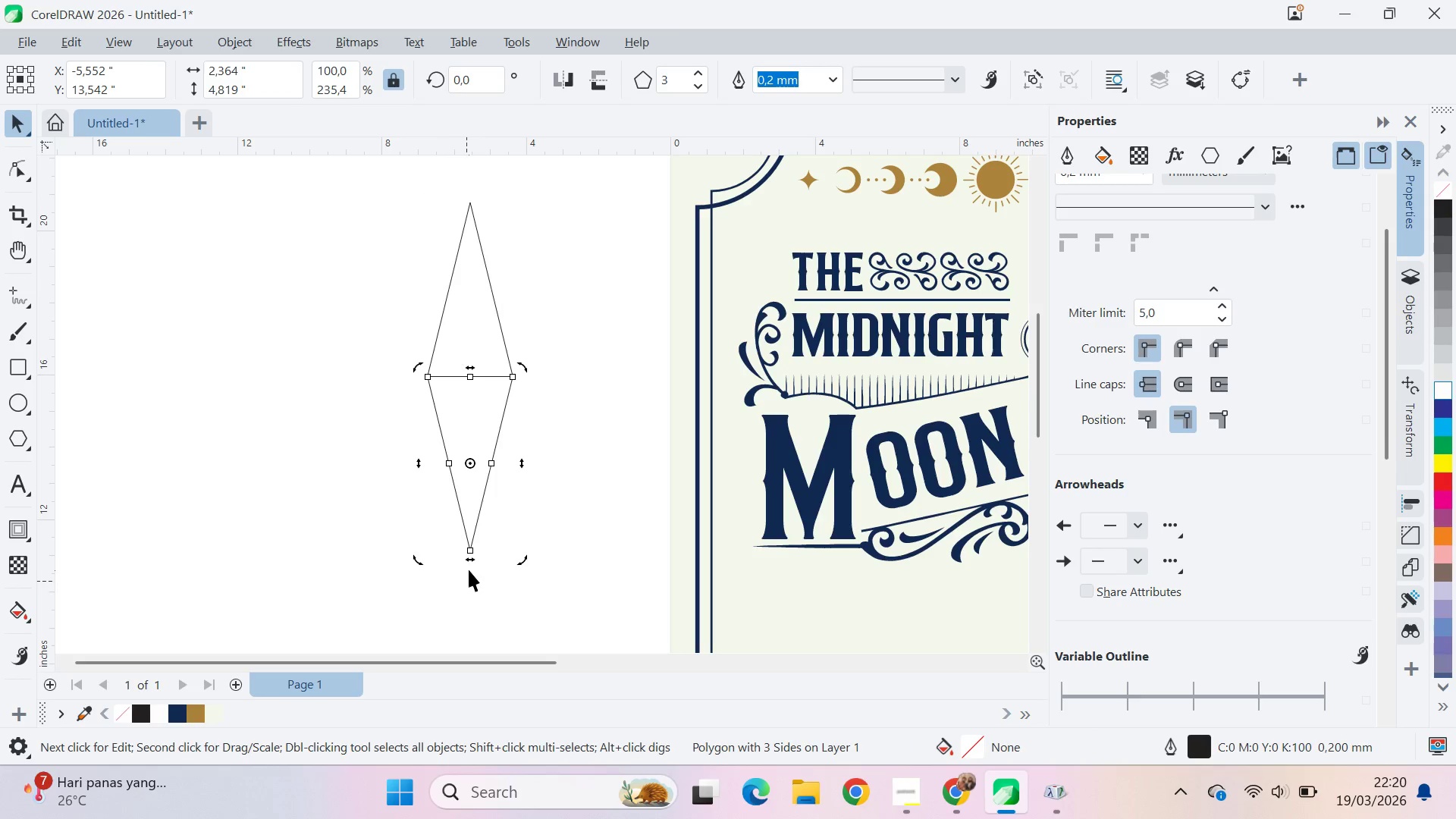 
left_click([482, 466])
 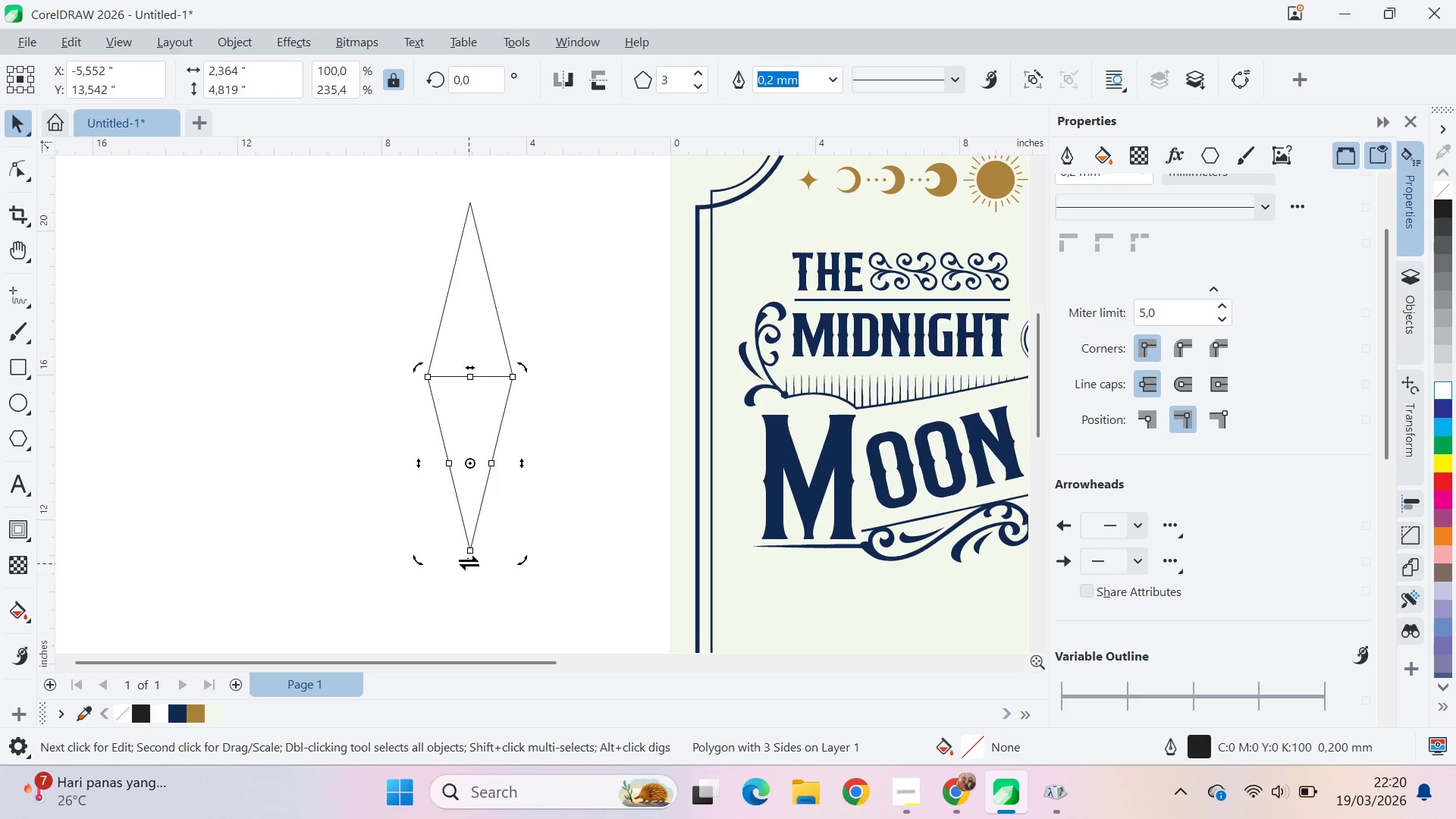 
key(Shift+ShiftLeft)
 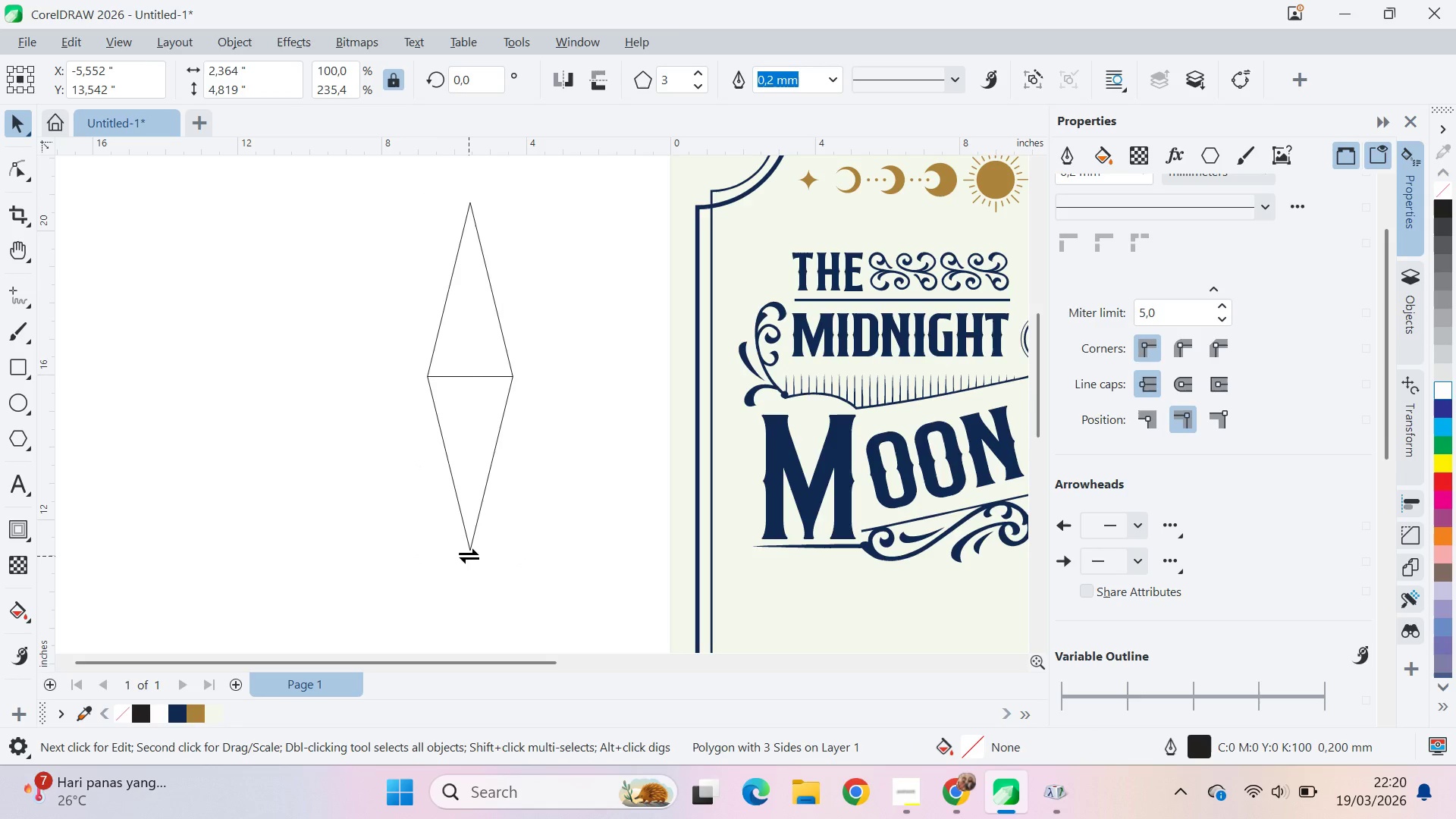 
left_click([469, 556])
 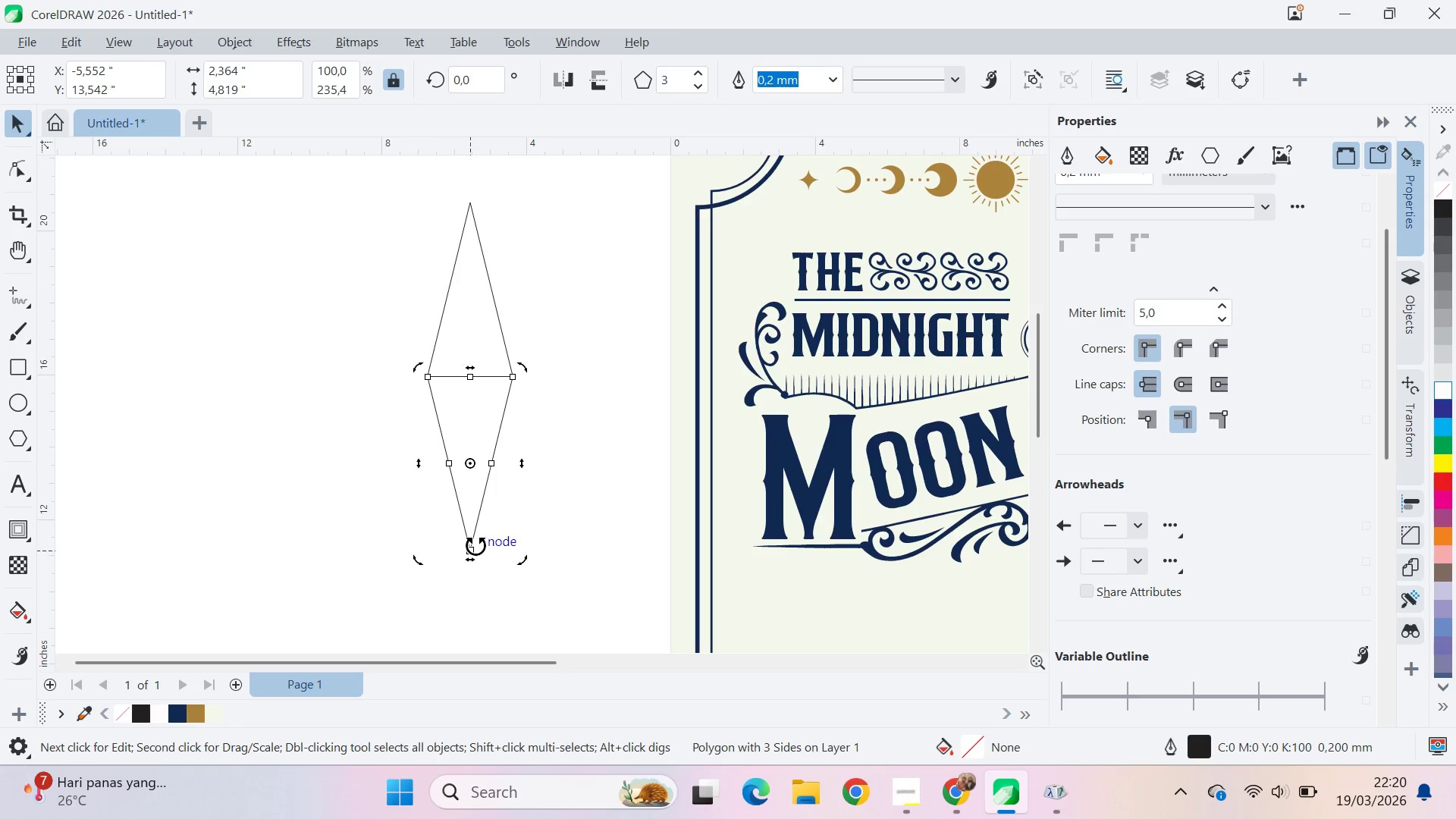 
left_click([475, 545])
 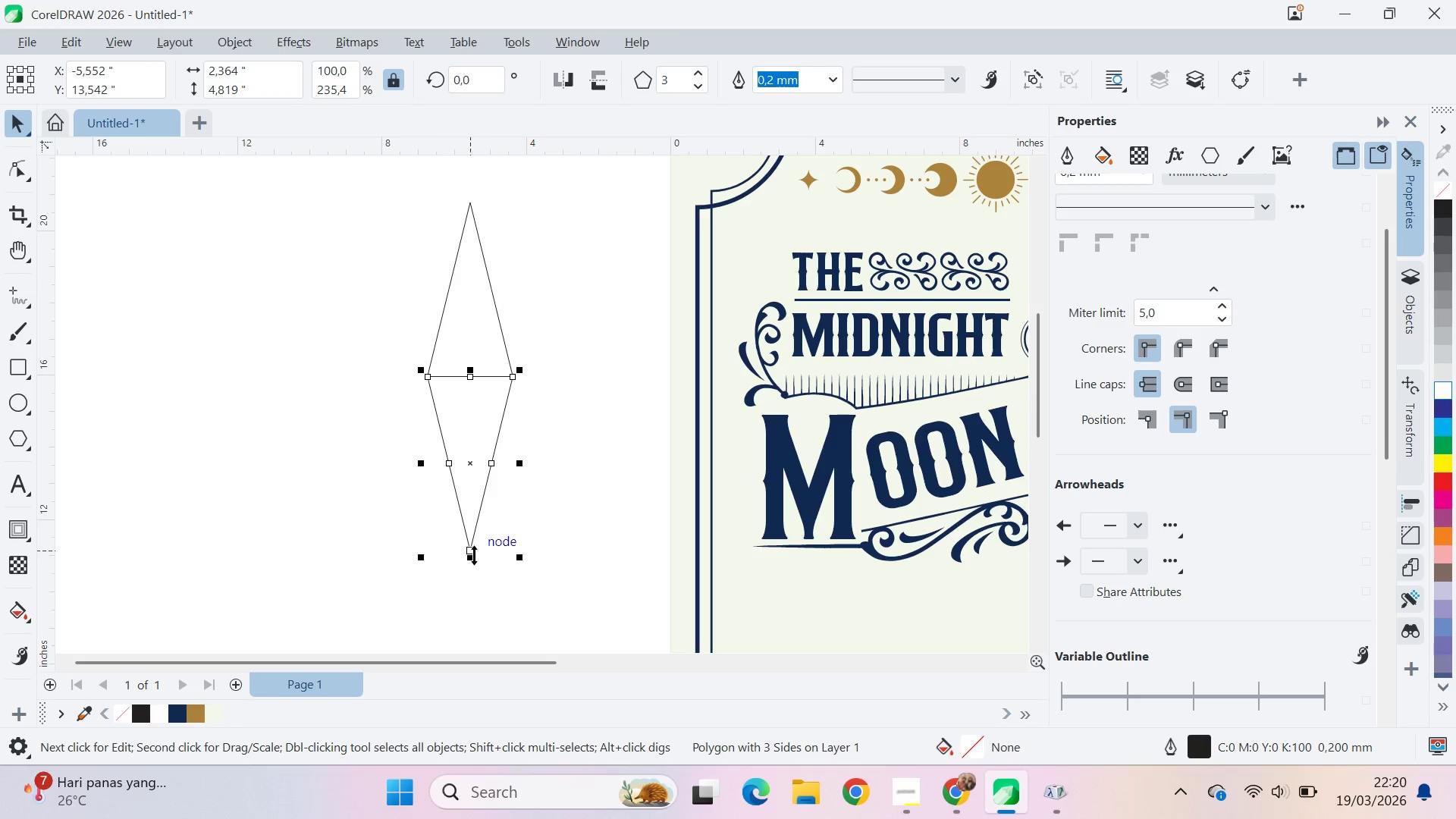 
left_click_drag(start_coordinate=[474, 555], to_coordinate=[465, 452])
 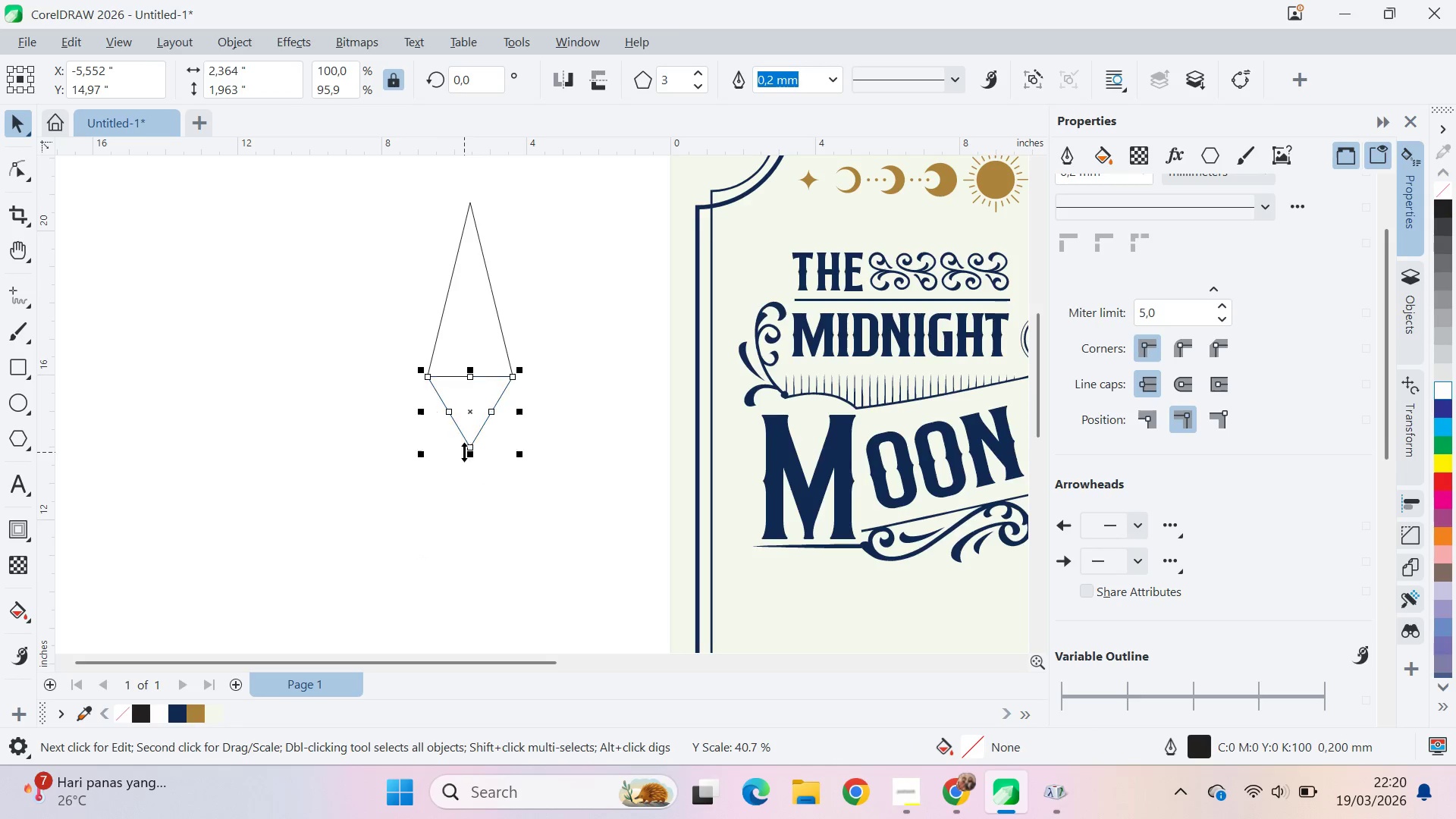 
key(Alt+AltLeft)
 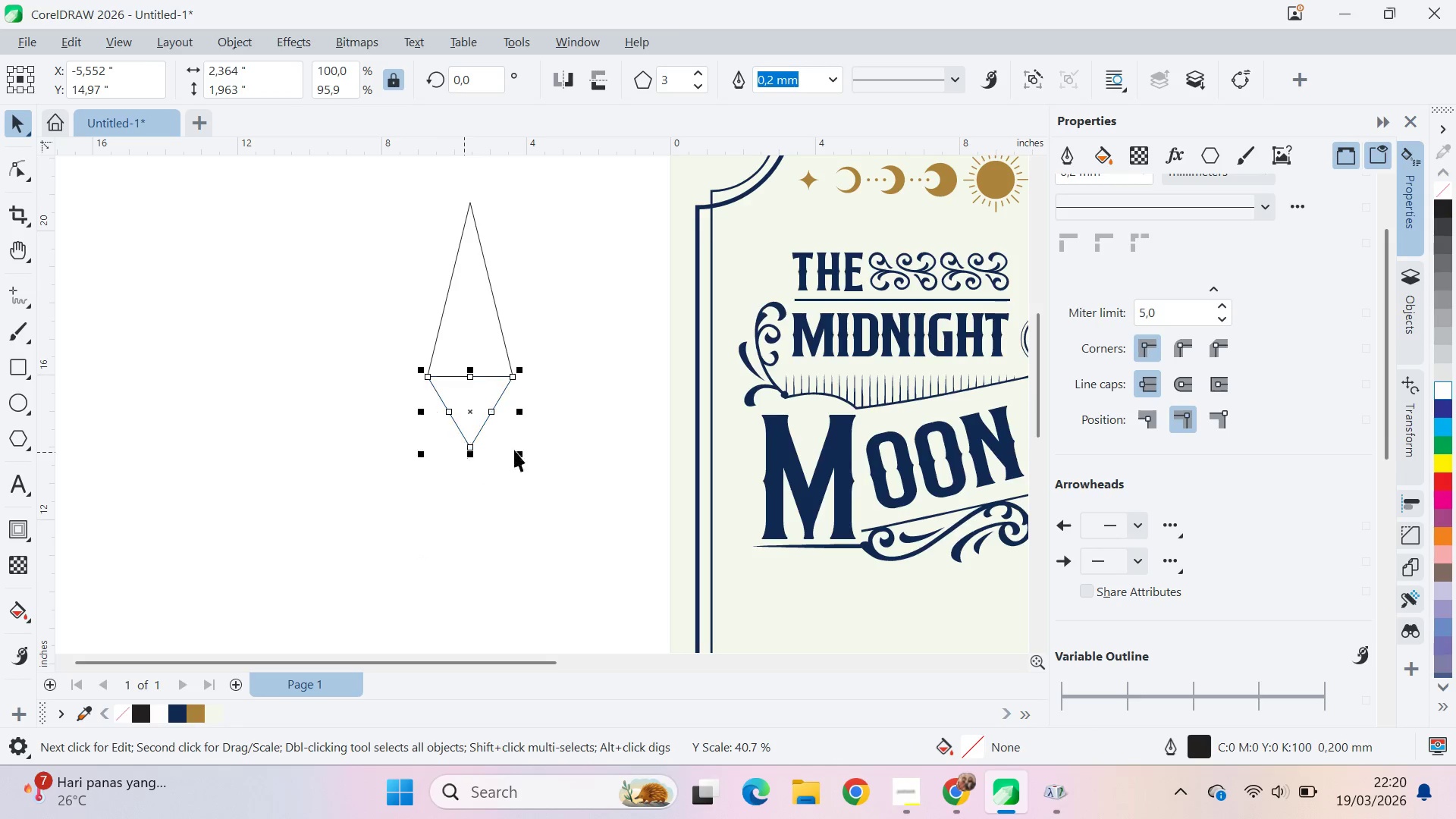 
key(Alt+Tab)
 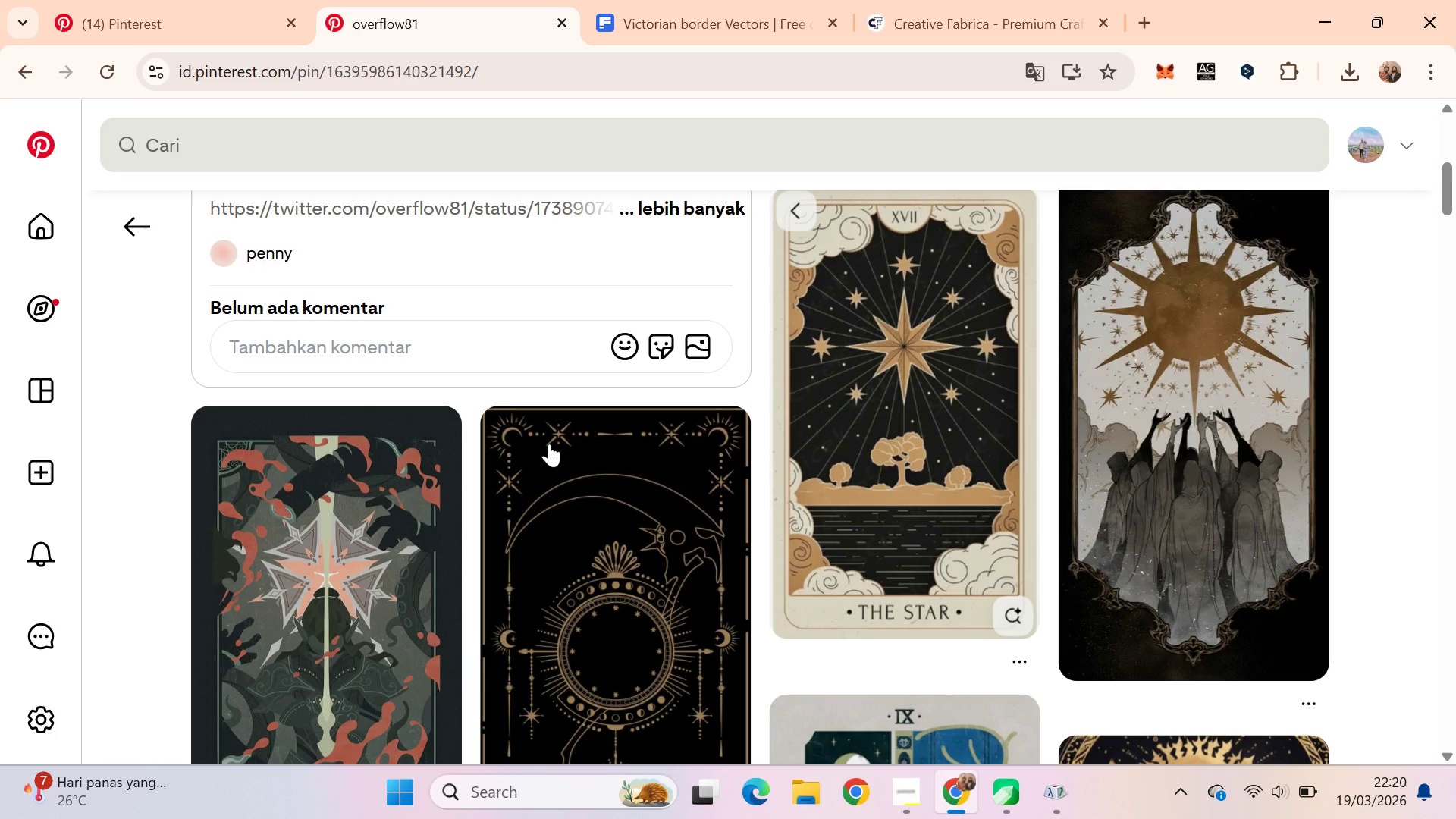 
key(Alt+AltLeft)
 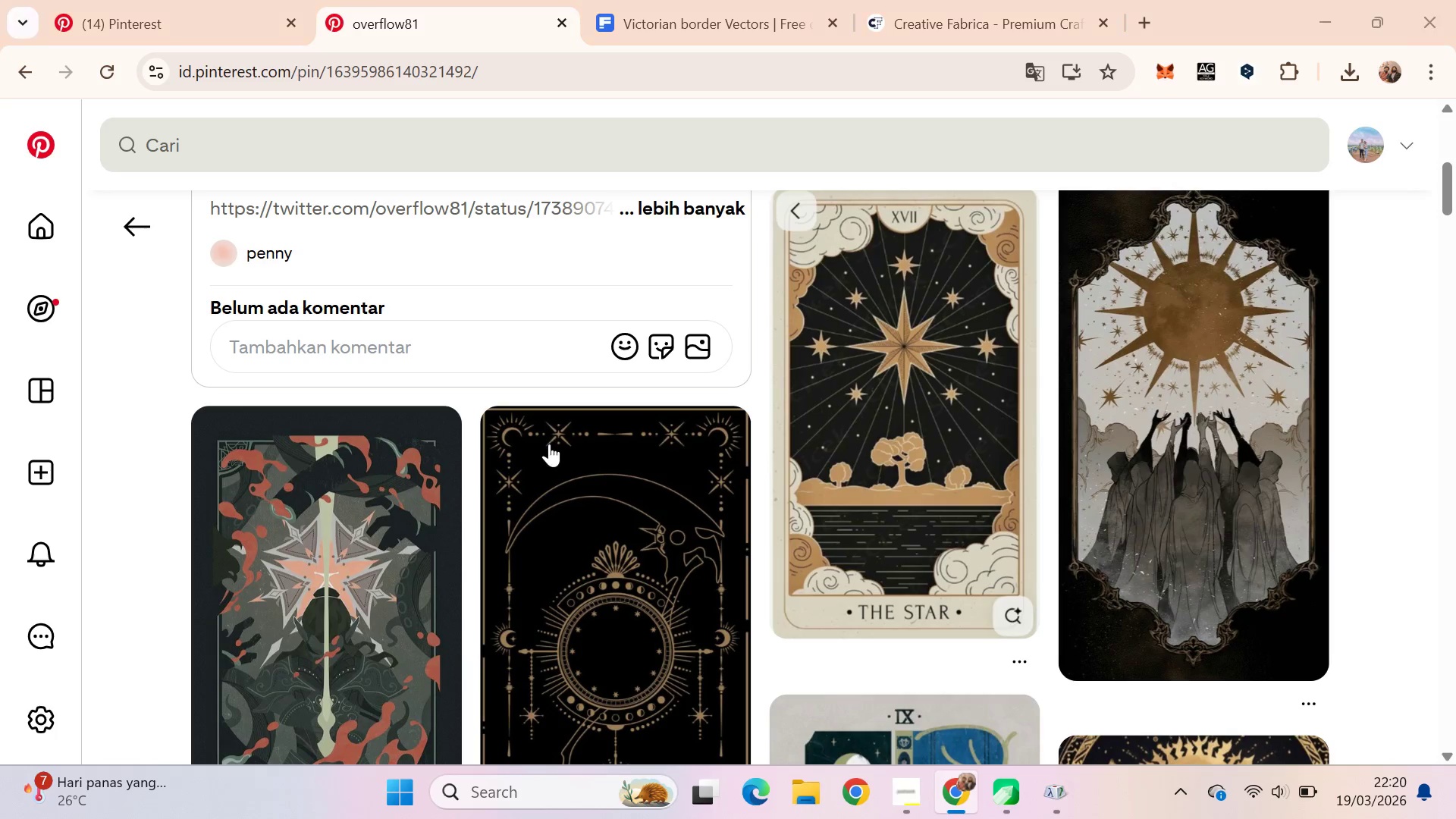 
key(Alt+Tab)
 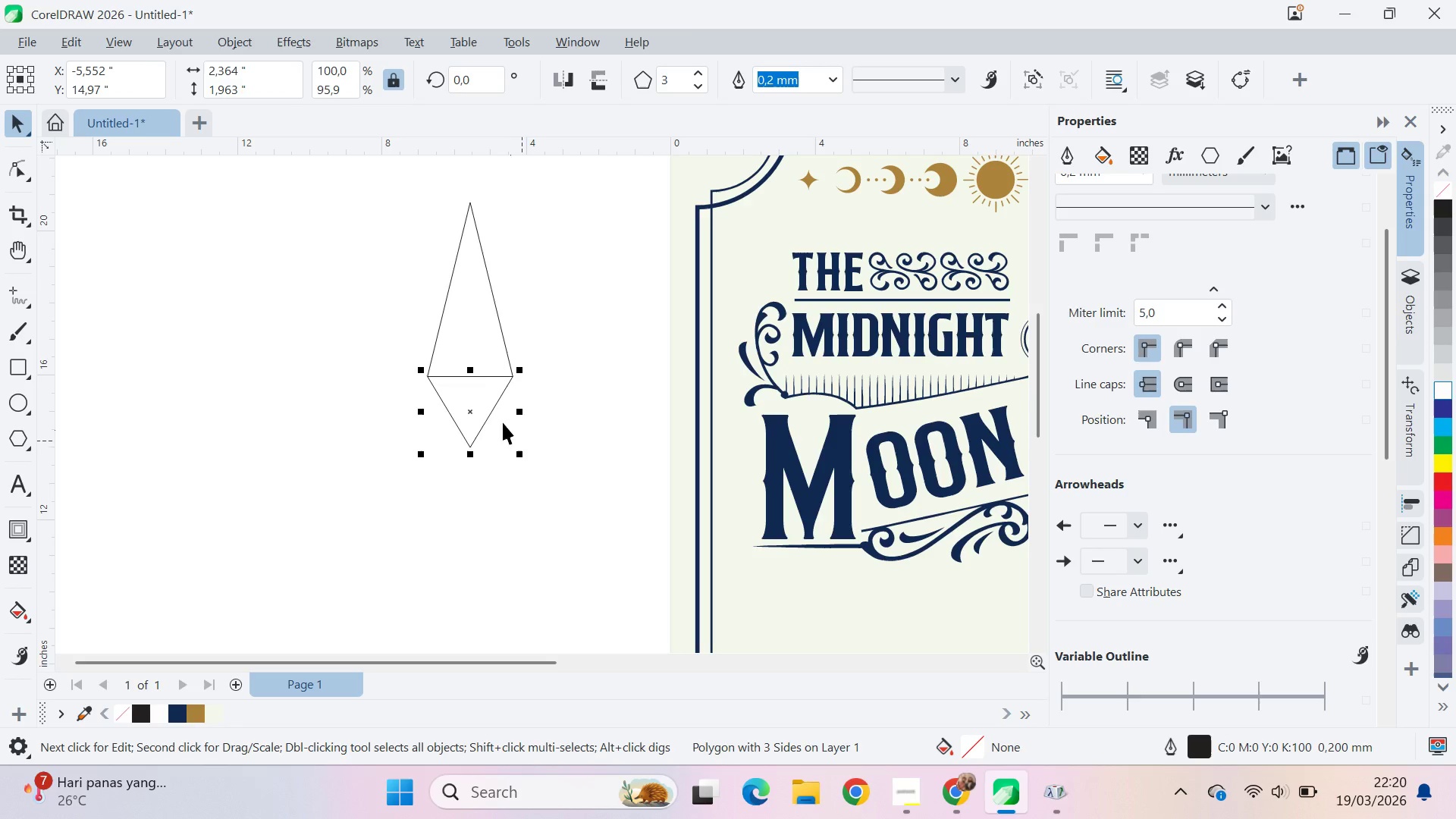 
hold_key(key=ShiftLeft, duration=0.39)
 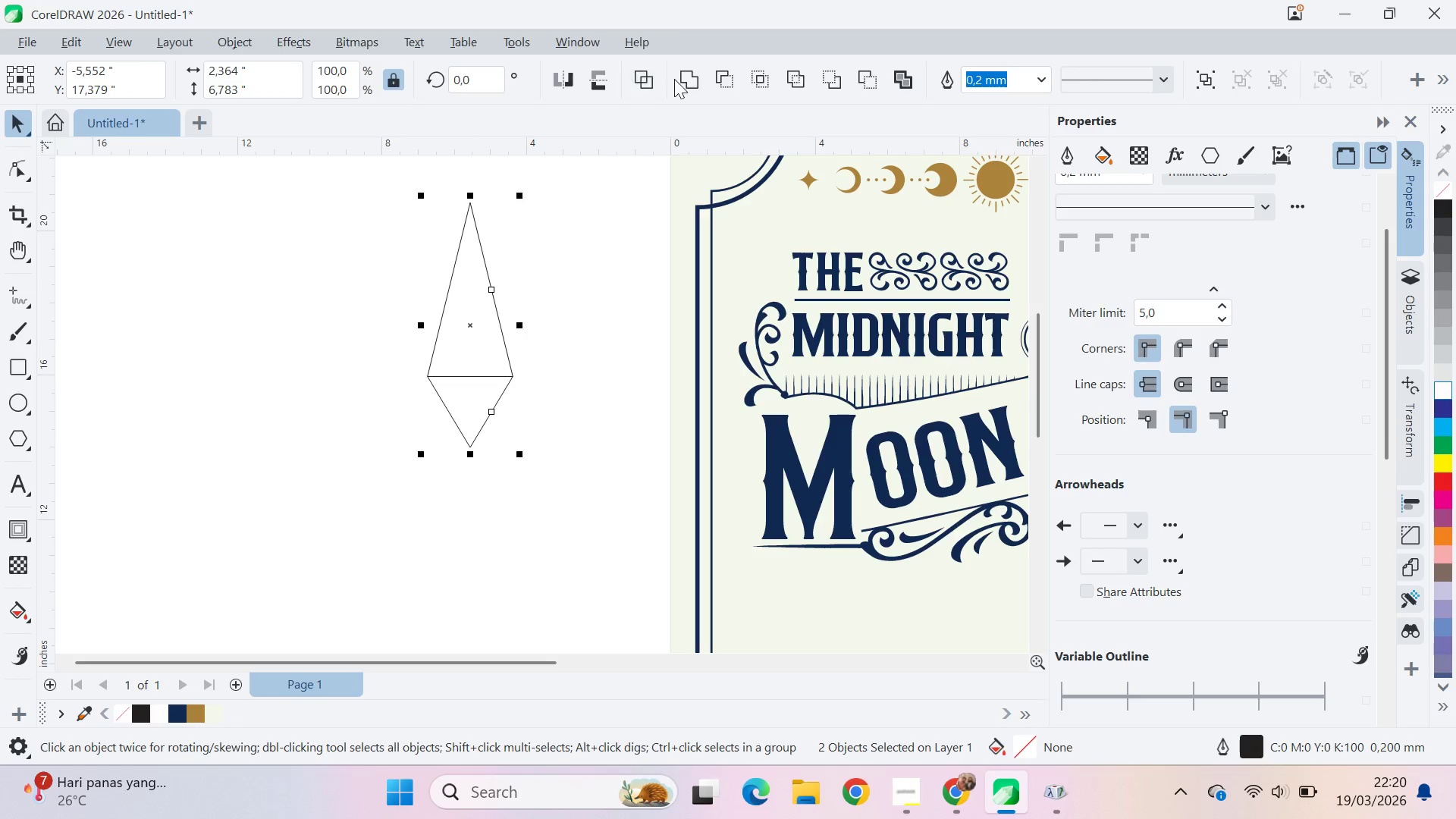 
left_click([685, 78])
 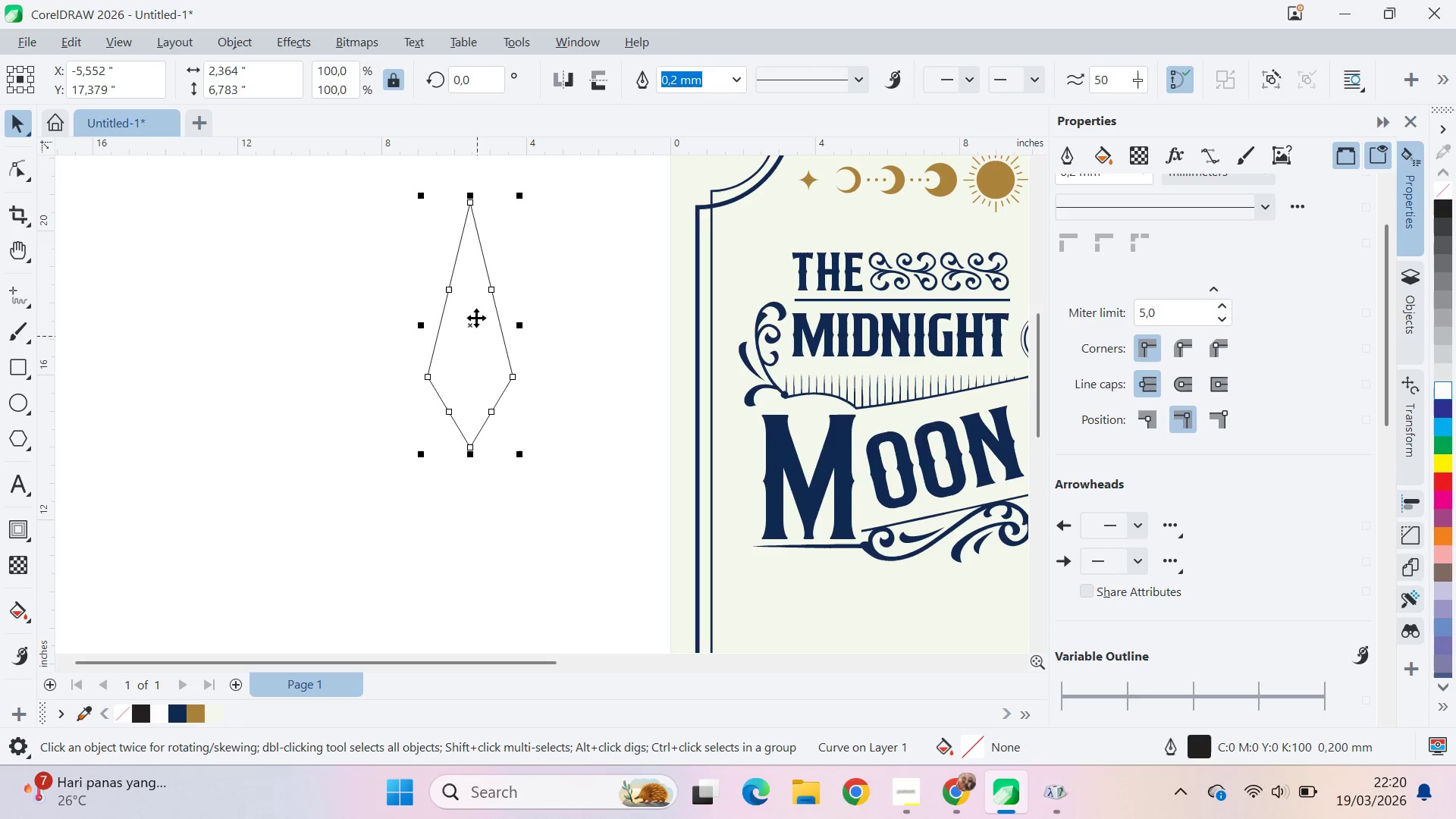 
hold_key(key=ShiftLeft, duration=0.83)
left_click_drag(start_coordinate=[516, 196], to_coordinate=[564, 271])
 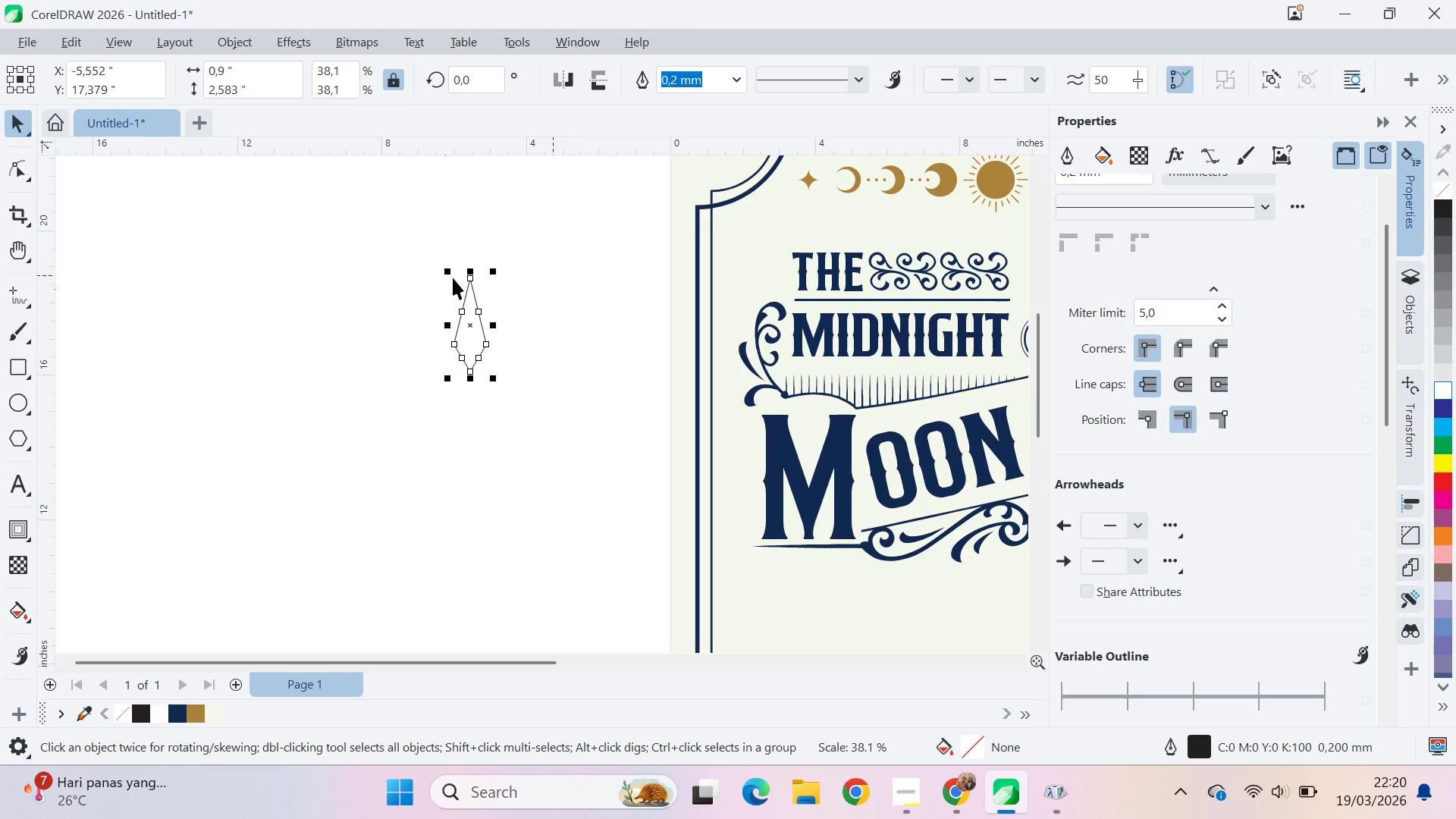 
hold_key(key=ControlLeft, duration=1.09)
left_click_drag(start_coordinate=[474, 266], to_coordinate=[501, 407])
 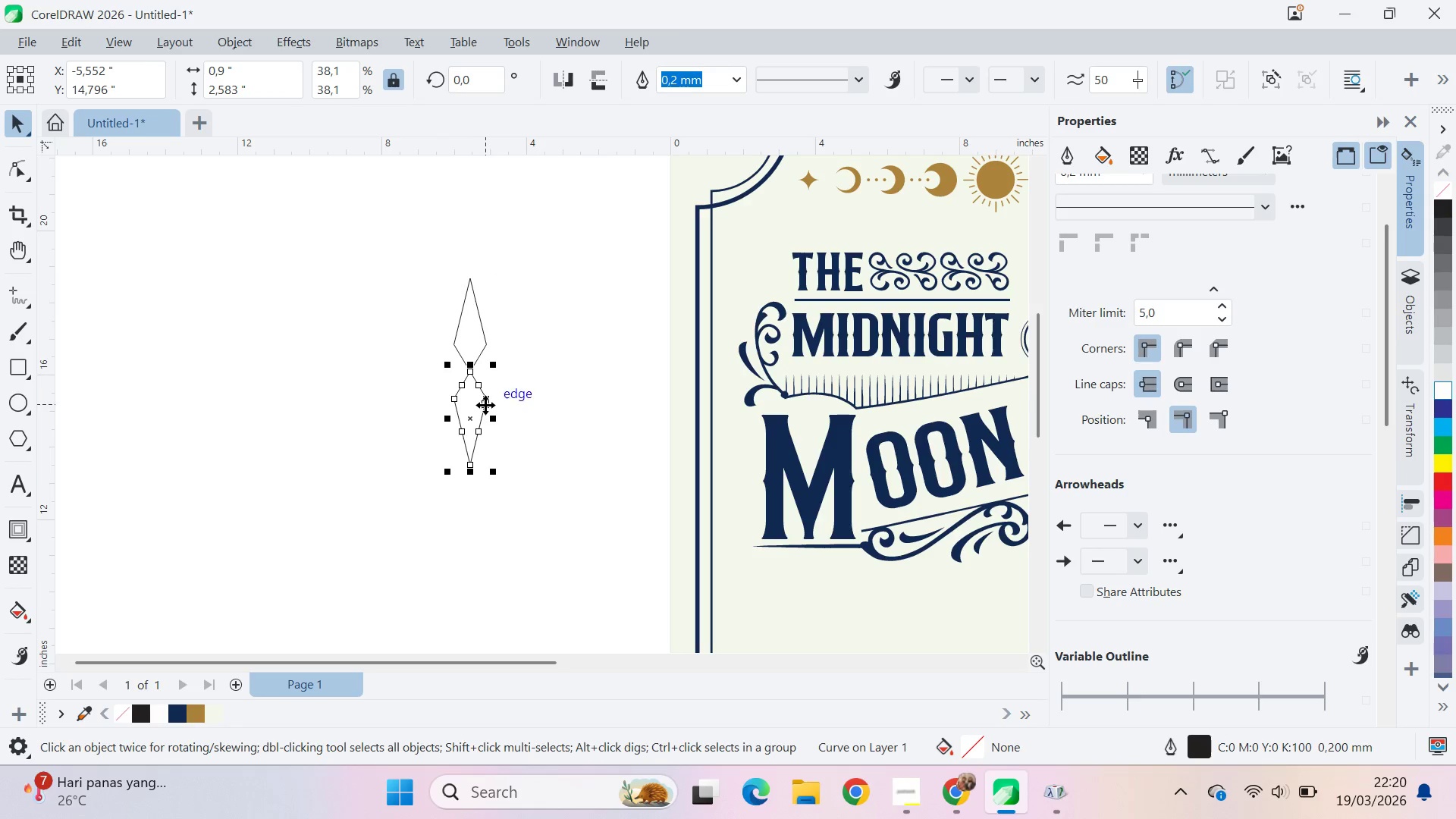 
hold_key(key=ShiftLeft, duration=0.42)
left_click([458, 332])
 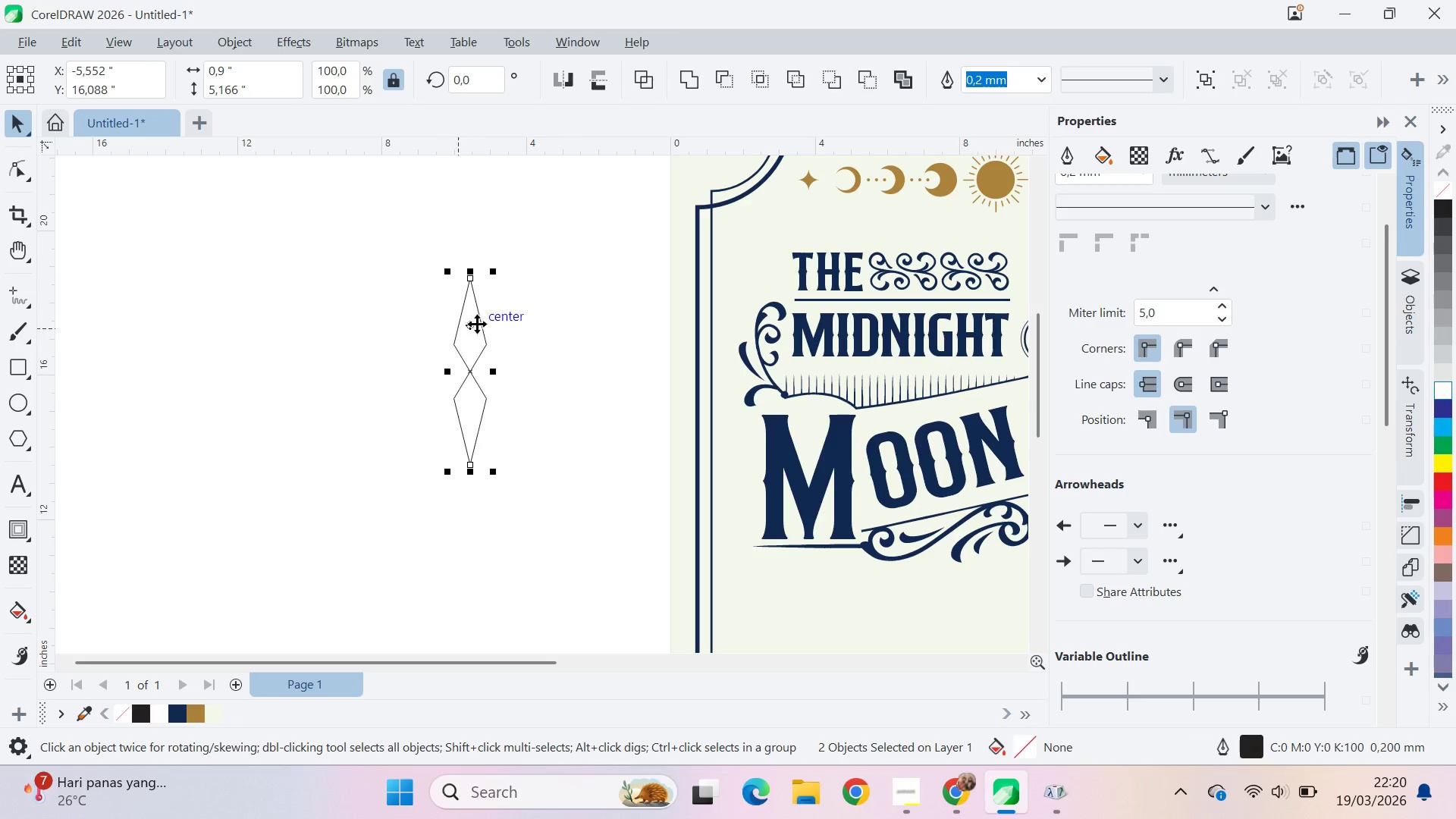 
hold_key(key=ControlLeft, duration=1.5)
left_click([475, 311])
 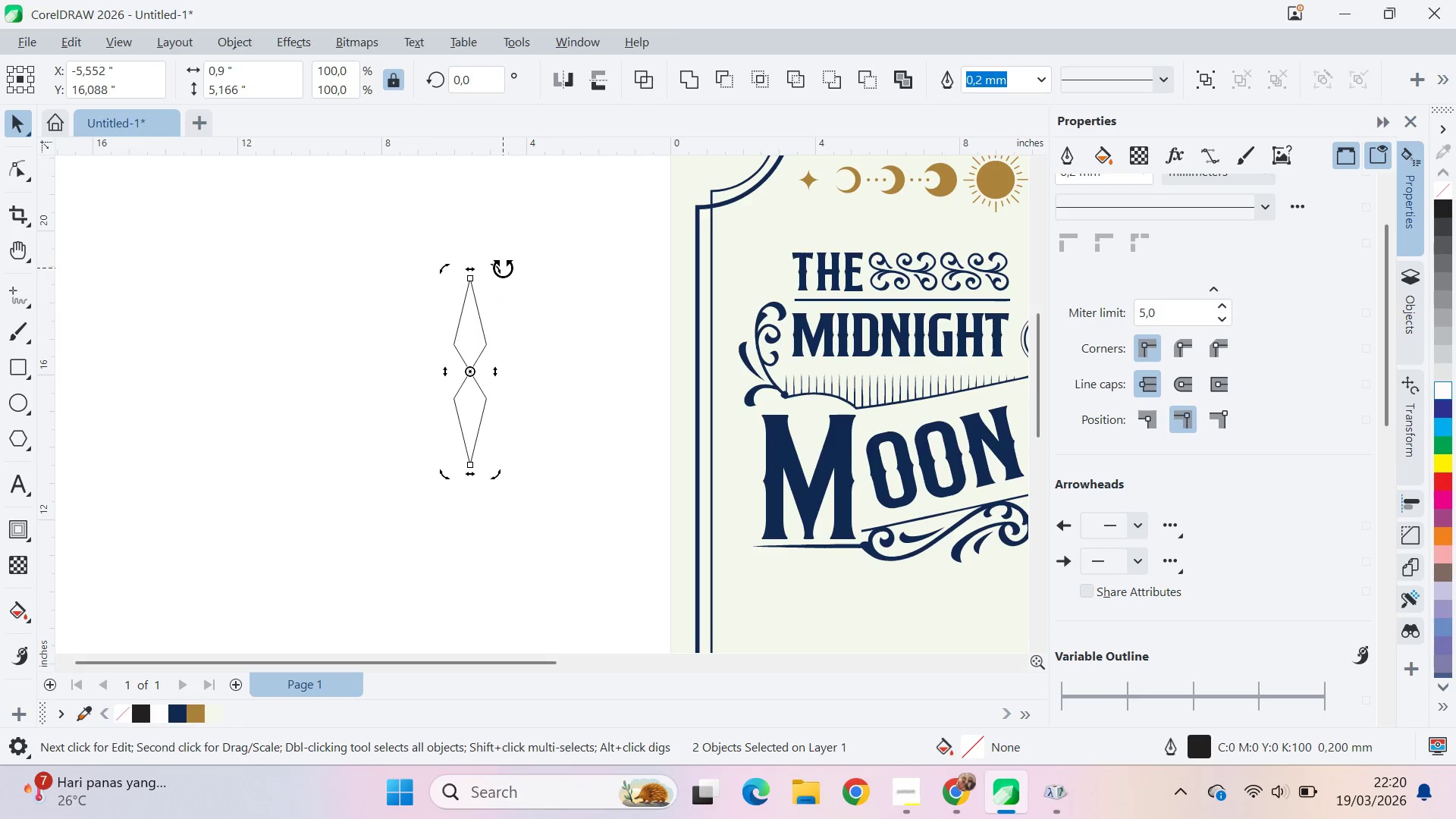 
left_click_drag(start_coordinate=[503, 268], to_coordinate=[577, 400])
 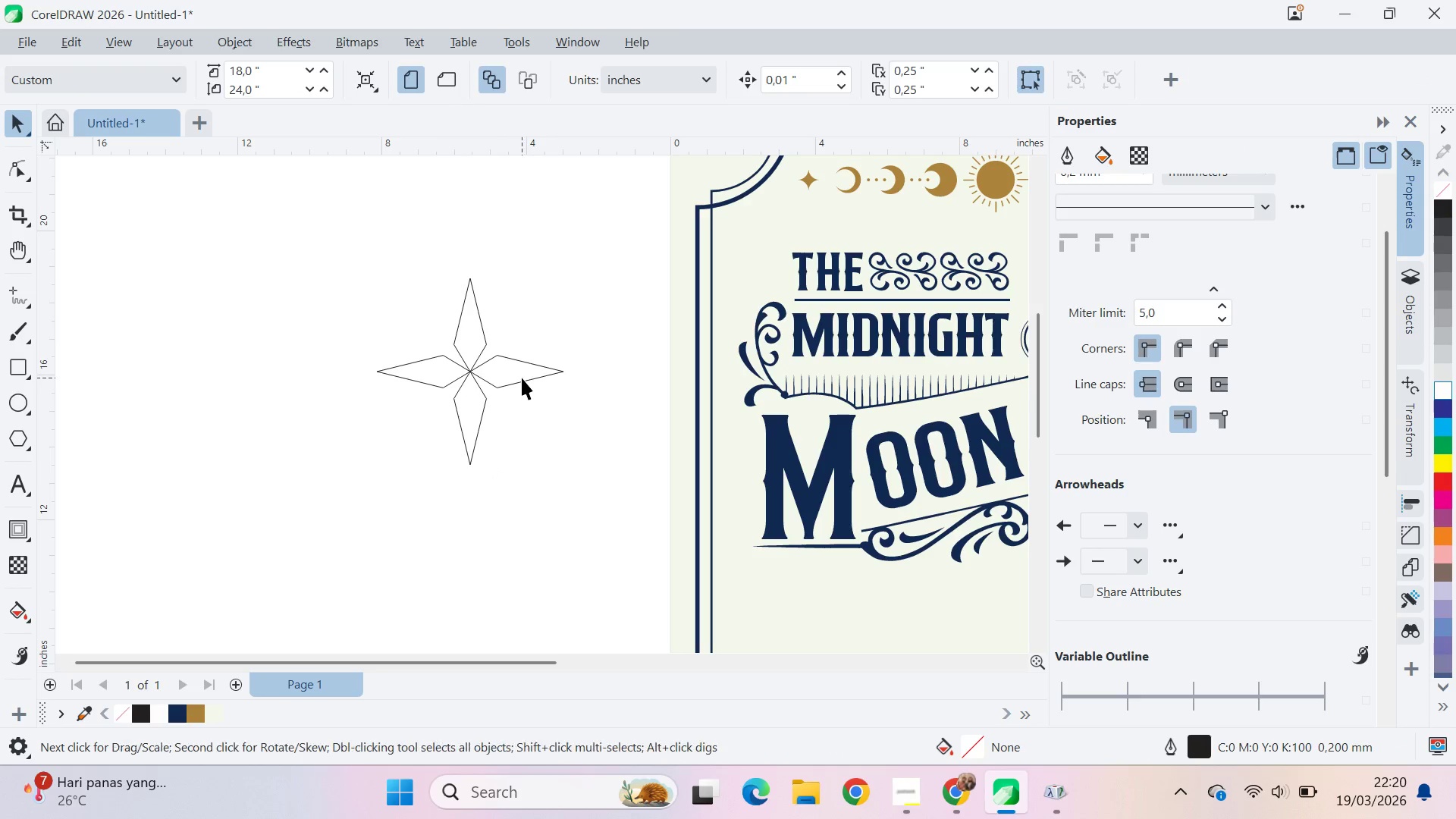 
hold_key(key=ControlLeft, duration=0.33)
 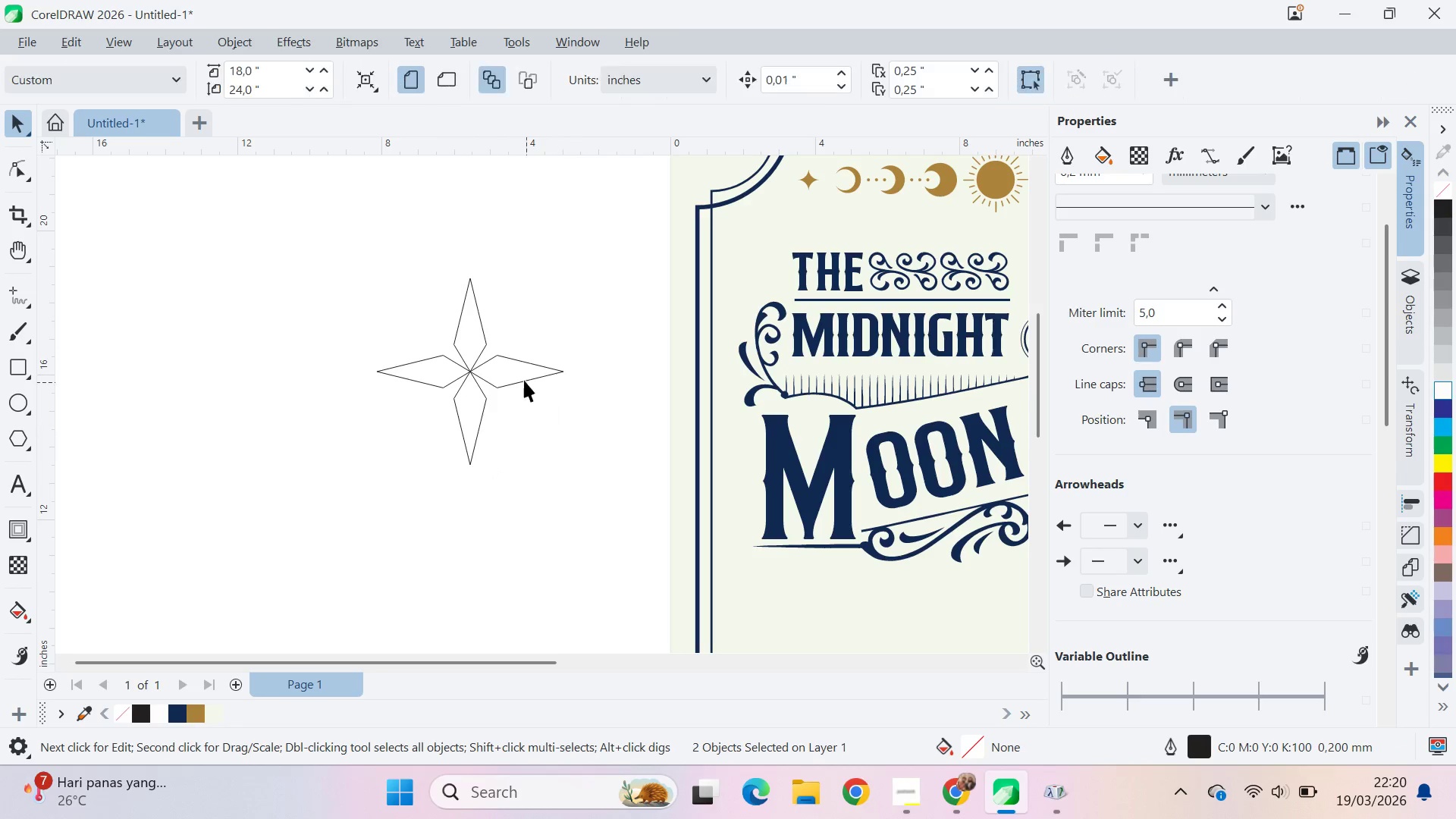 
double_click([522, 378])
 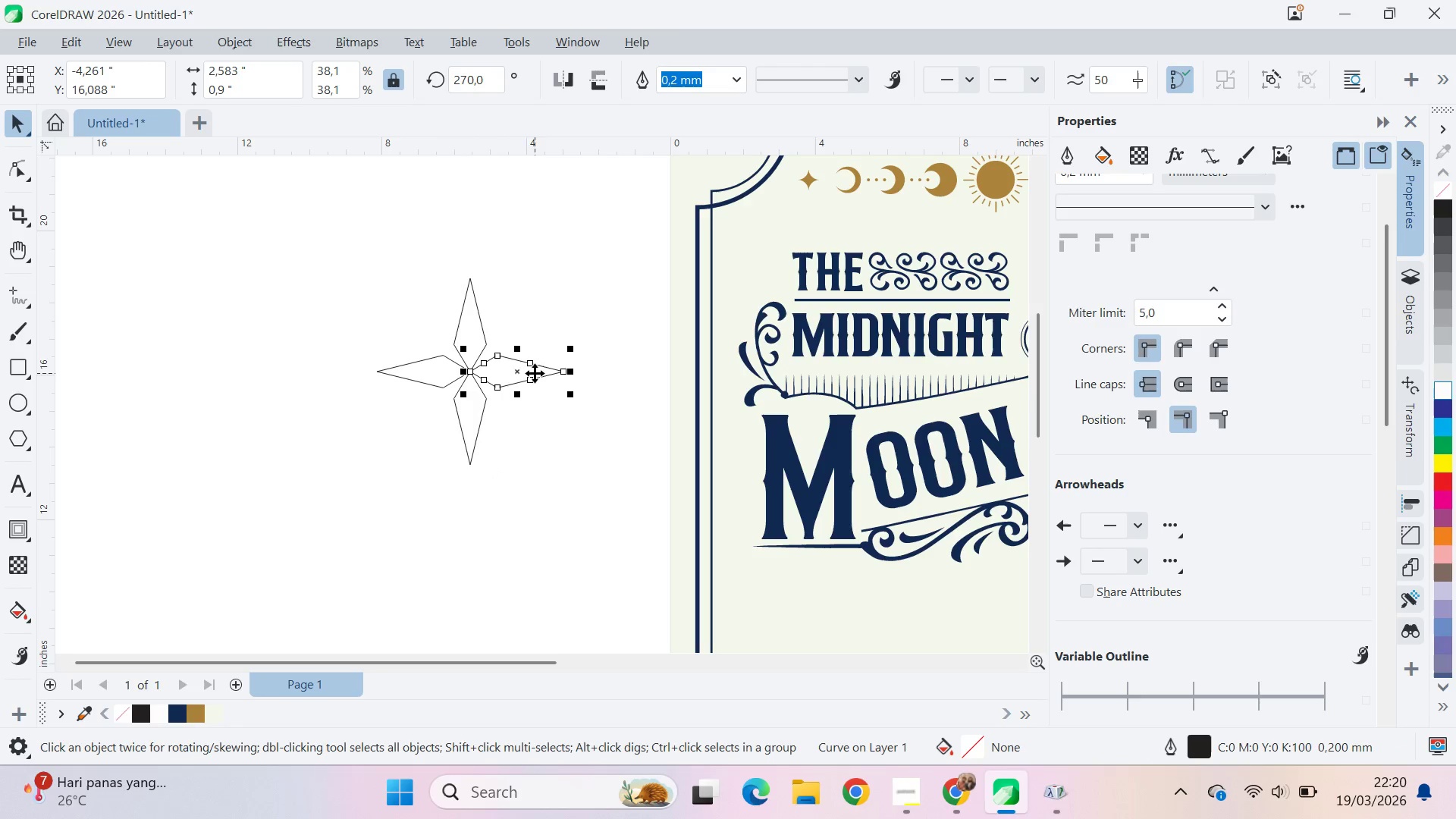 
hold_key(key=ShiftLeft, duration=1.22)
left_click([463, 325])
 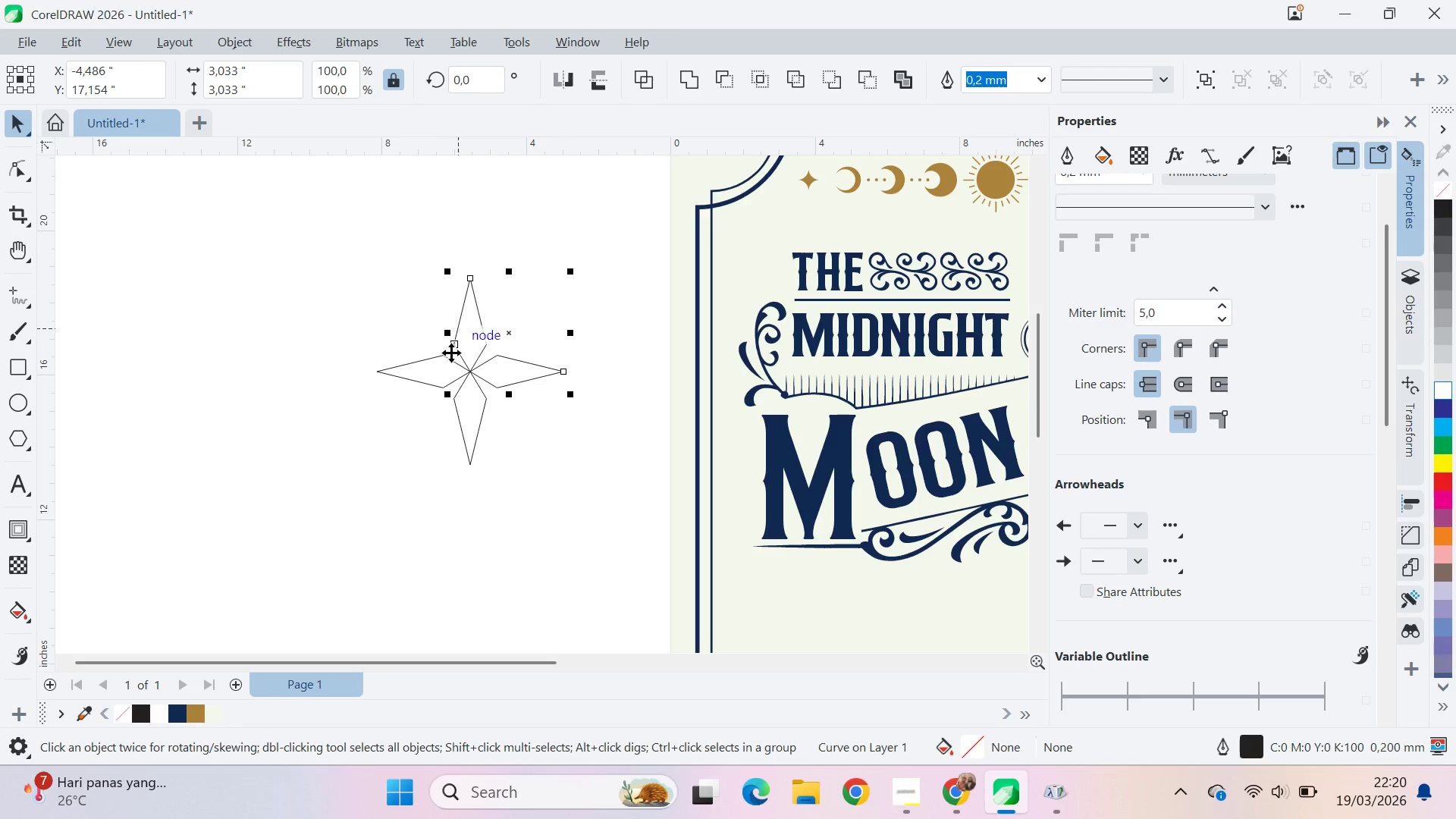 
double_click([440, 368])
 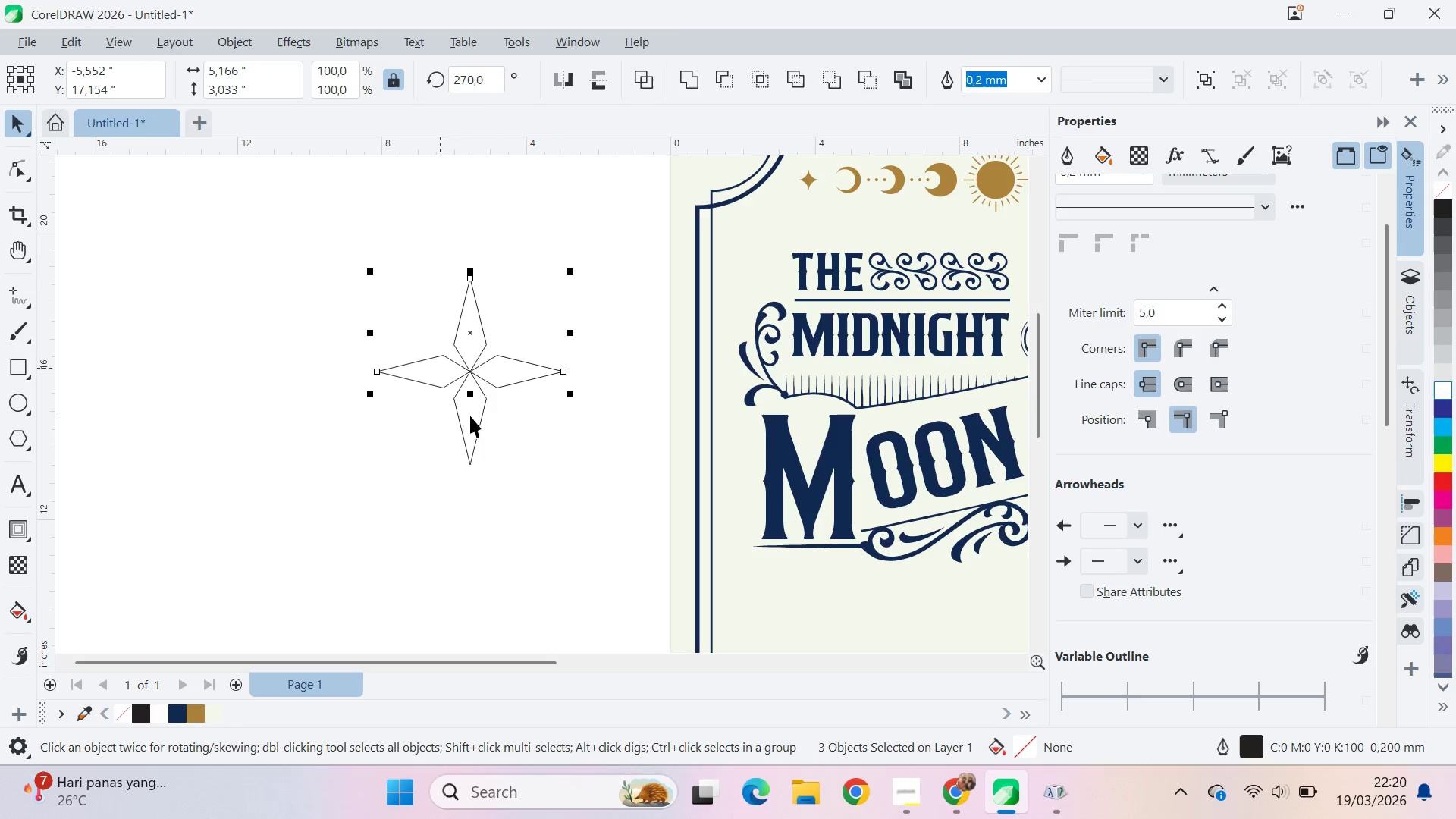 
triple_click([474, 426])
 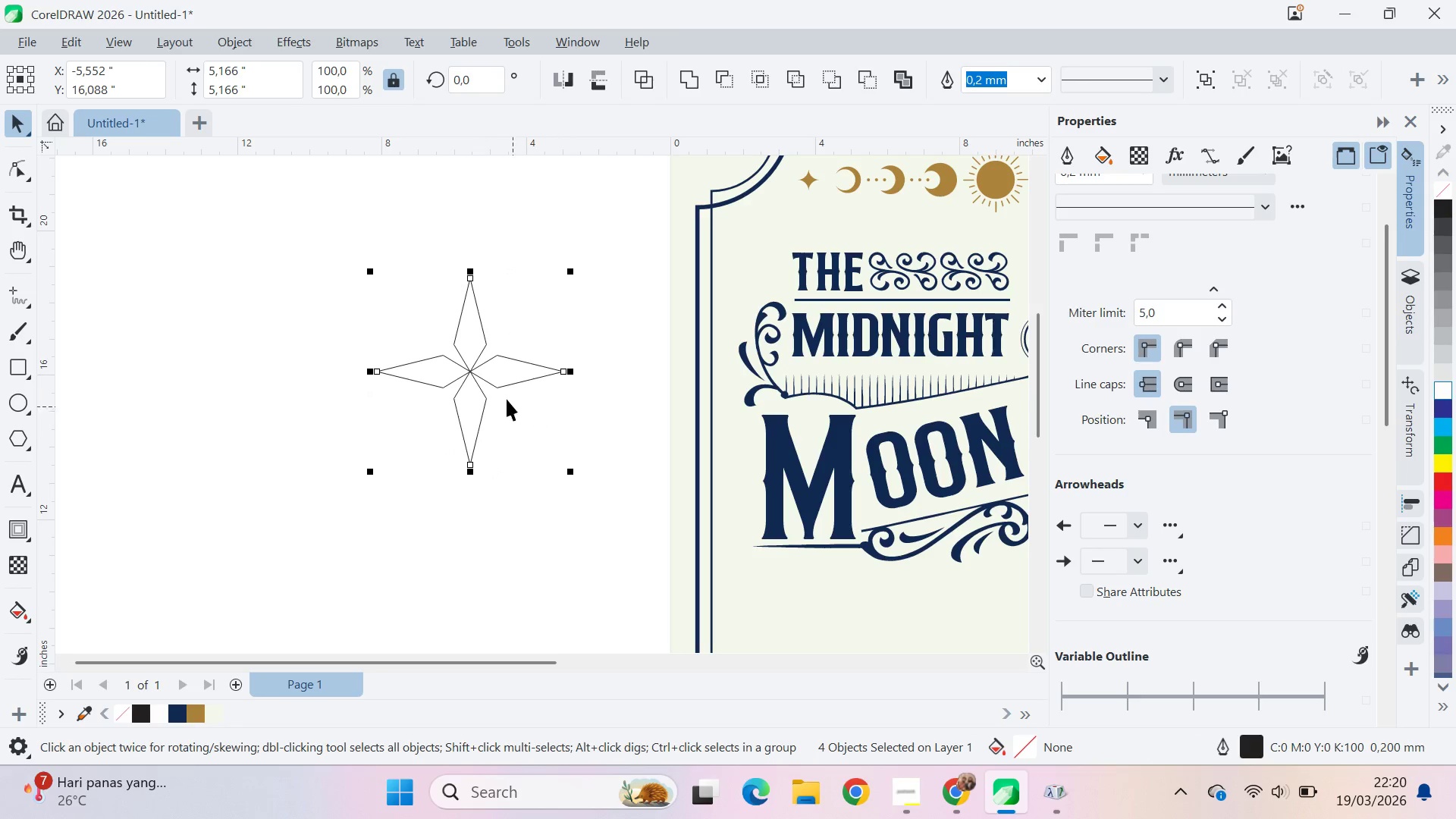 
left_click([504, 396])
 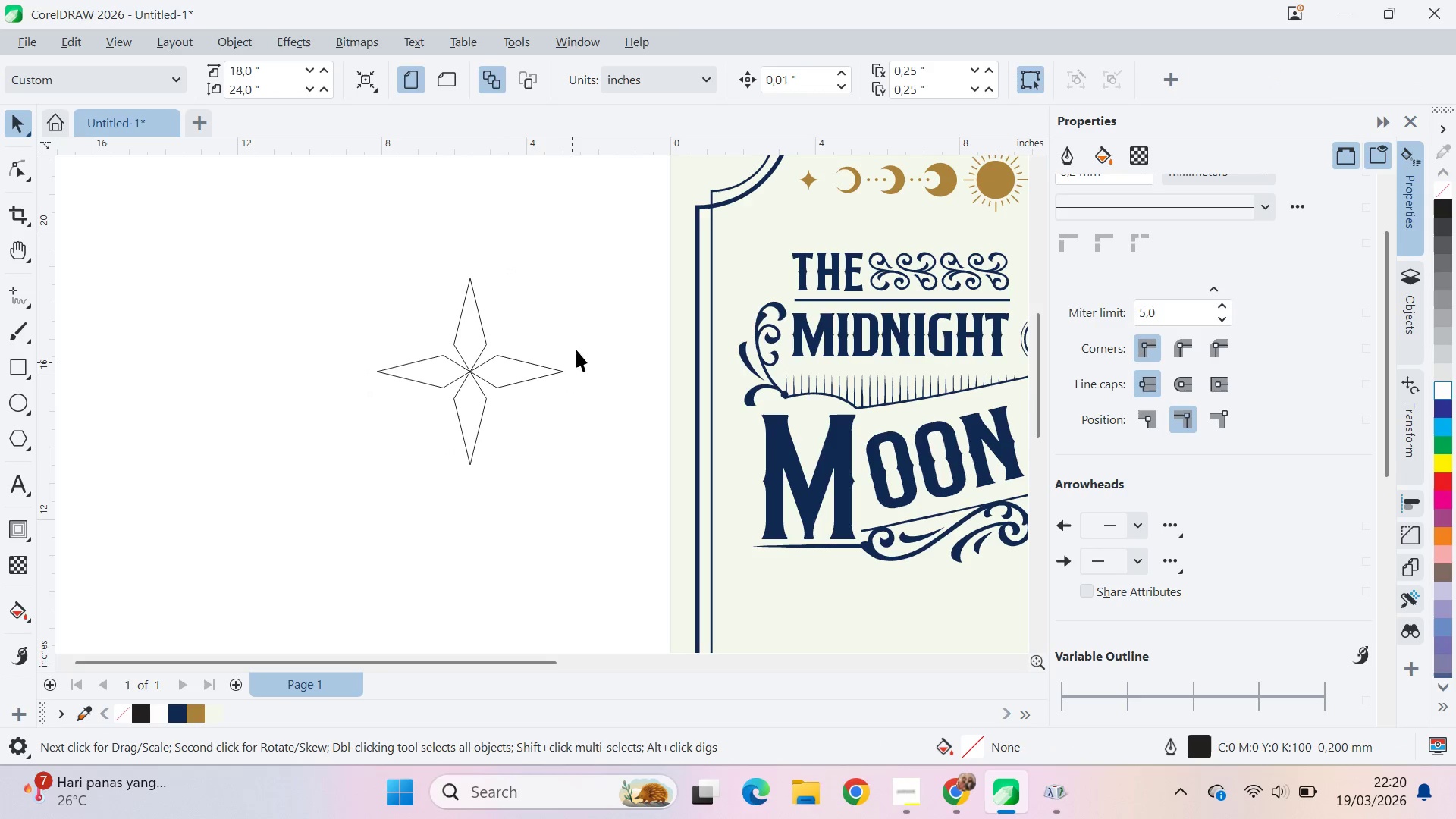 
left_click_drag(start_coordinate=[576, 257], to_coordinate=[305, 548])
 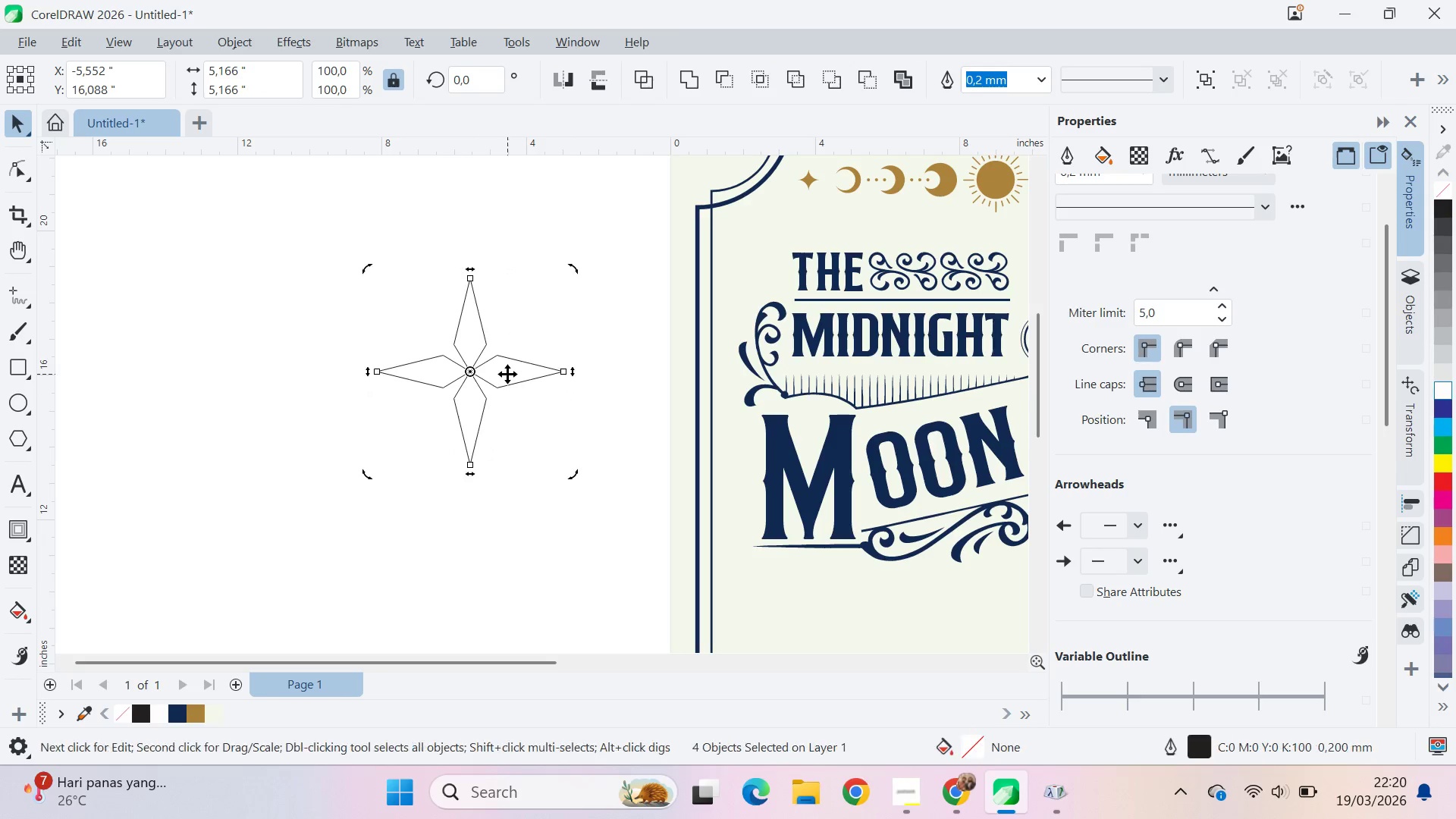 
left_click_drag(start_coordinate=[574, 479], to_coordinate=[617, 376])
 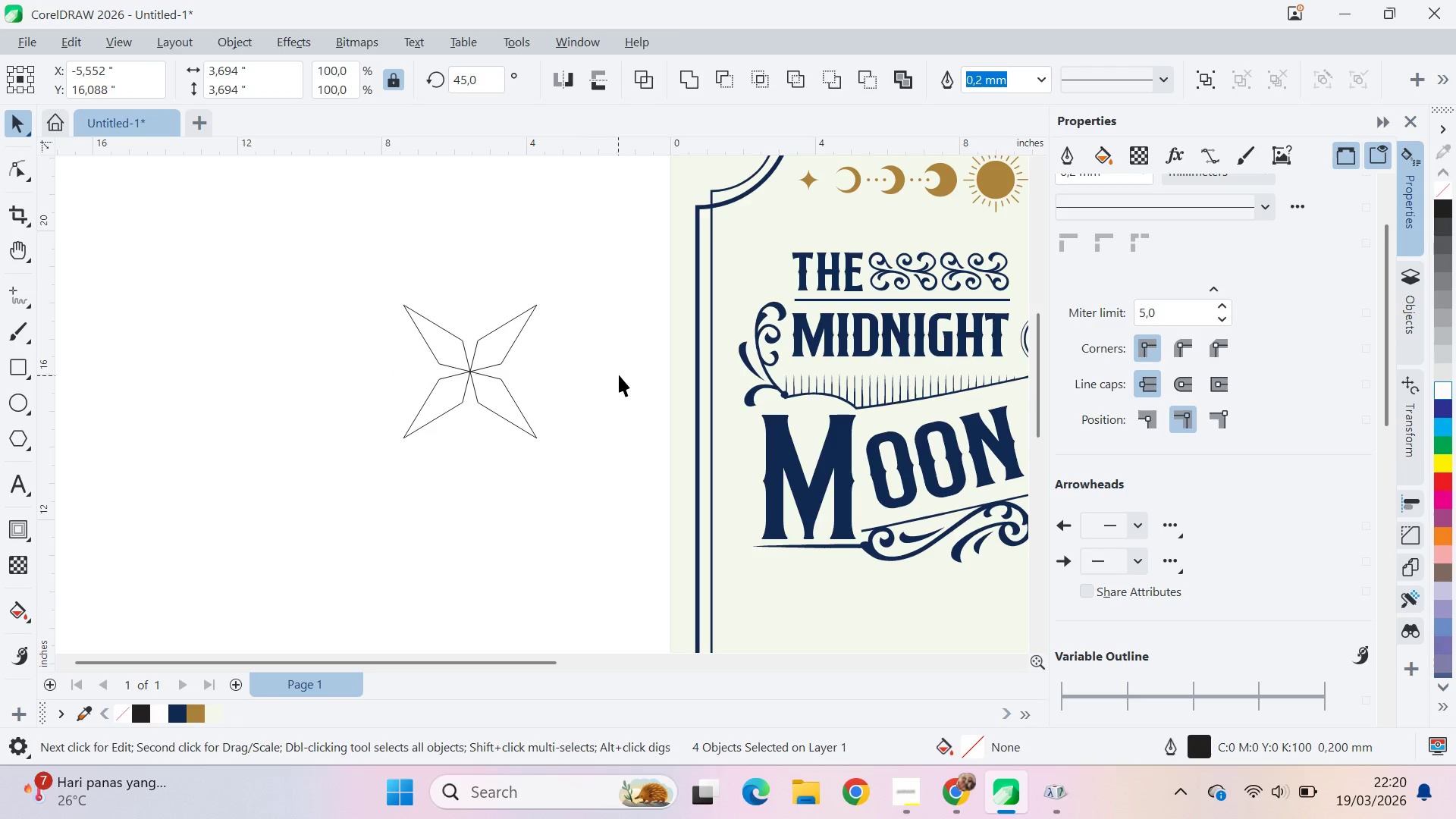 
hold_key(key=ShiftLeft, duration=1.5)
 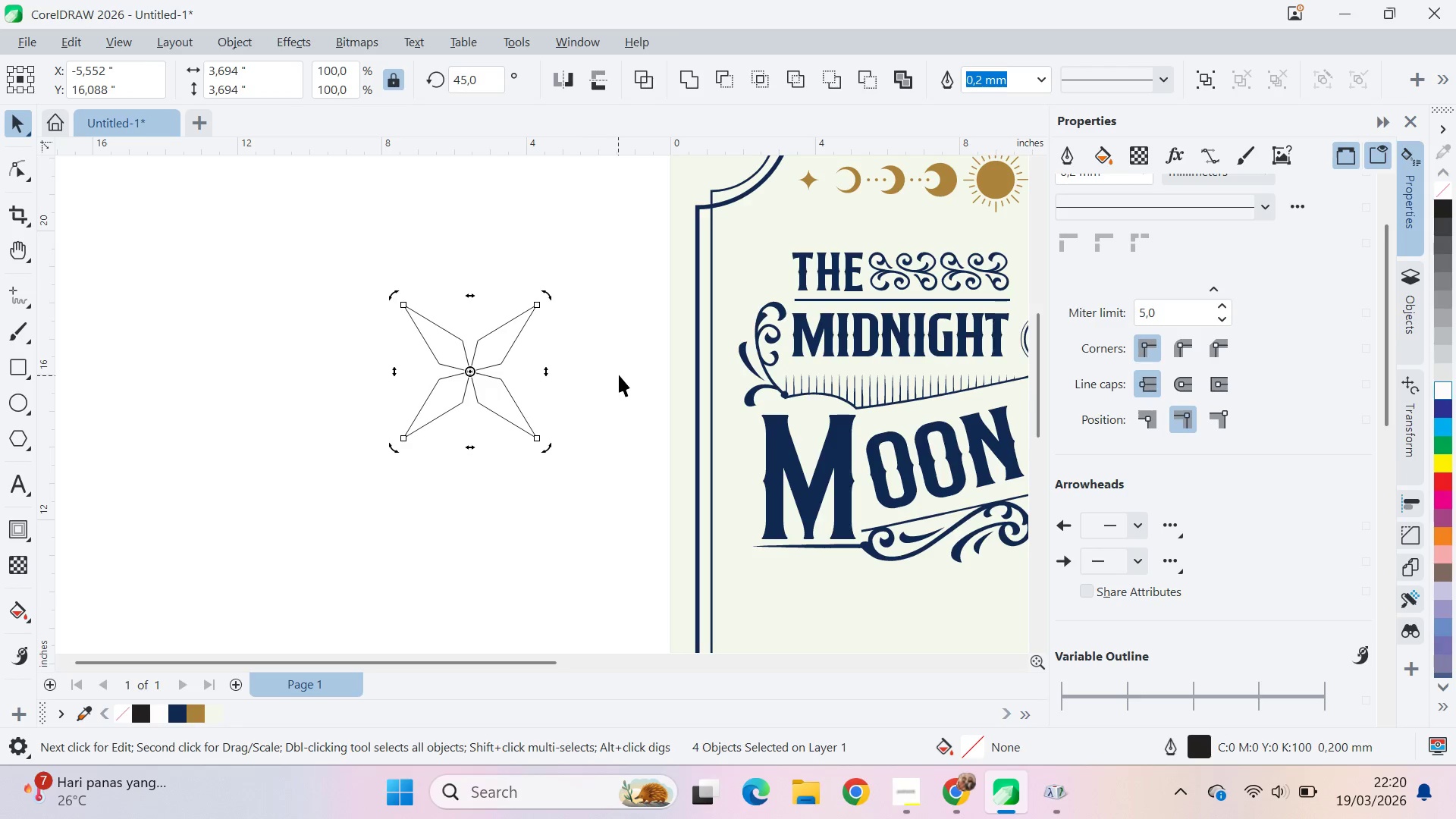 
hold_key(key=ShiftLeft, duration=0.8)
left_click([619, 375])
 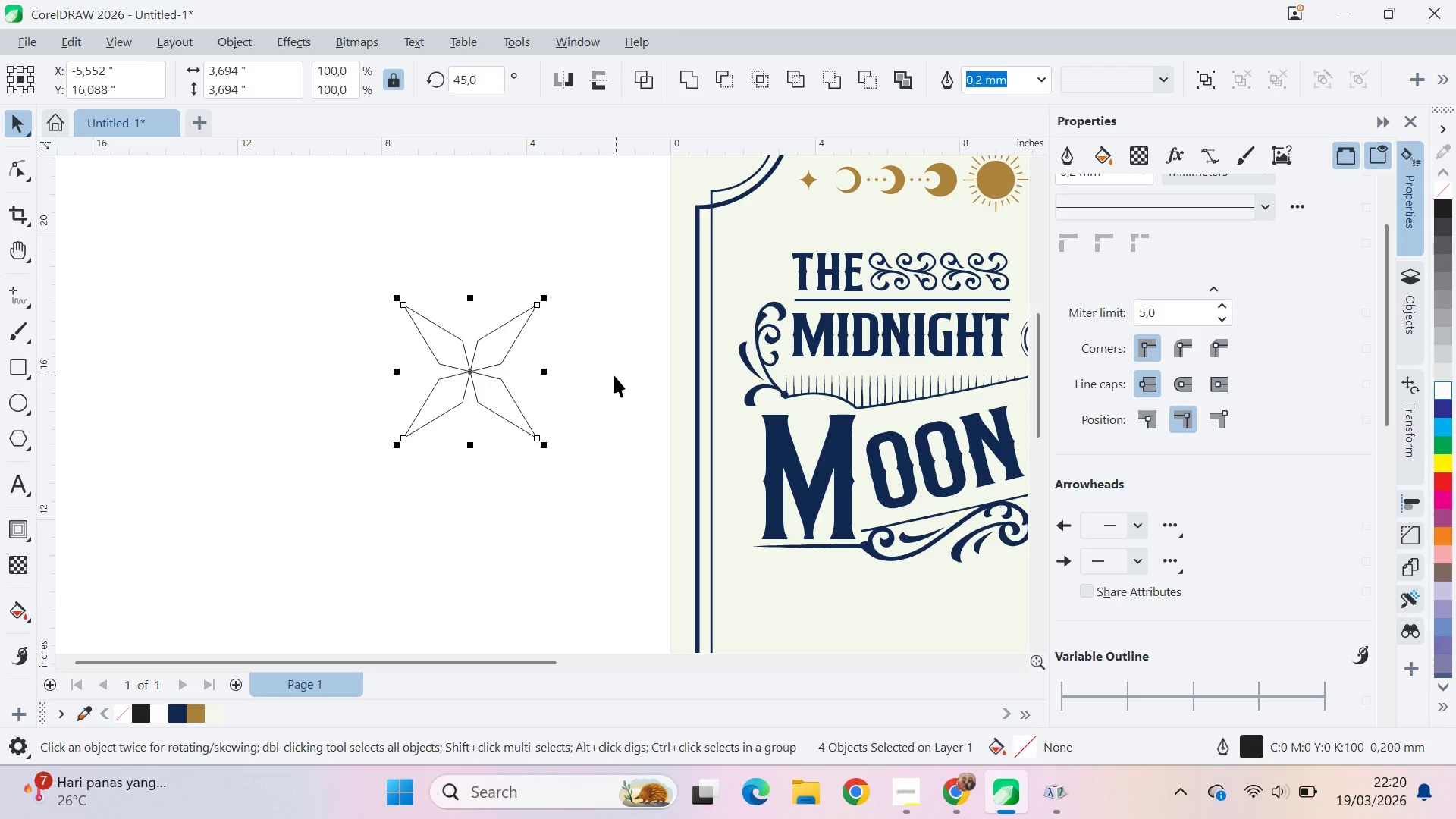 
key(Control+Z)
 